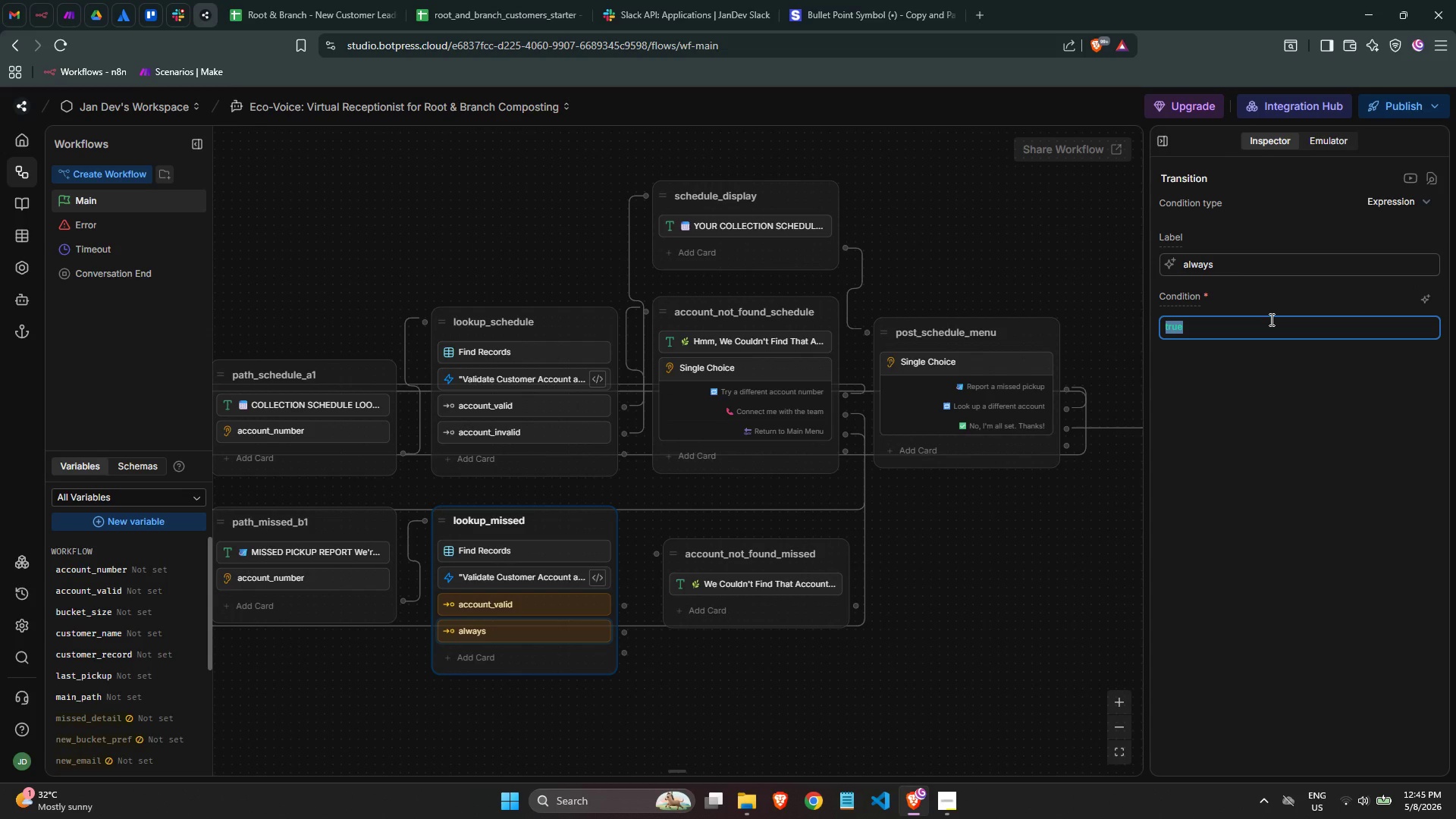 
wait(6.81)
 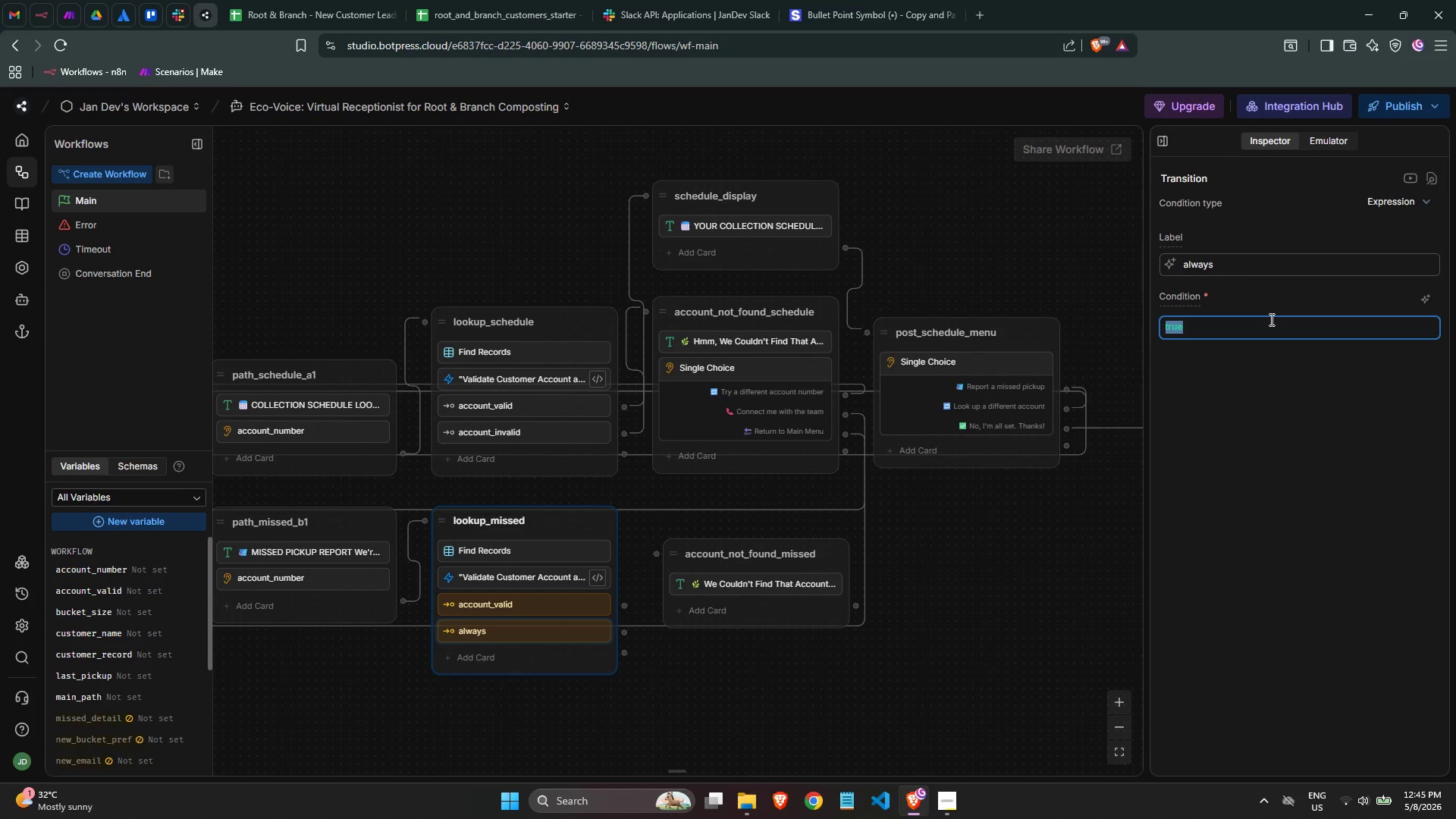 
type(acc)
key(Backspace)
key(Backspace)
key(Backspace)
 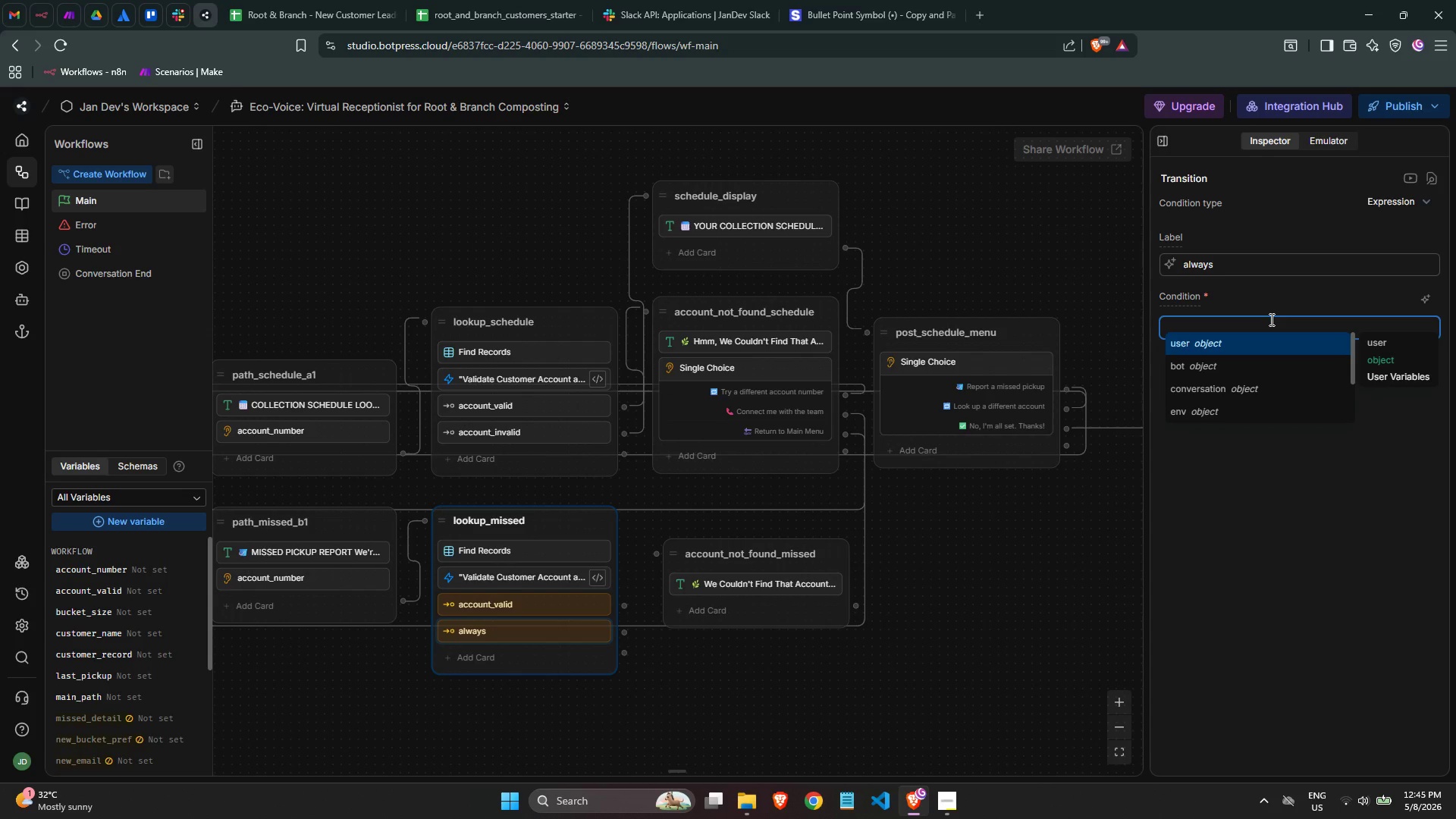 
wait(12.3)
 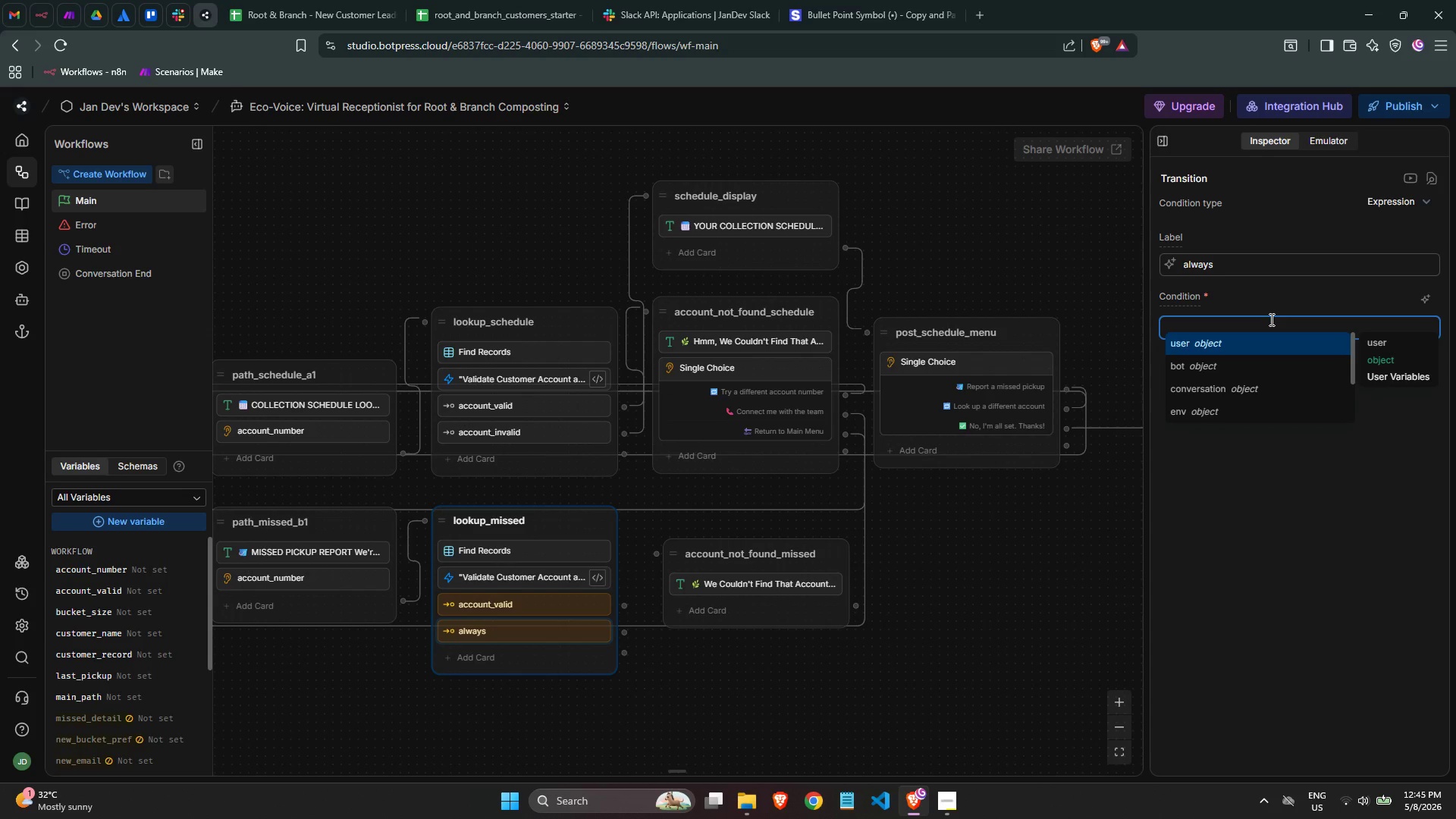 
left_click([1248, 324])
 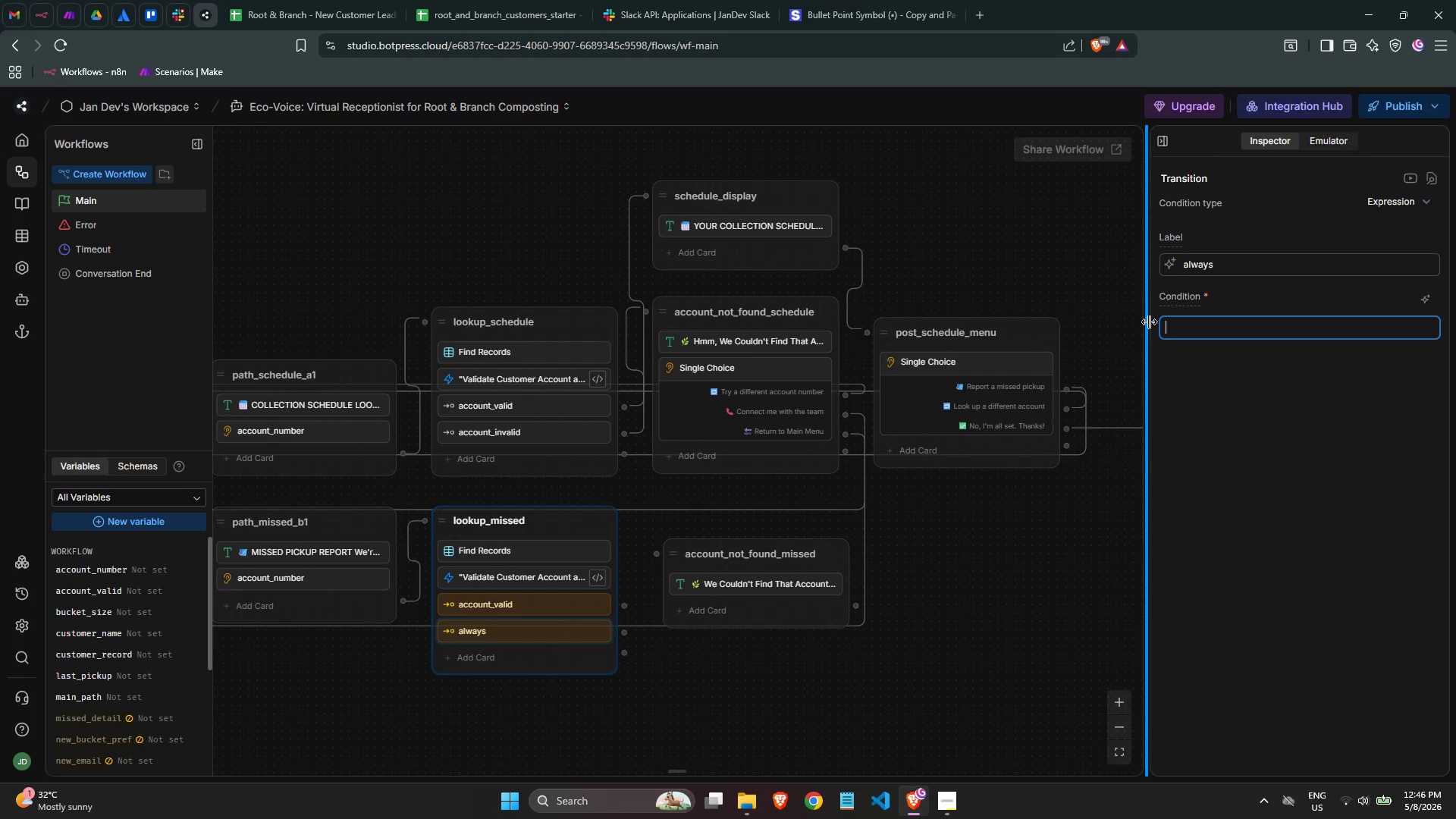 
wait(39.39)
 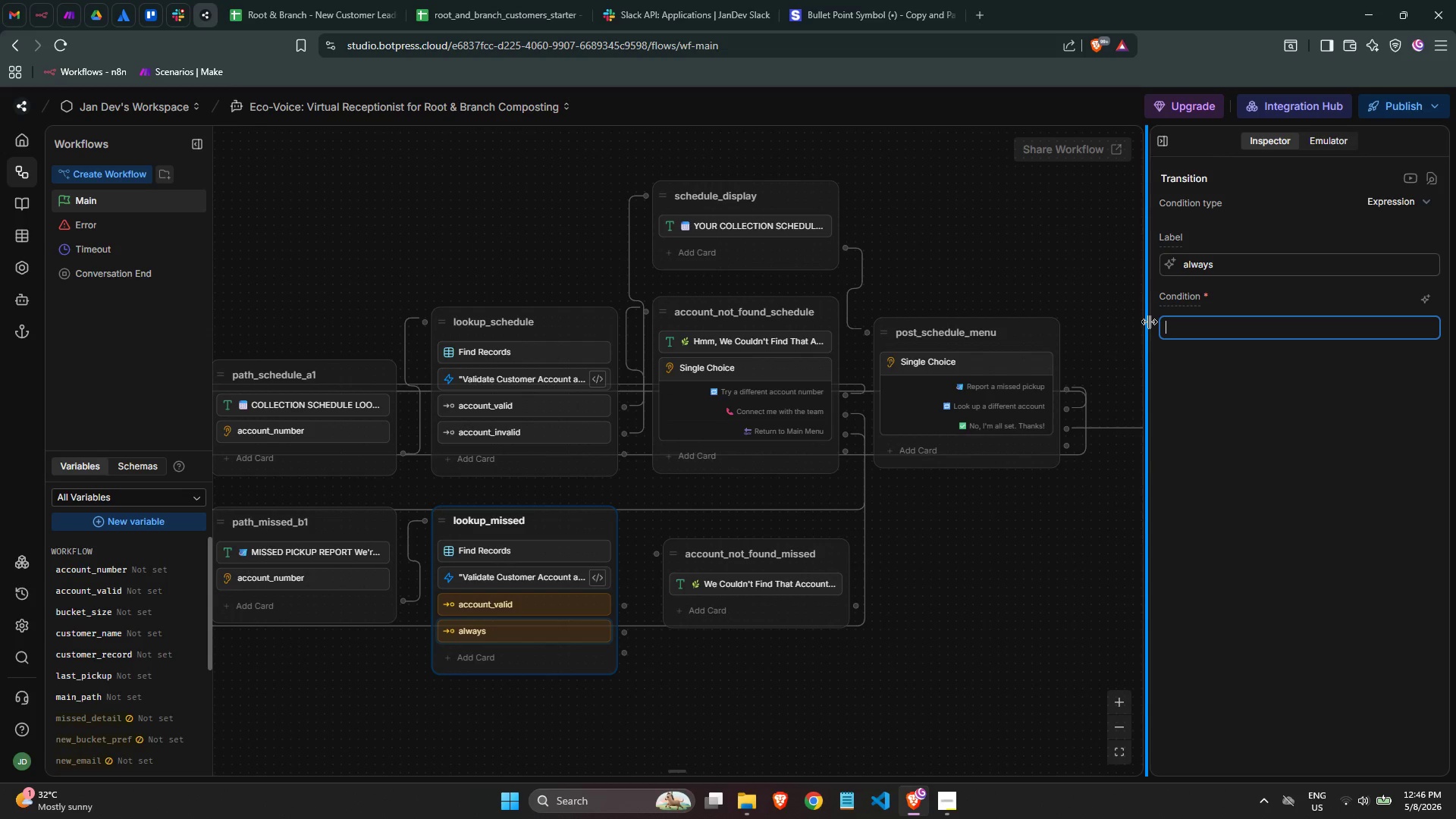 
left_click([1251, 325])
 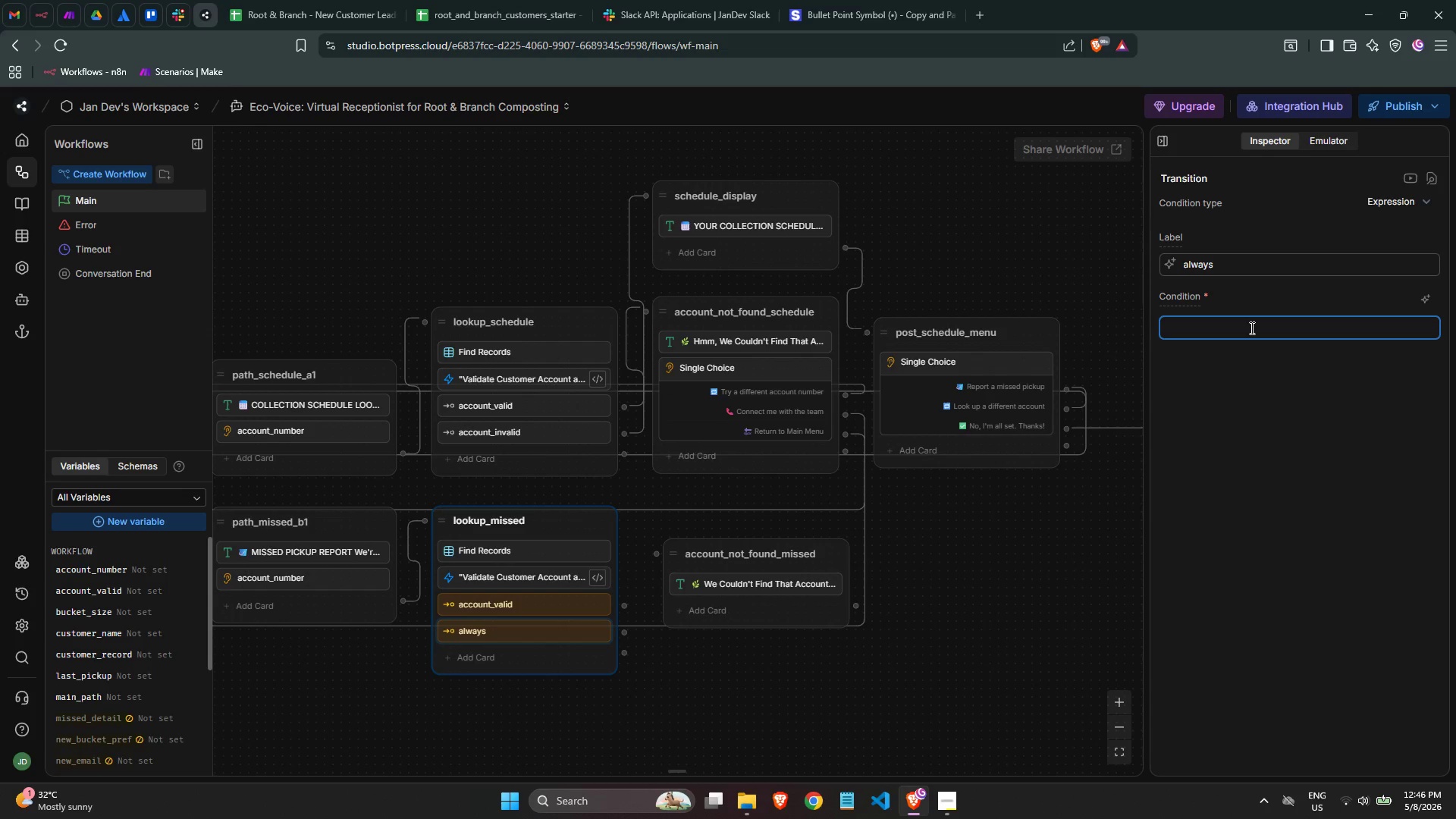 
wait(7.31)
 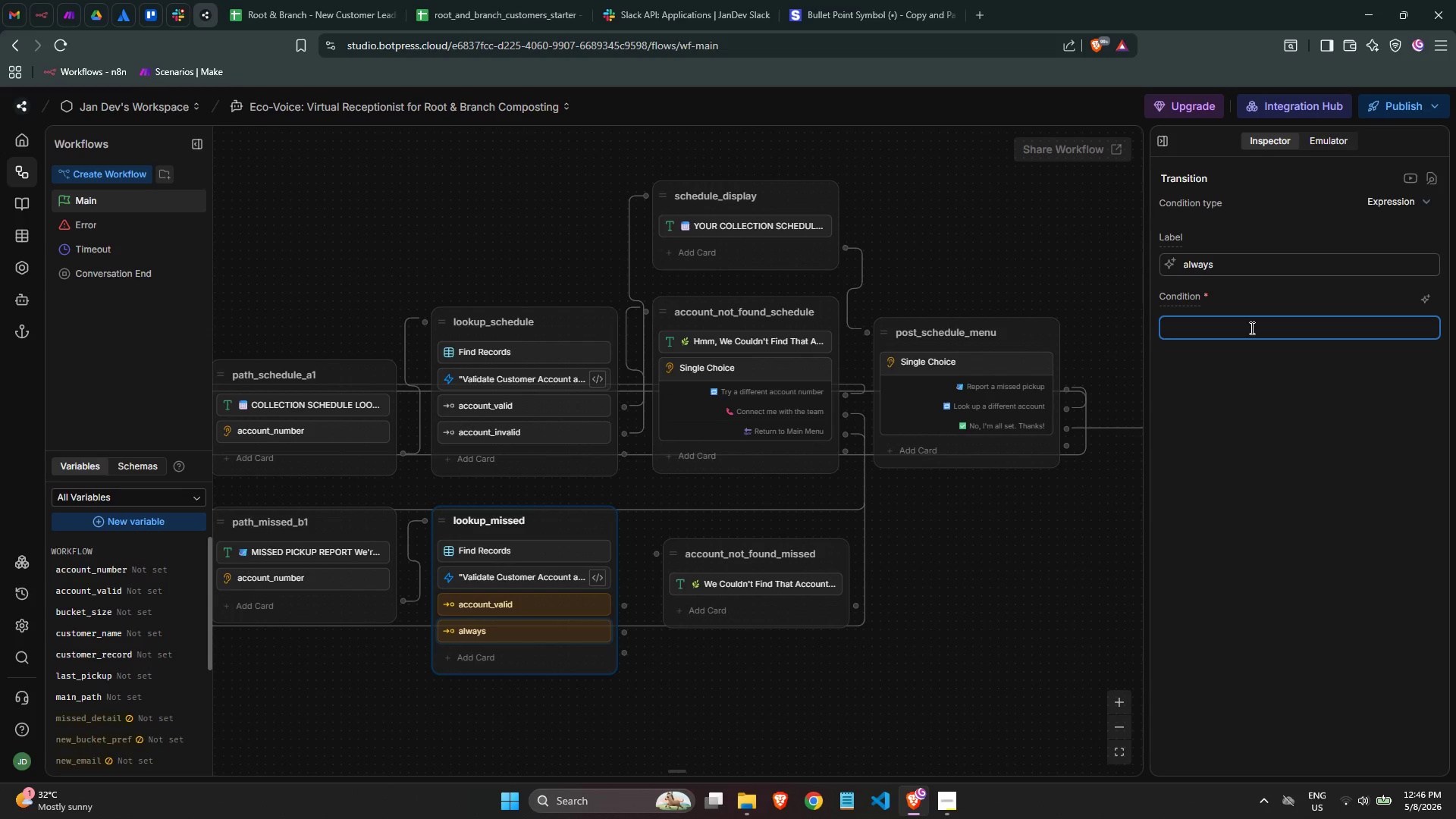 
type(wo)
 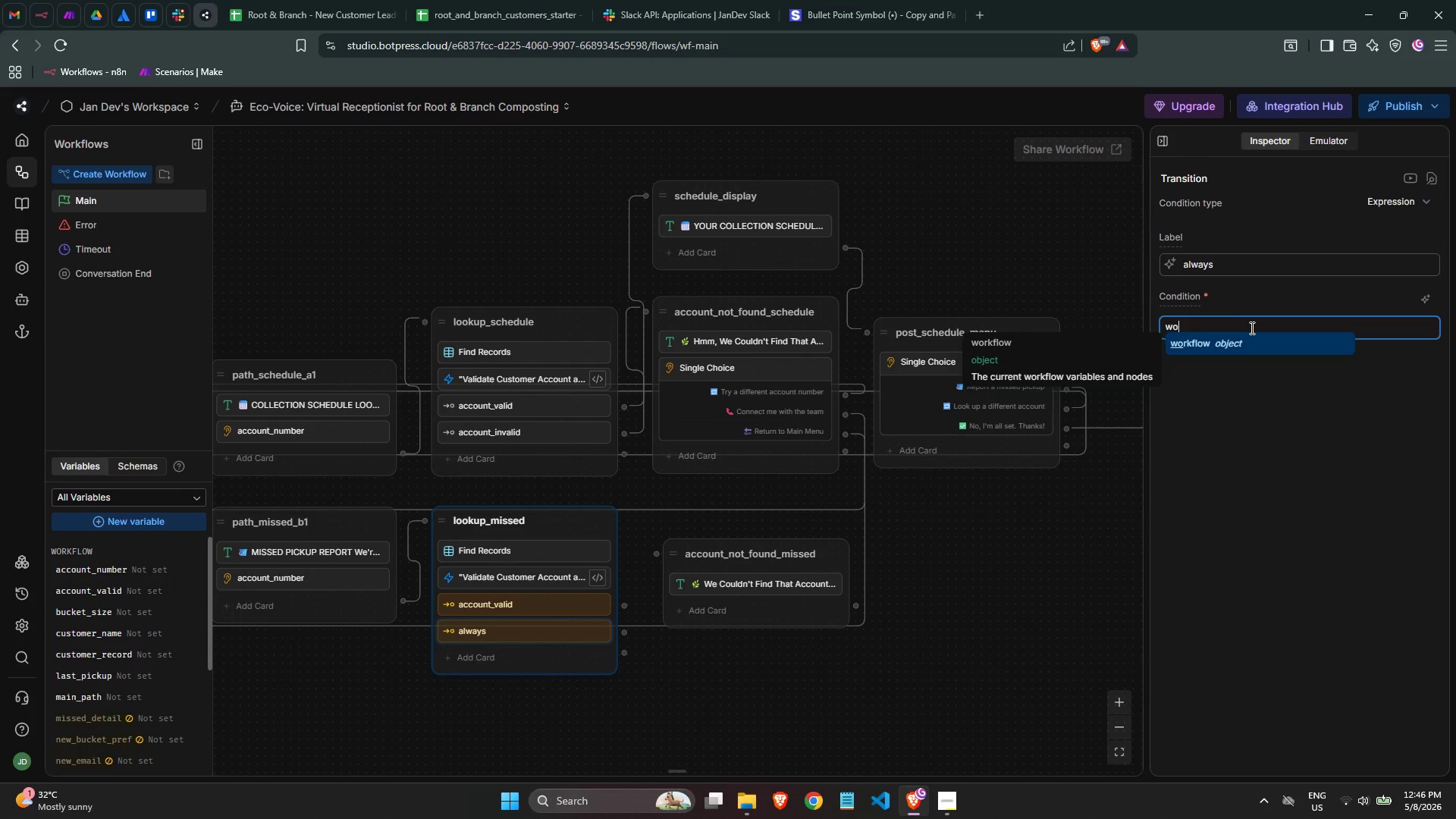 
key(Enter)
 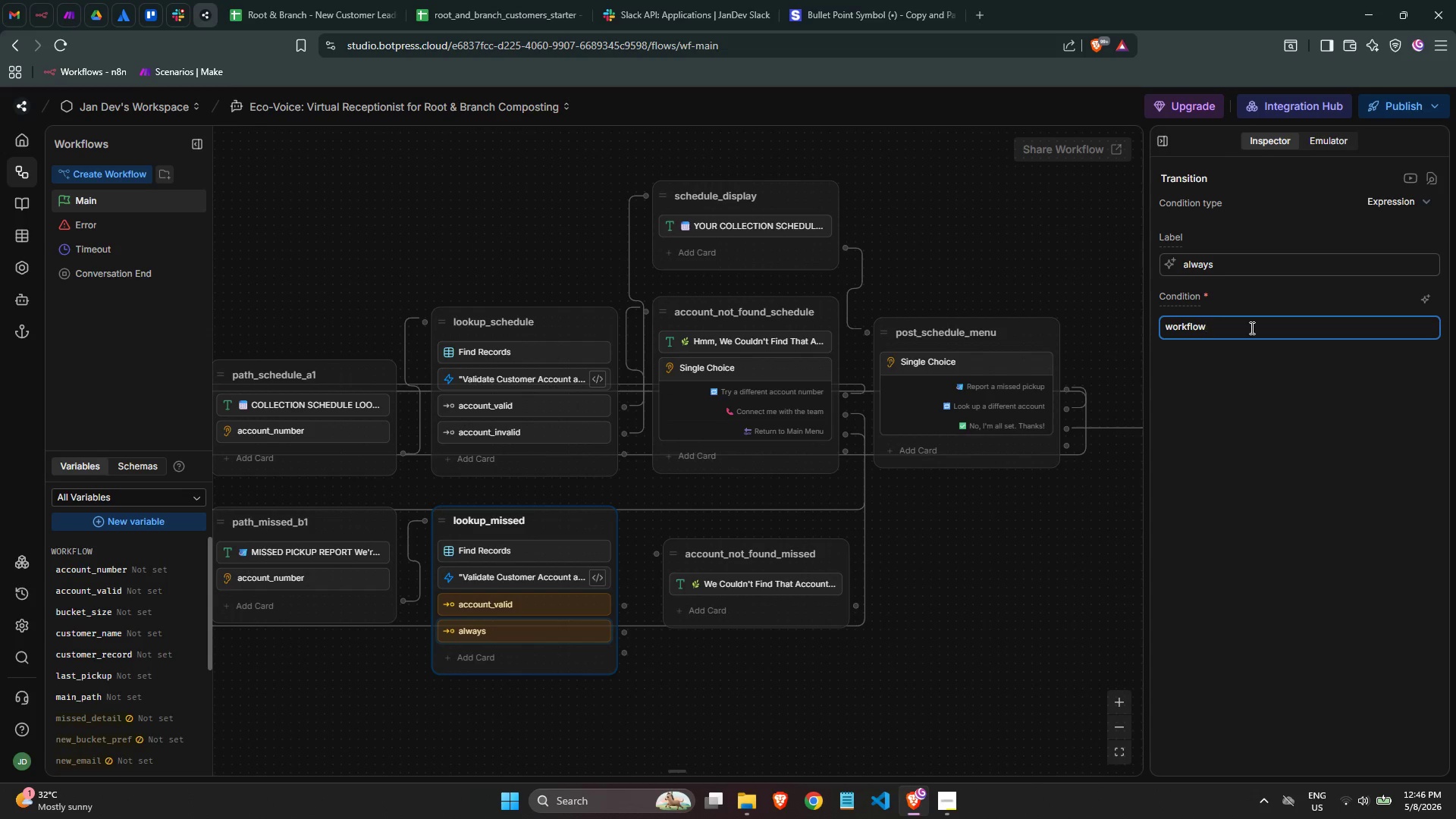 
key(Period)
 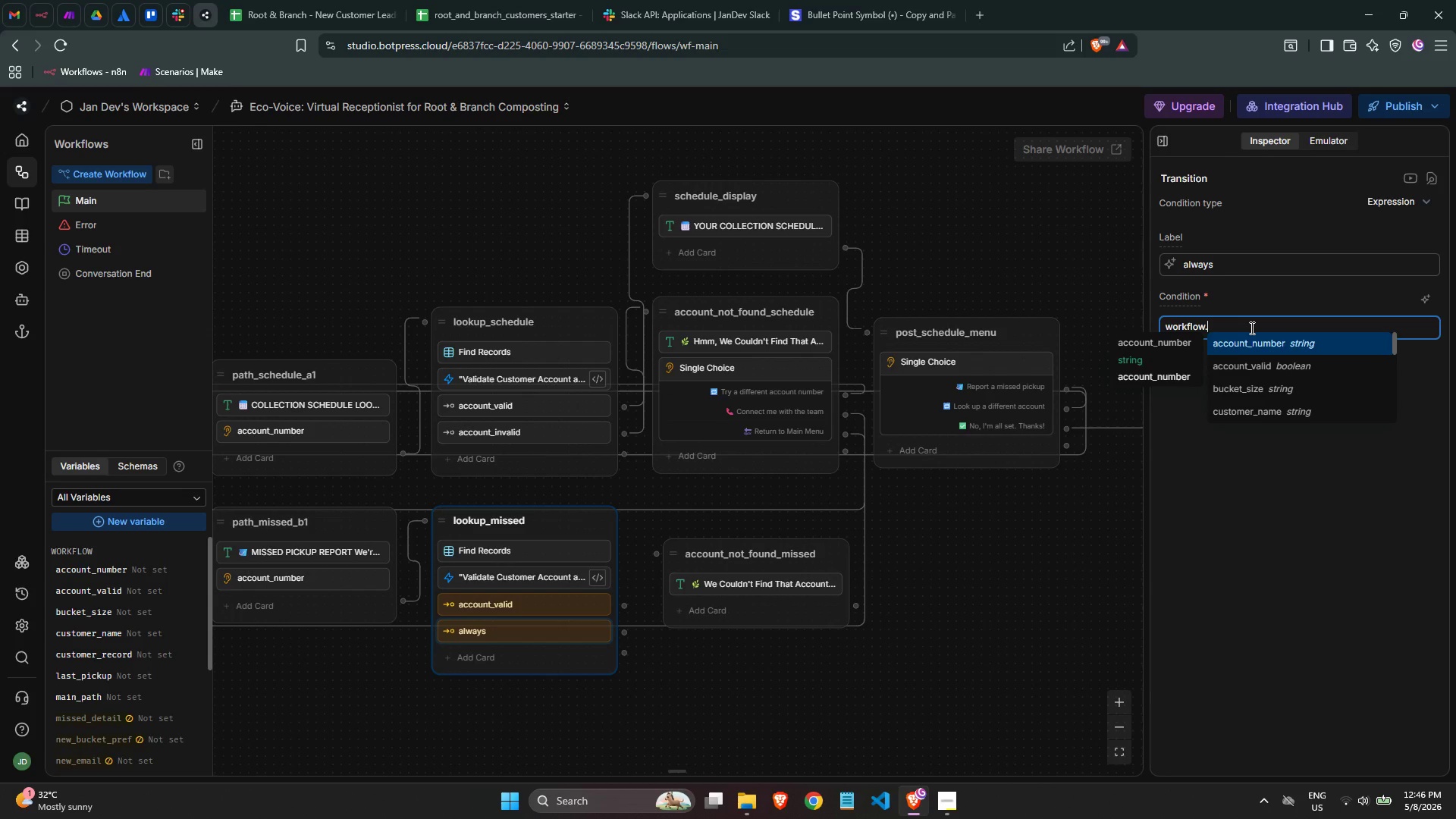 
key(ArrowDown)
 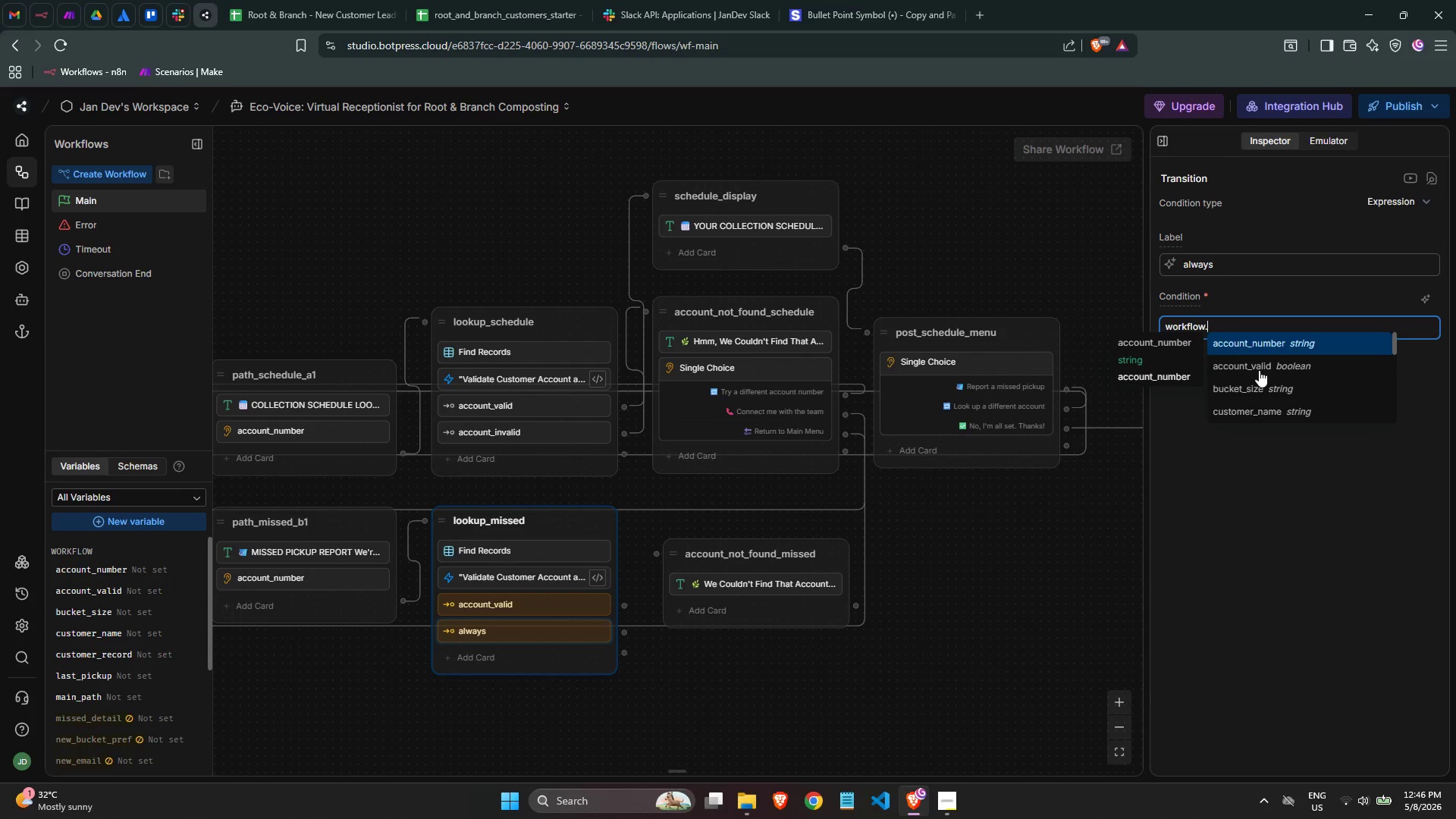 
wait(6.25)
 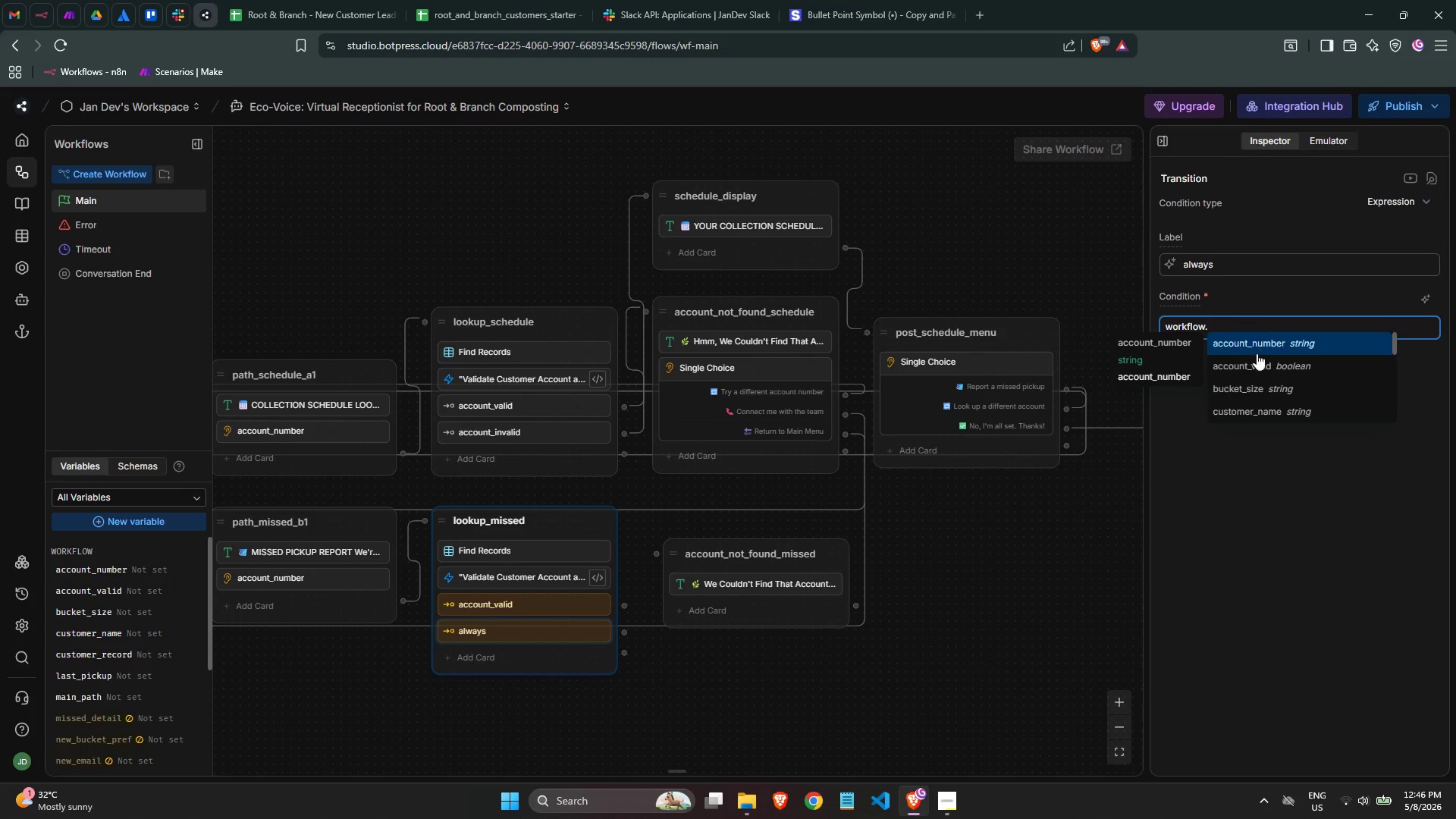 
left_click([1260, 371])
 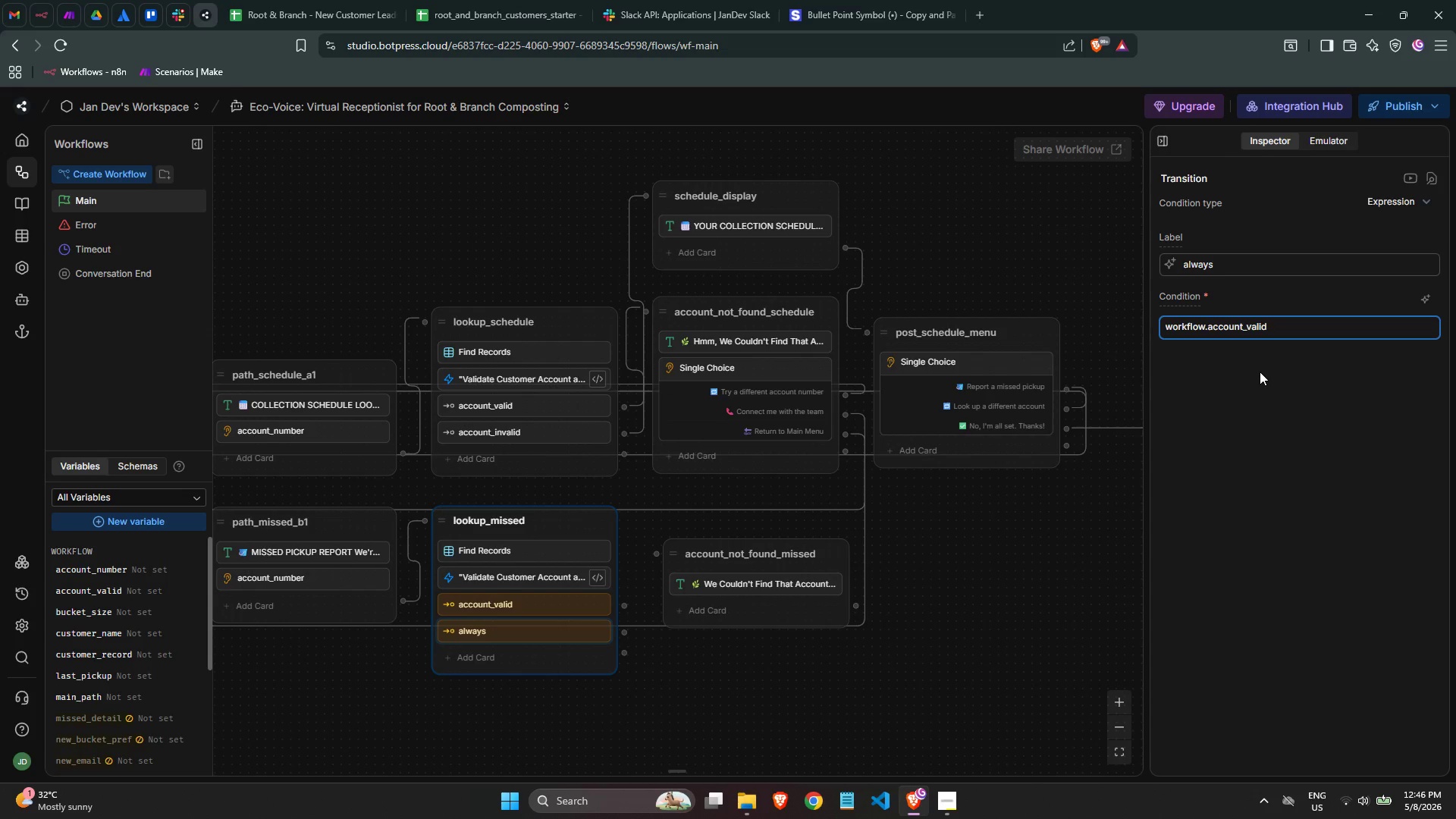 
key(Control+ArrowLeft)
 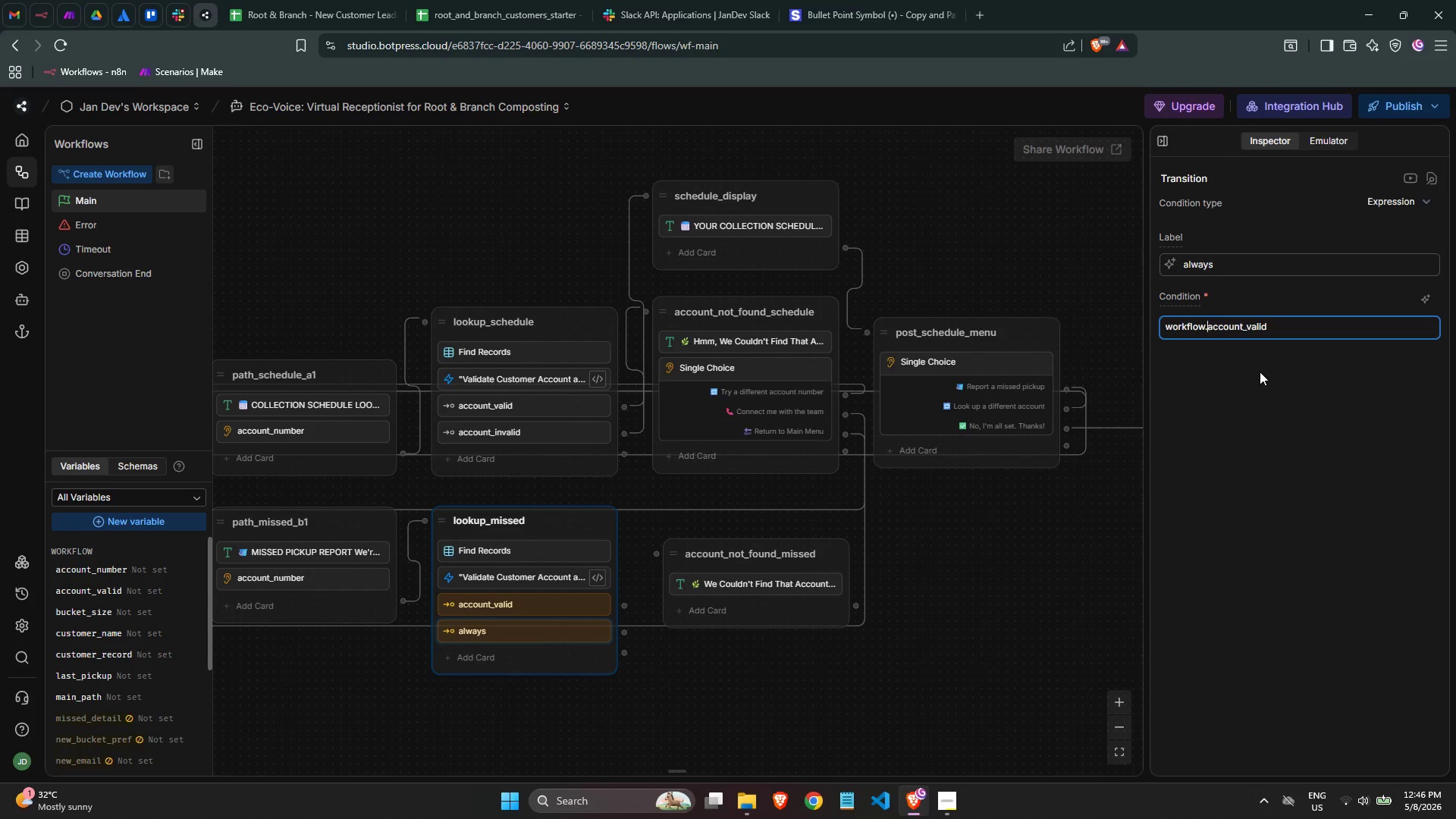 
key(Control+ArrowLeft)
 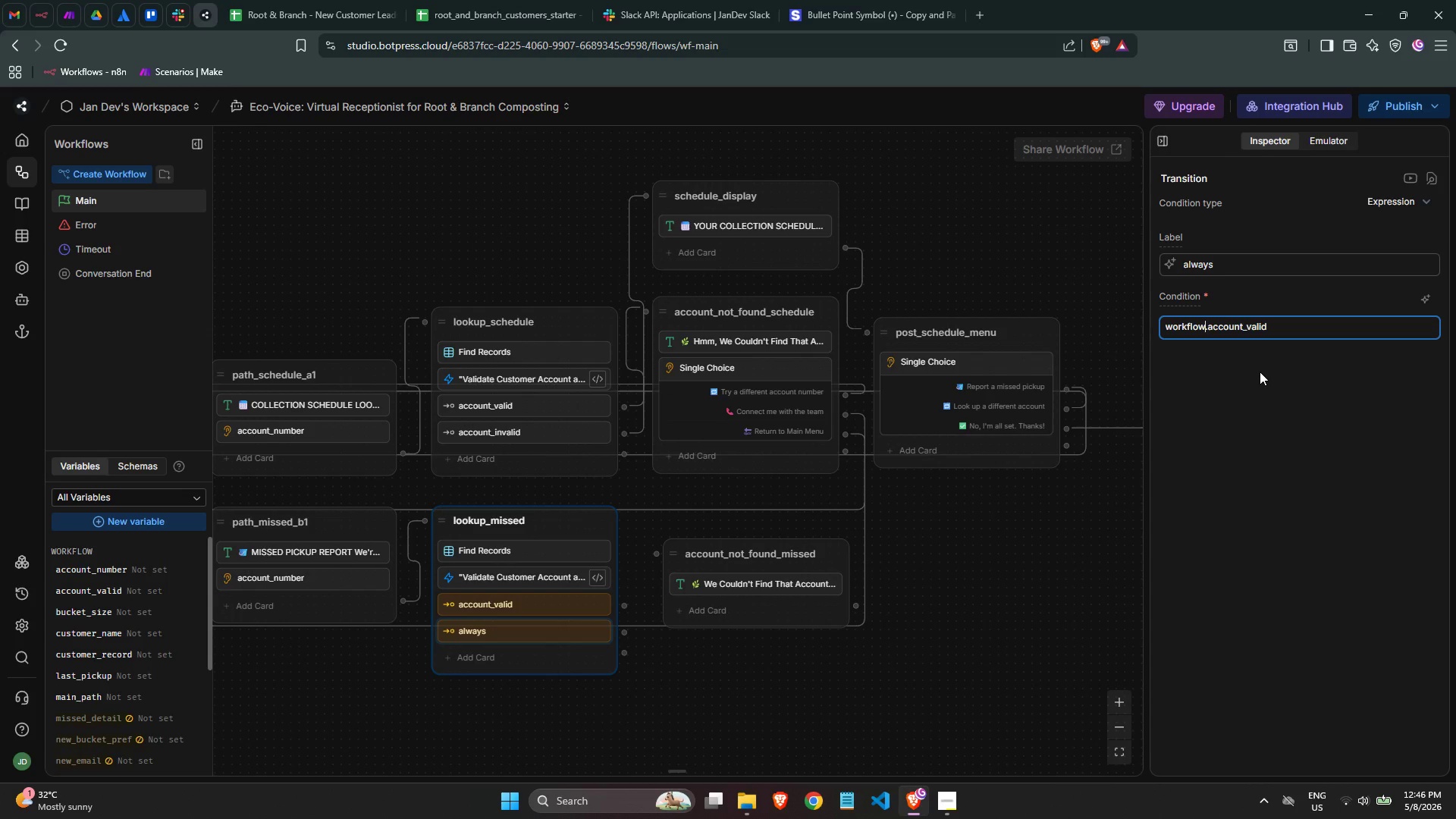 
key(Control+ArrowLeft)
 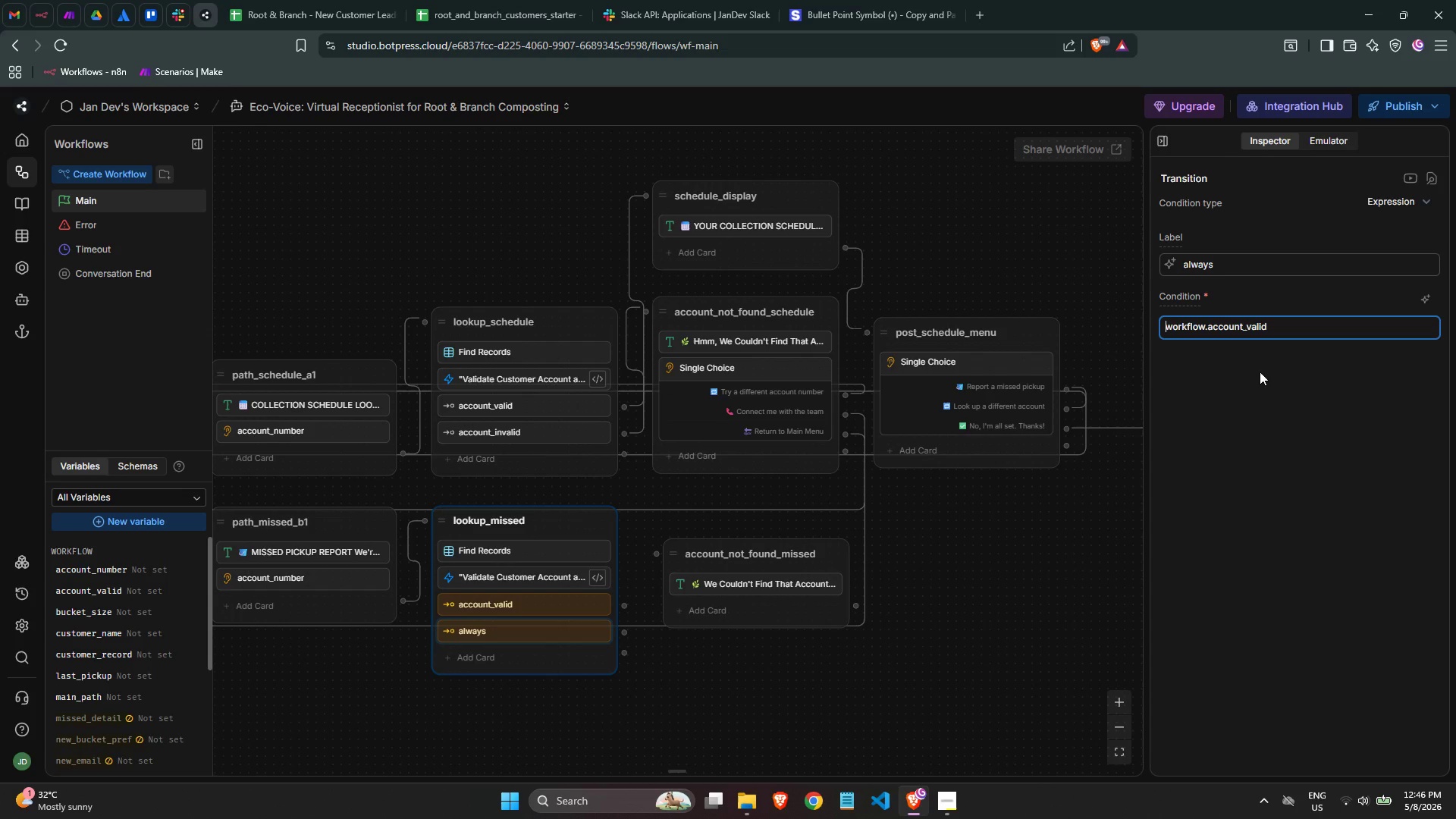 
key(Control+ArrowLeft)
 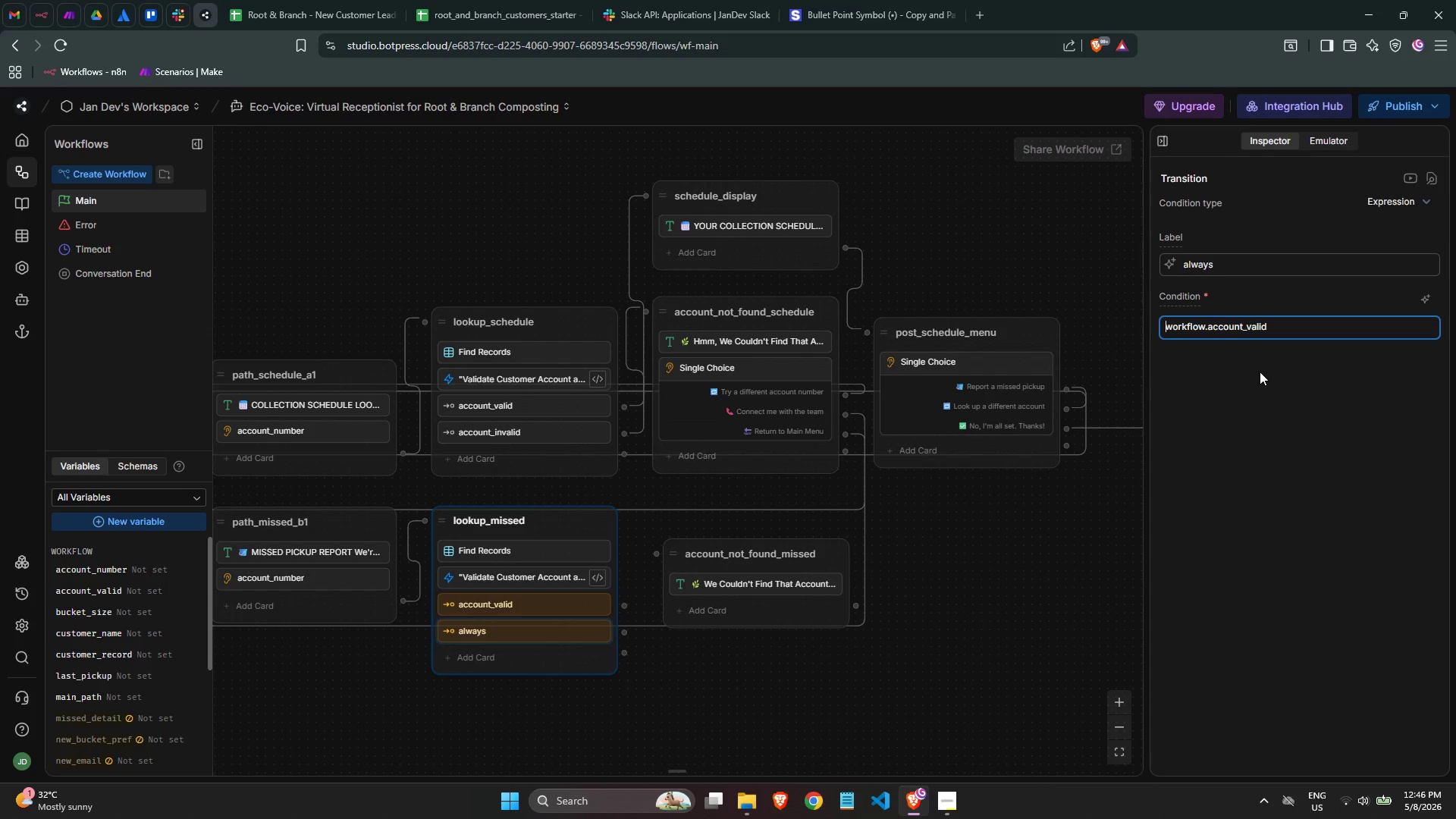 
key(Control+ArrowLeft)
 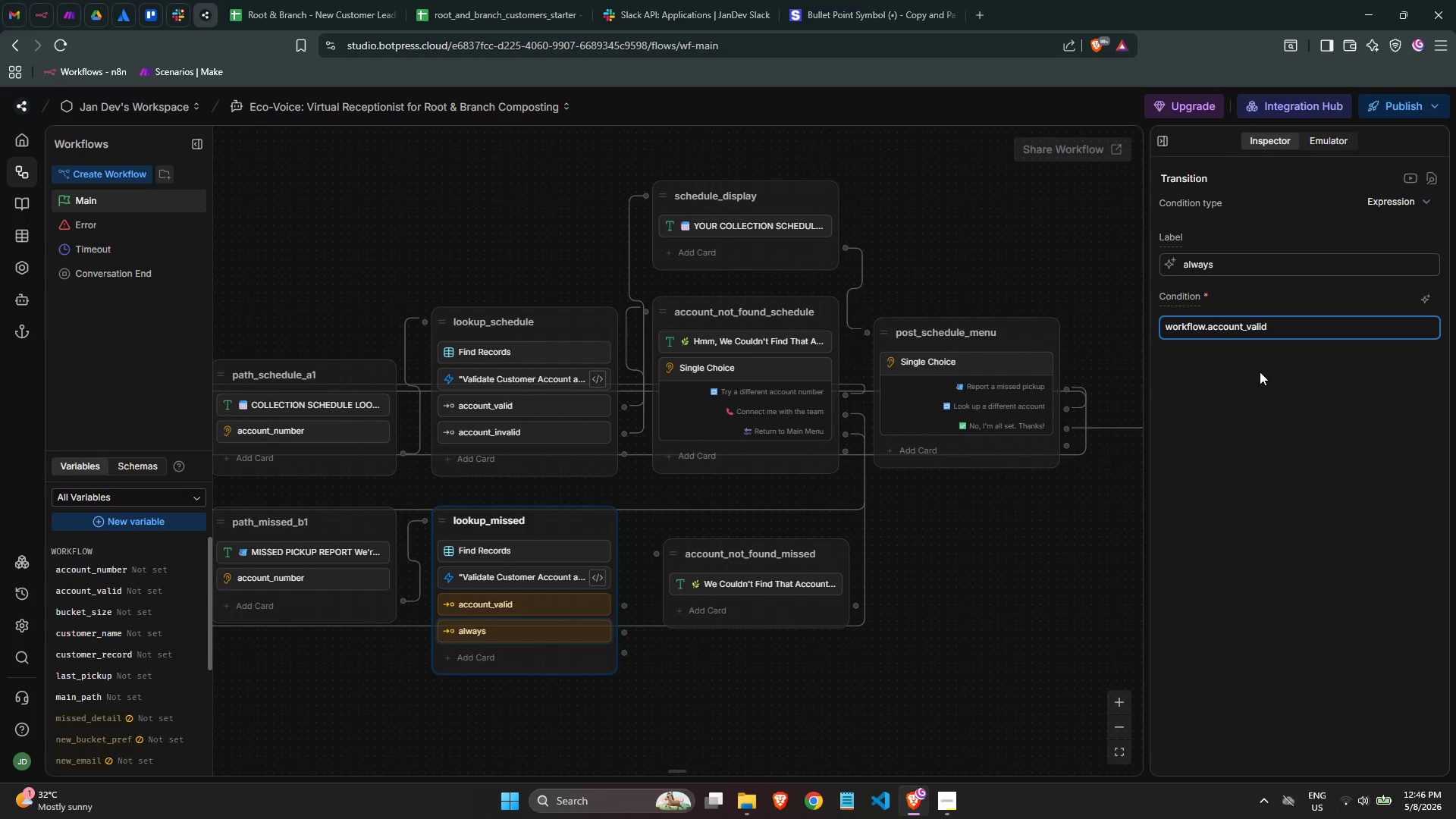 
key(Shift+1)
 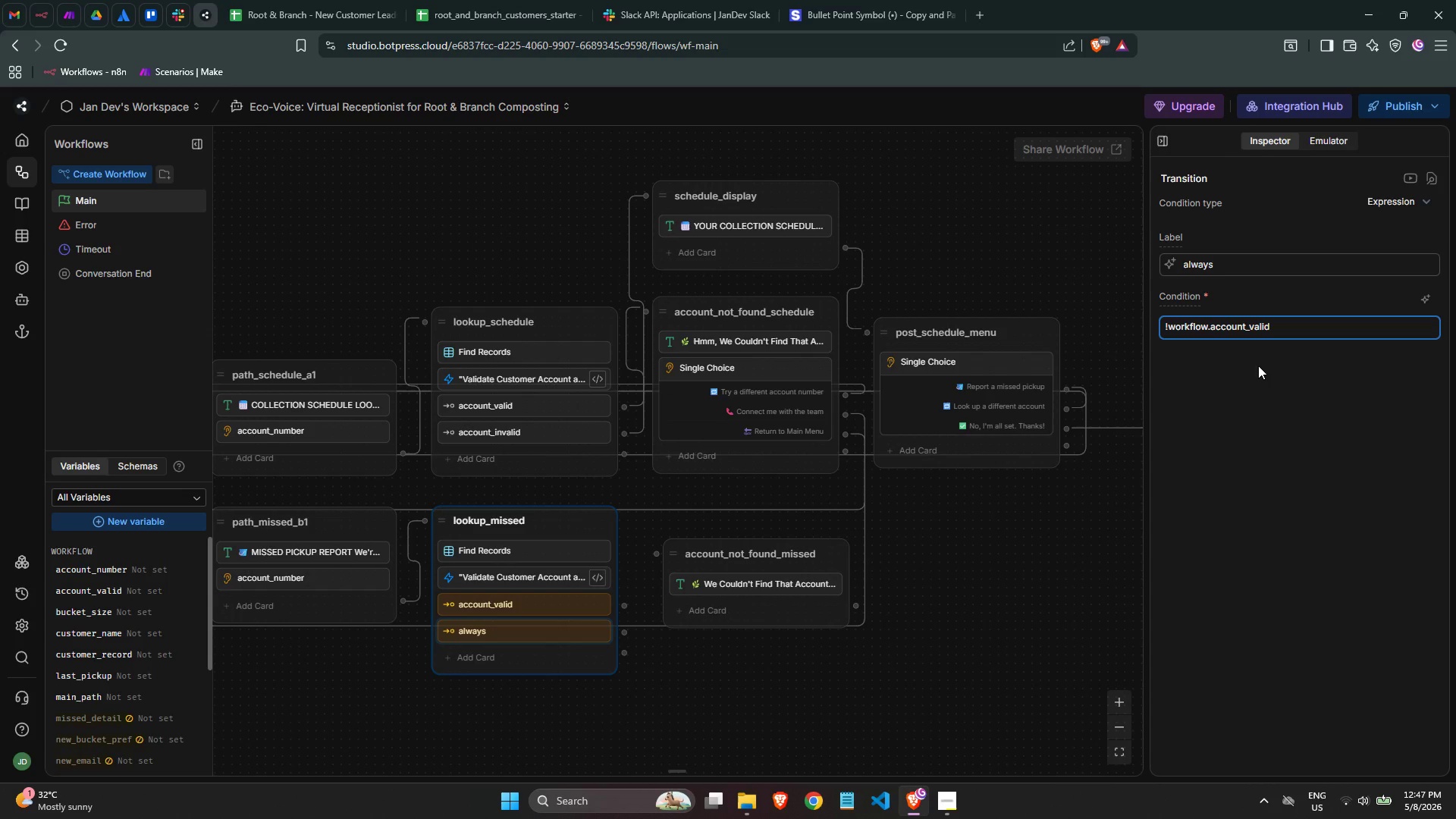 
wait(47.42)
 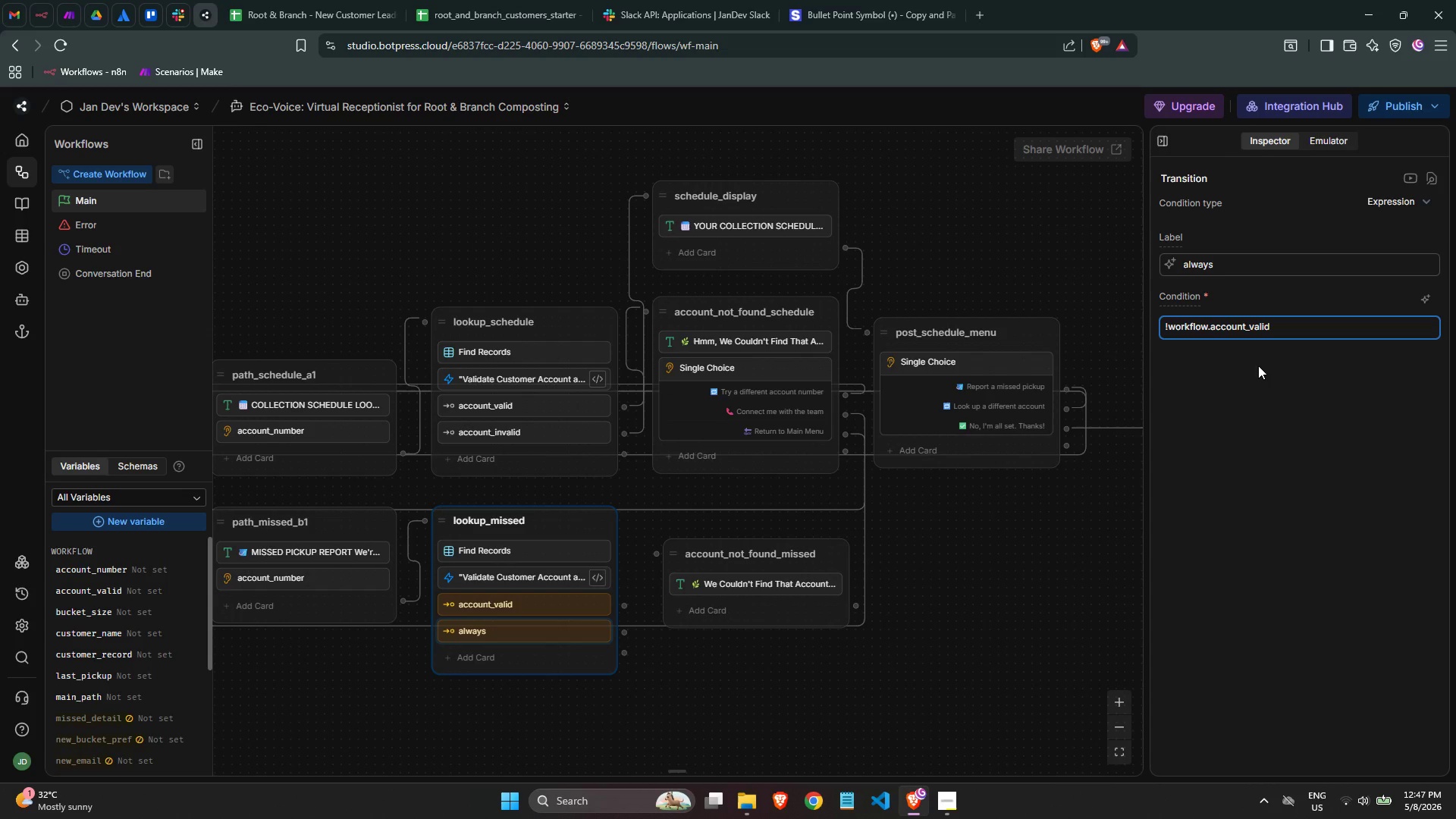 
double_click([1238, 270])
 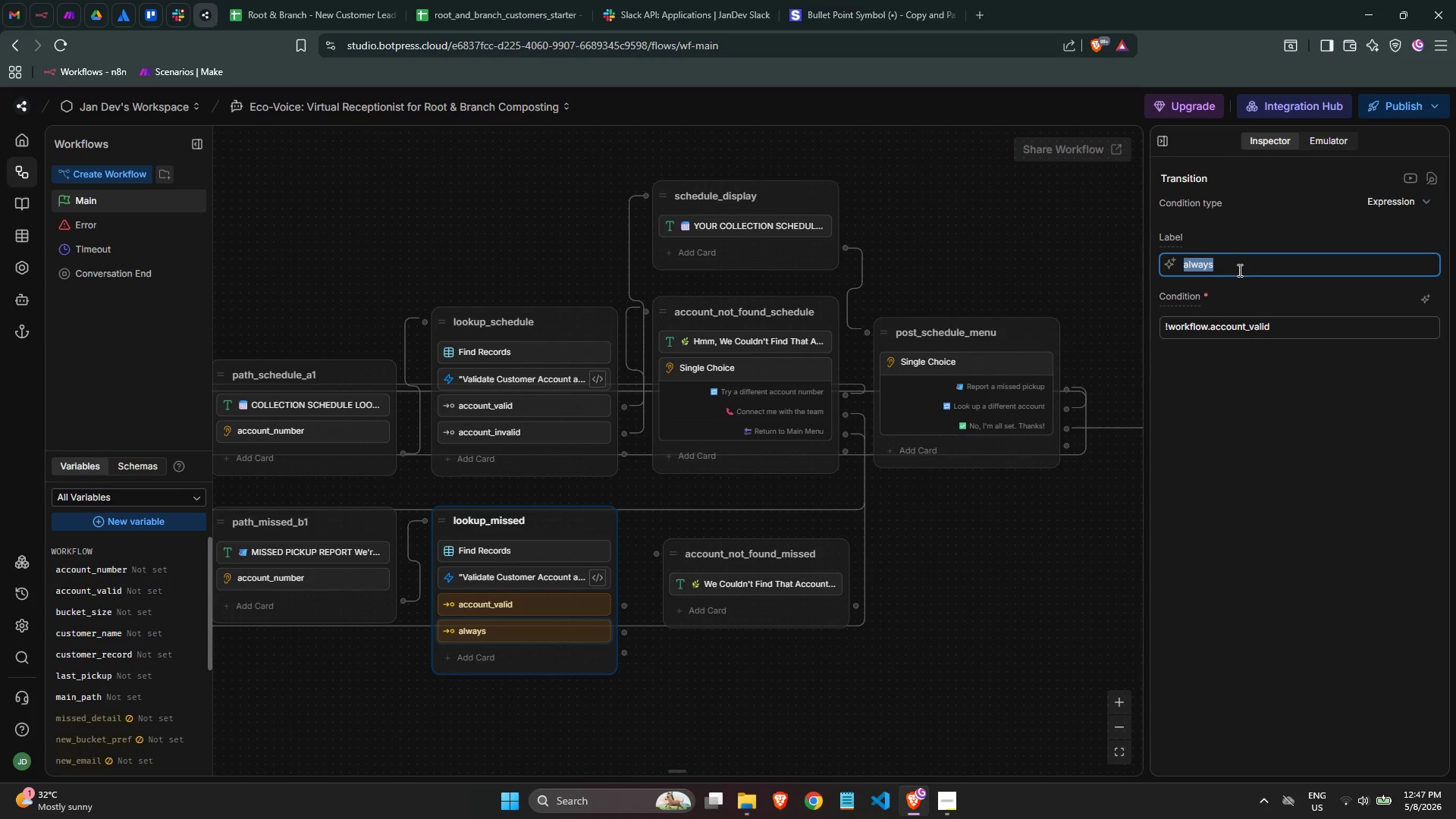 
triple_click([1238, 270])
 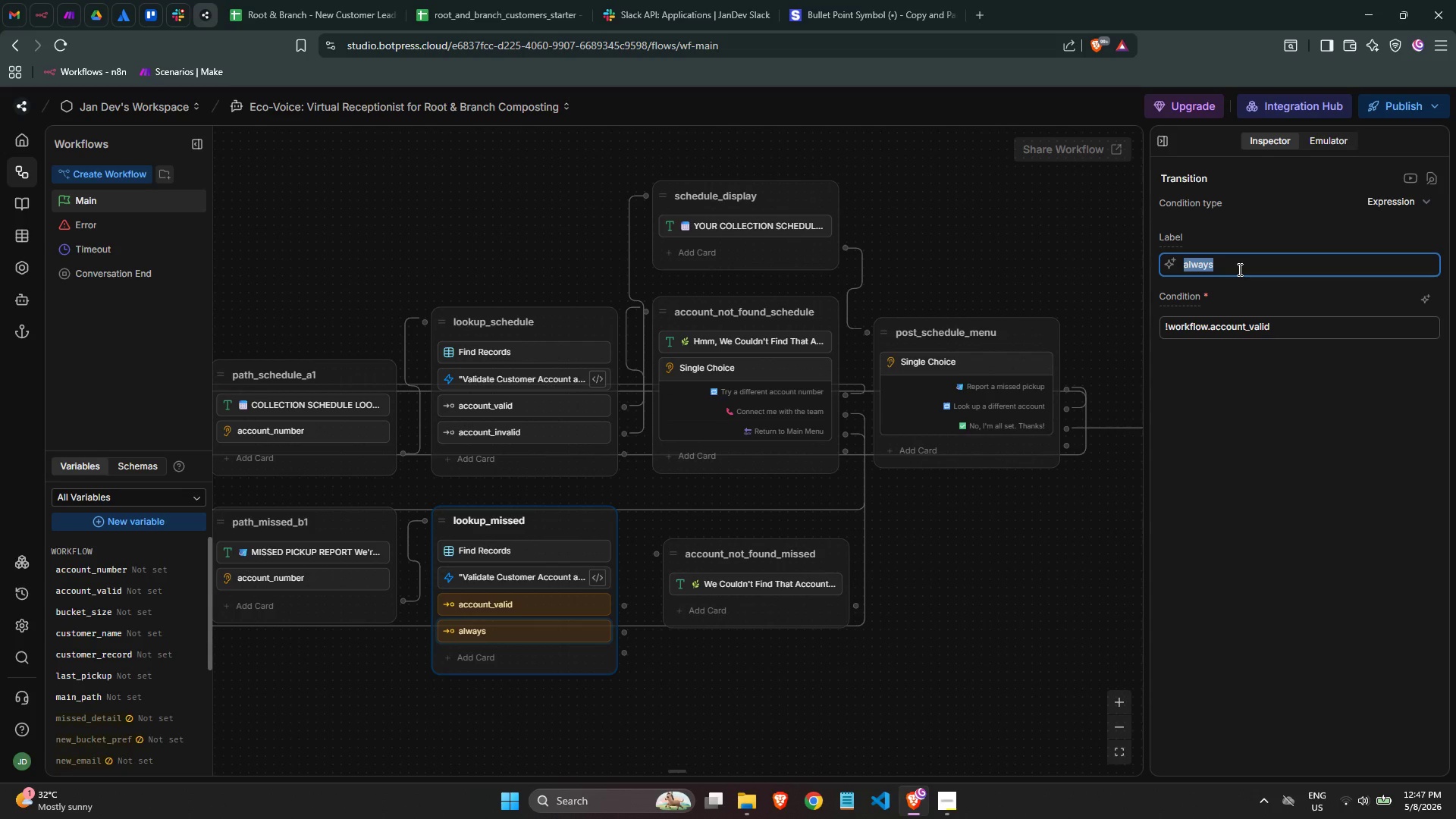 
wait(6.02)
 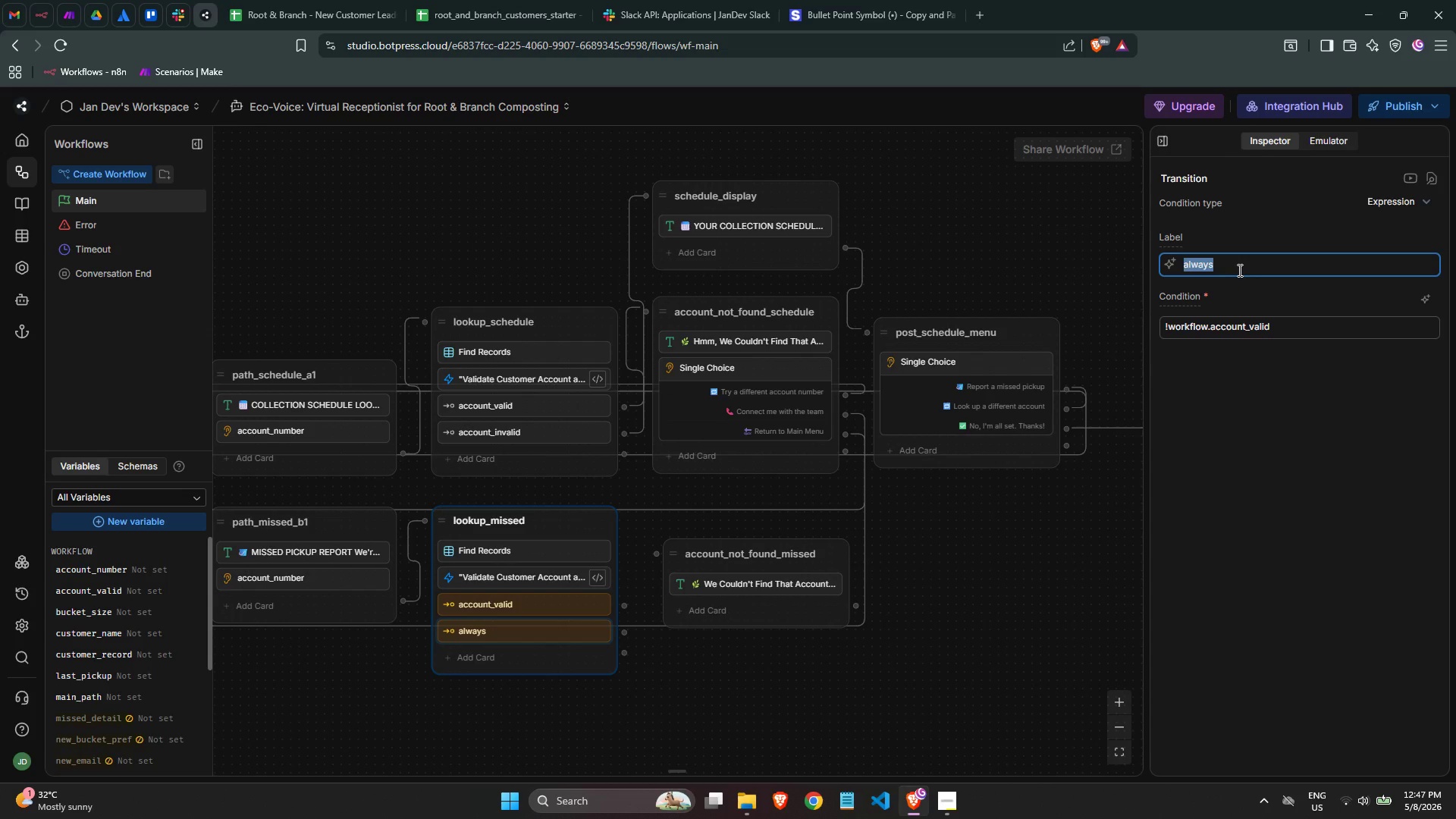 
type(account_invalid)
 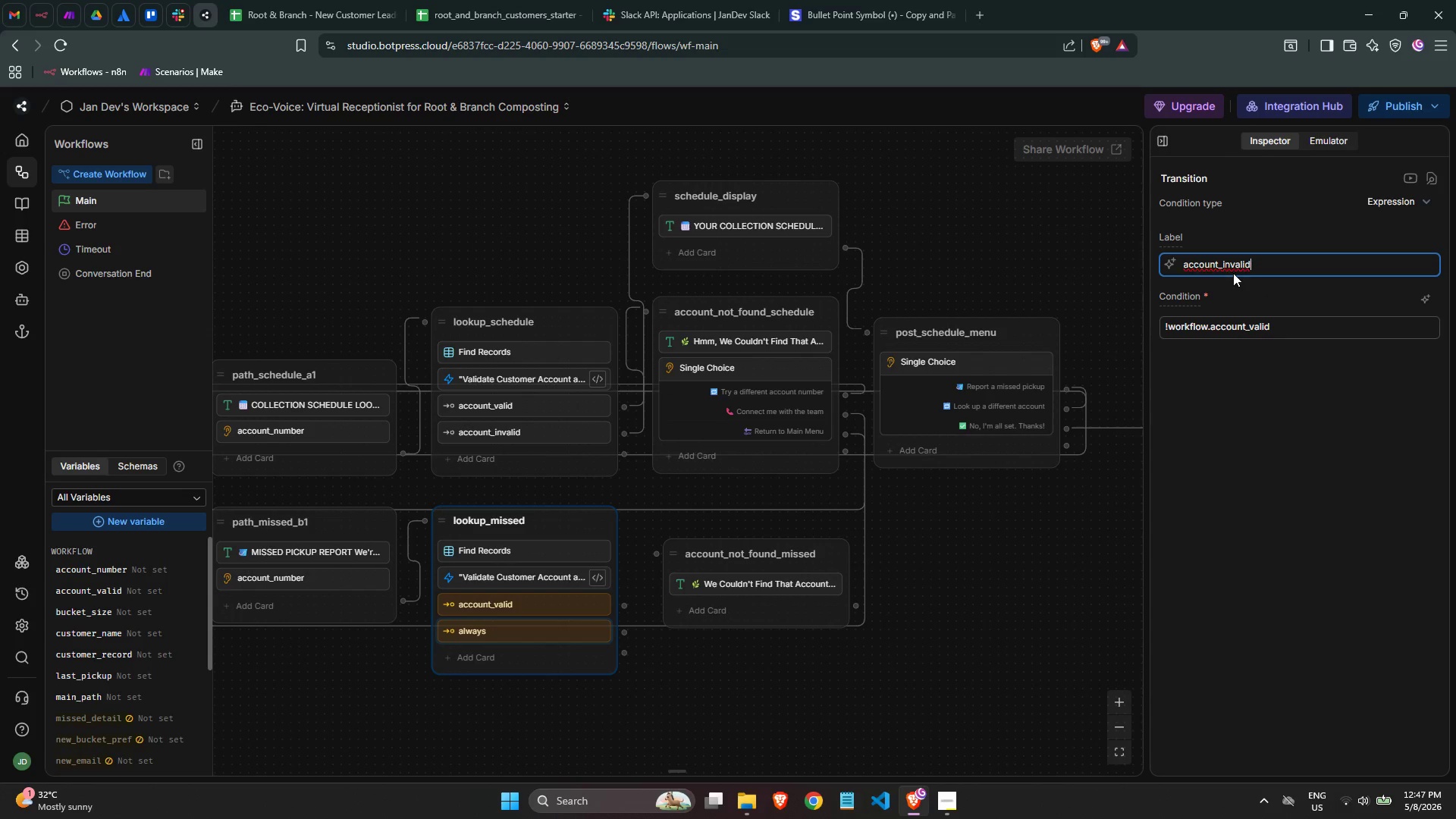 
left_click([1331, 543])
 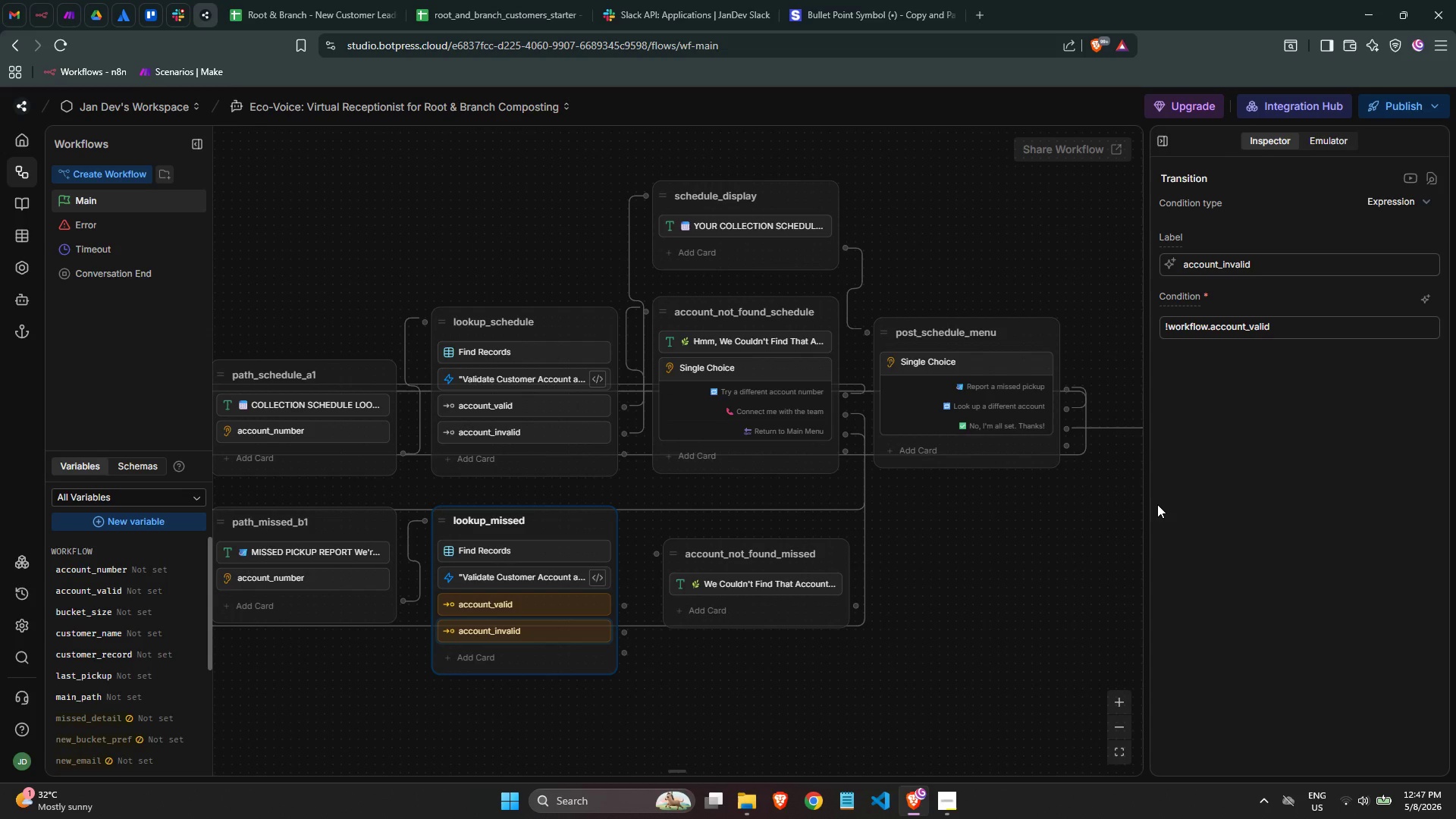 
wait(15.49)
 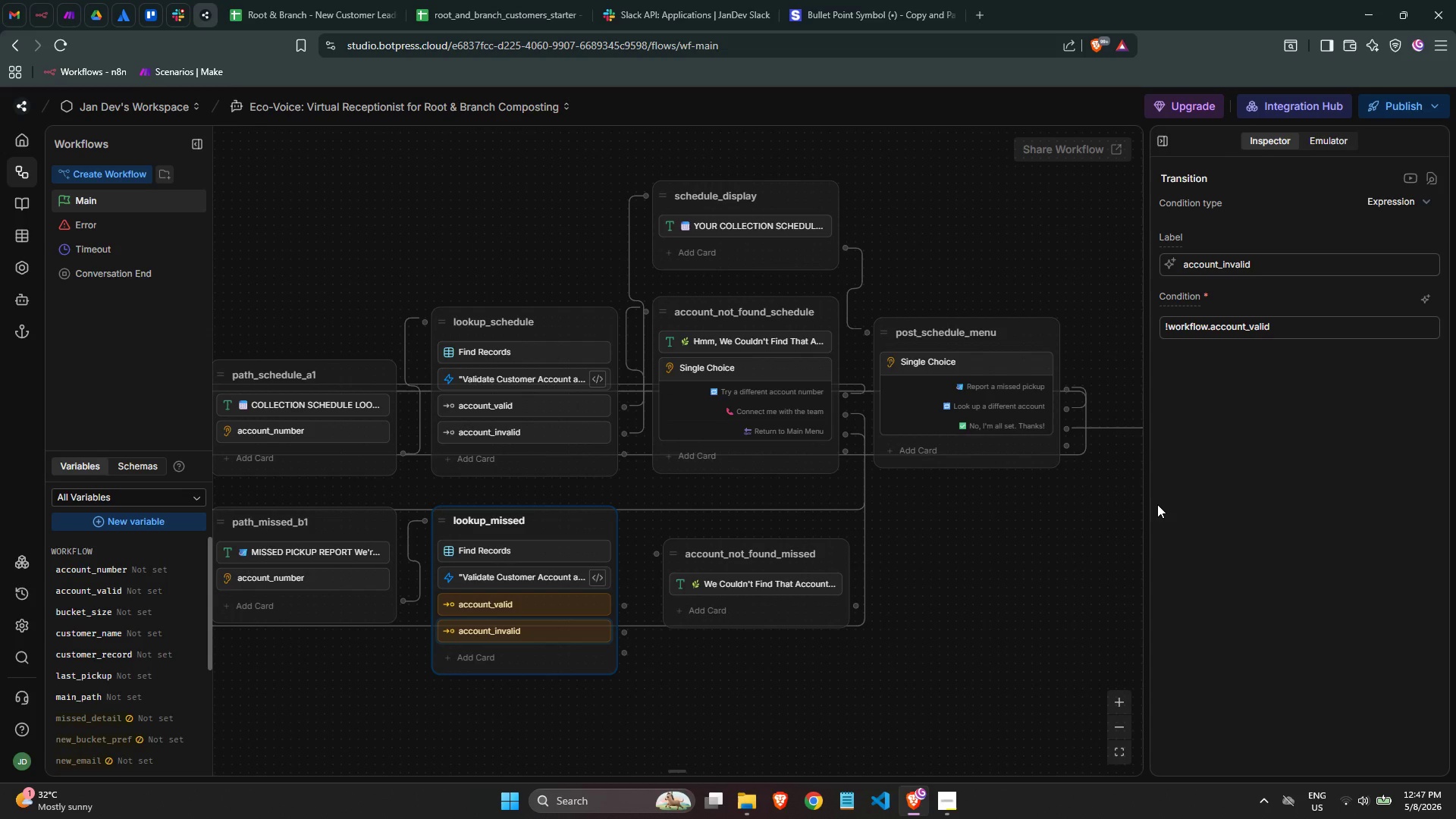 
mouse_move([626, 604])
 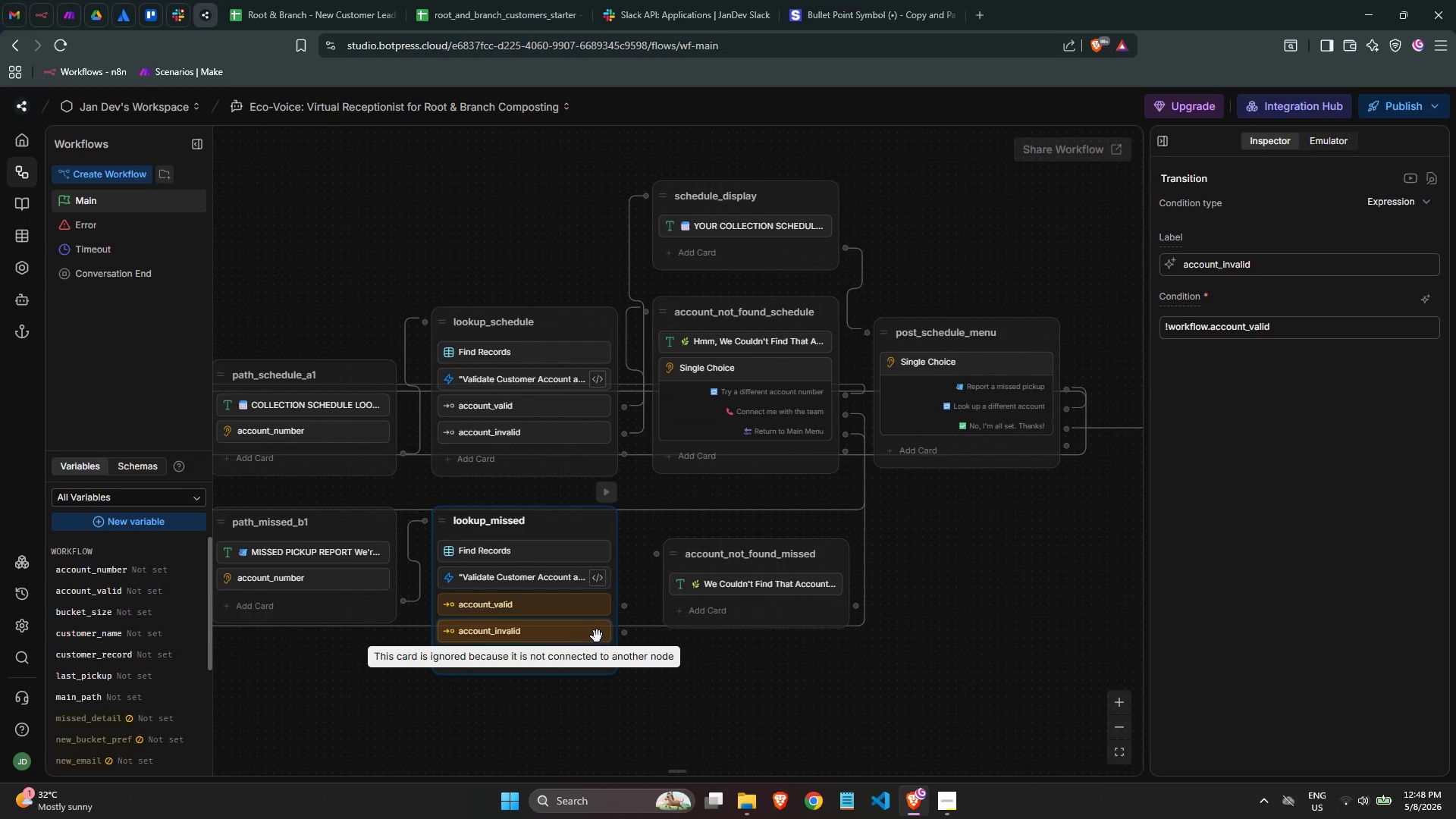 
wait(6.75)
 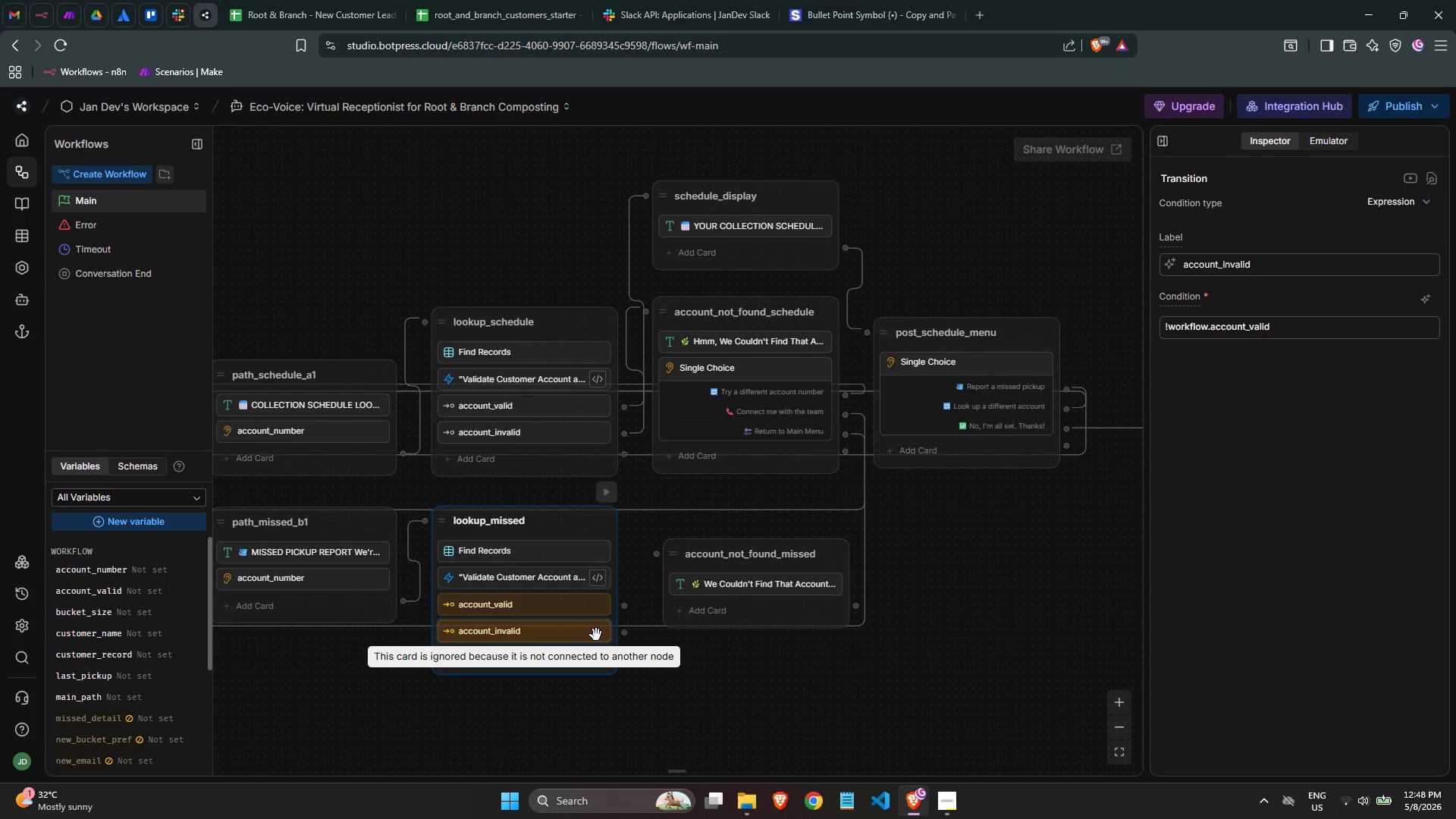 
mouse_move([649, 621])
 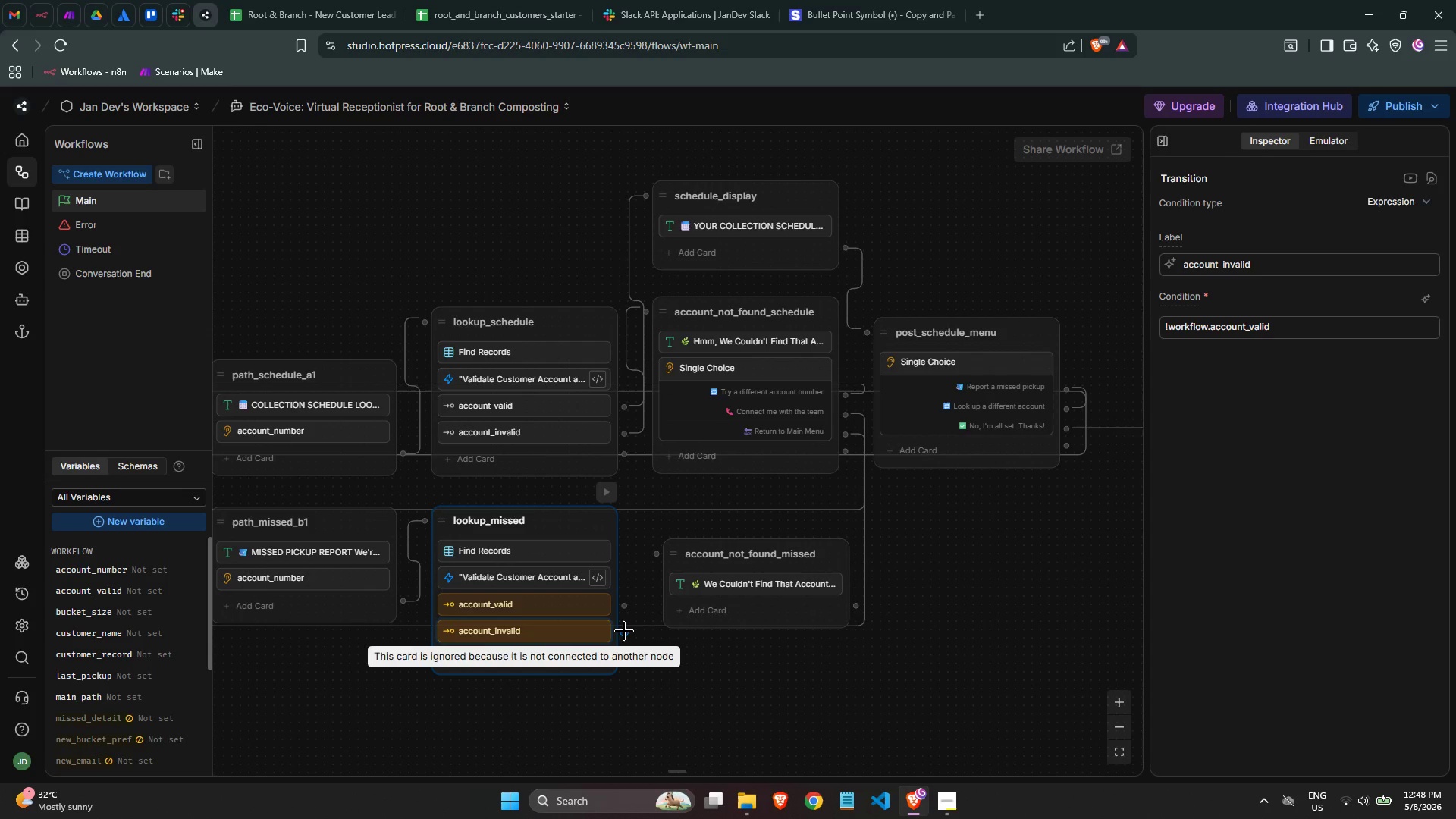 
left_click_drag(start_coordinate=[625, 632], to_coordinate=[658, 556])
 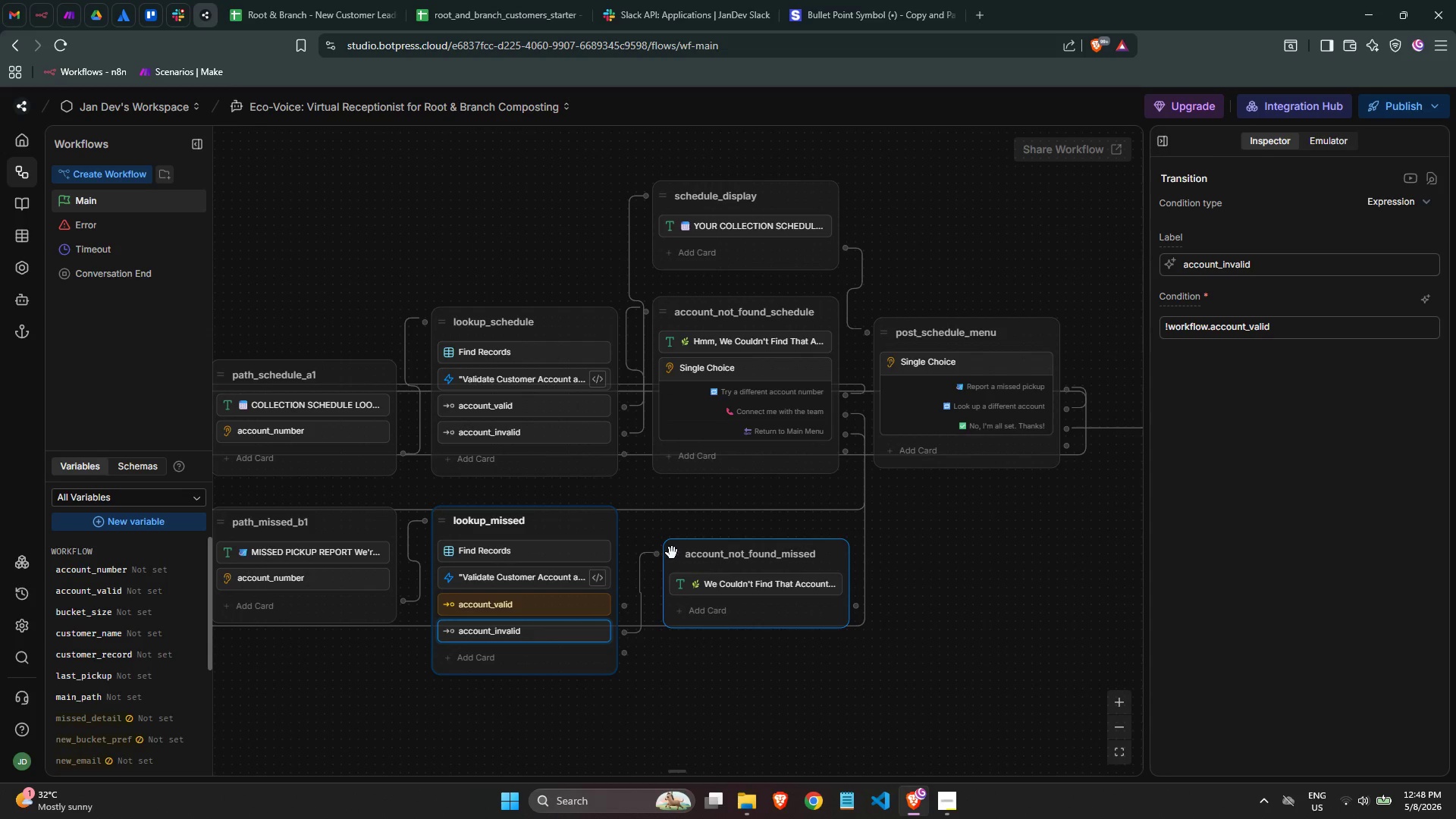 
left_click_drag(start_coordinate=[673, 553], to_coordinate=[676, 598])
 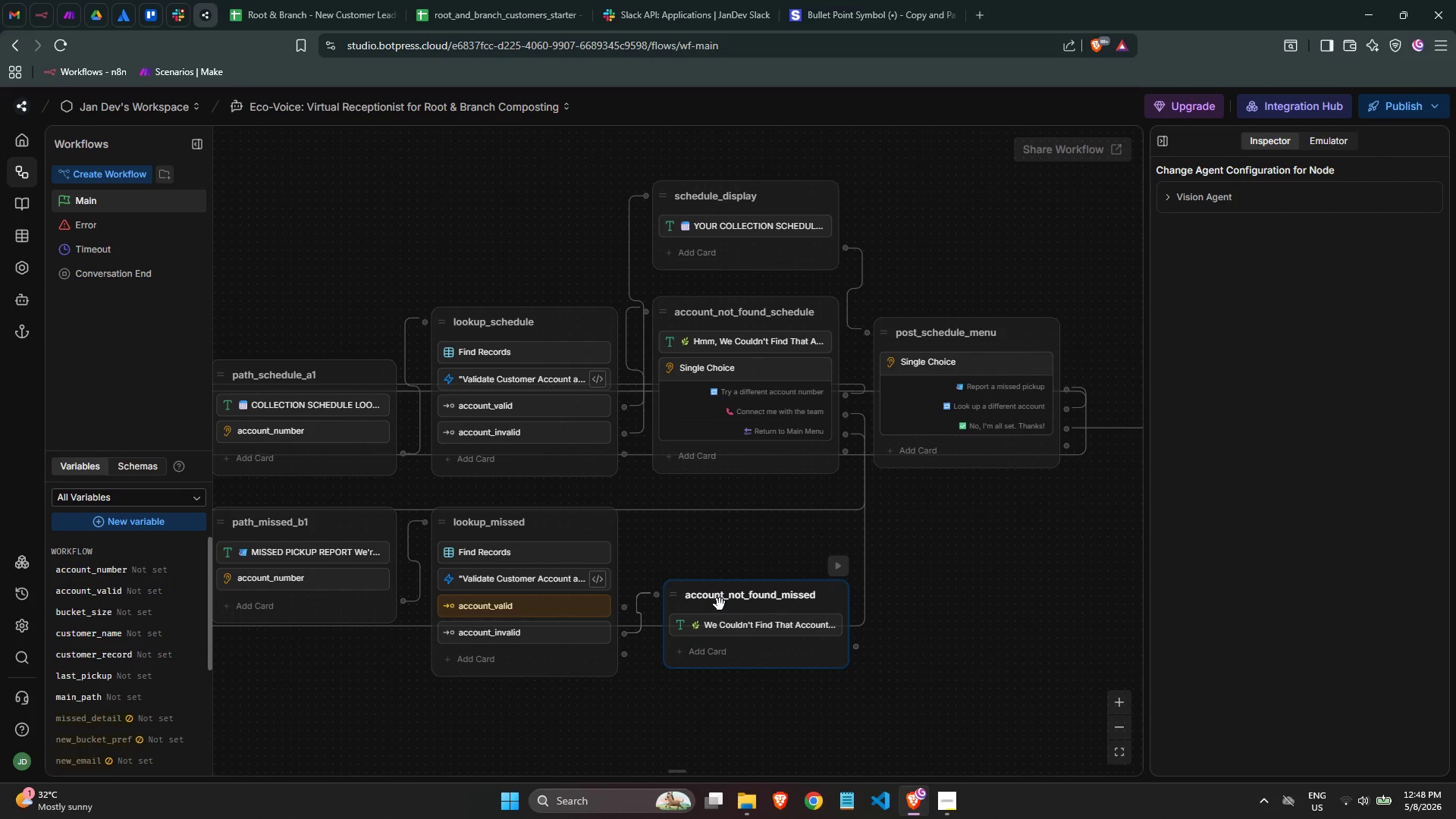 
wait(13.47)
 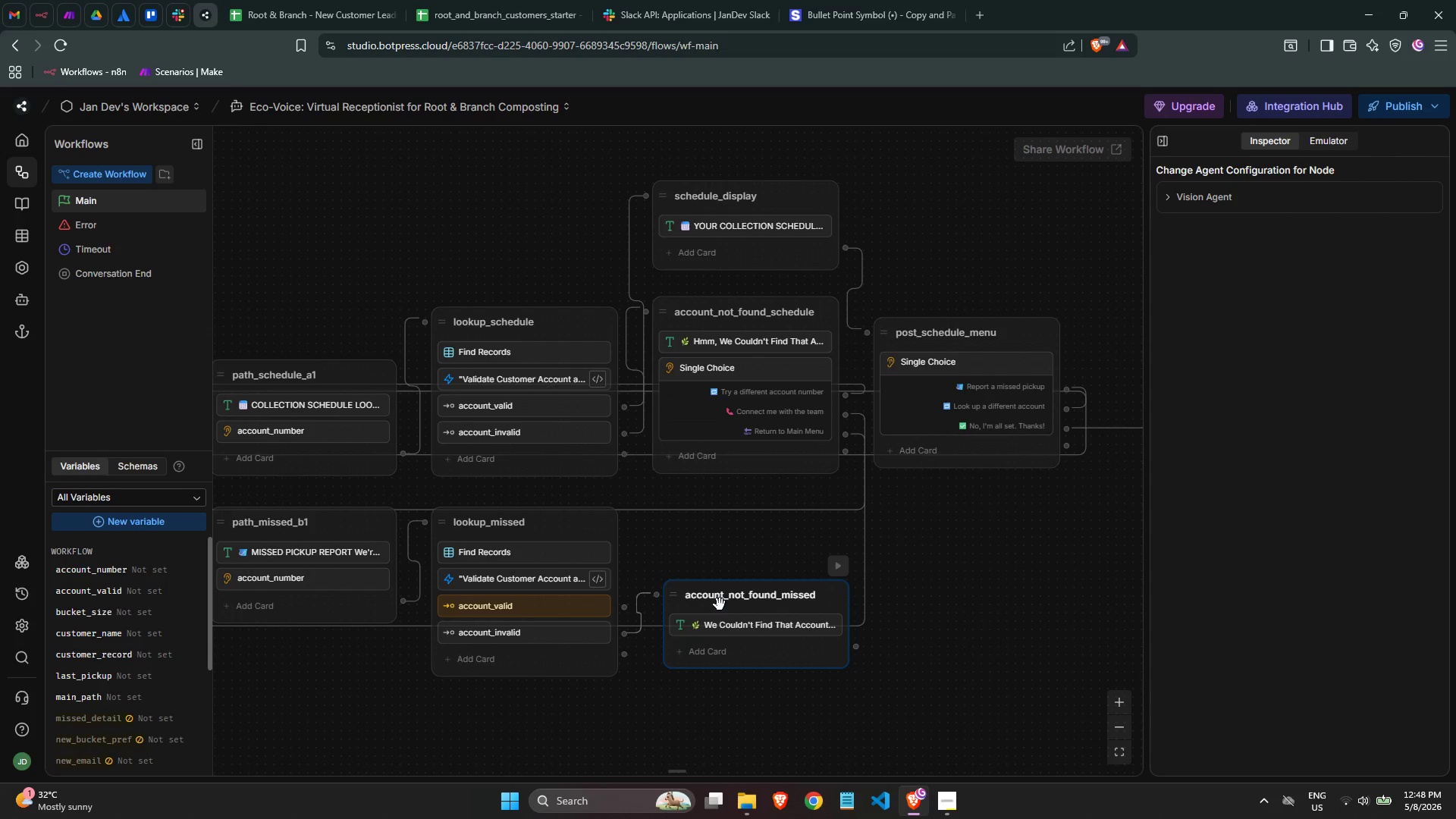 
left_click([754, 652])
 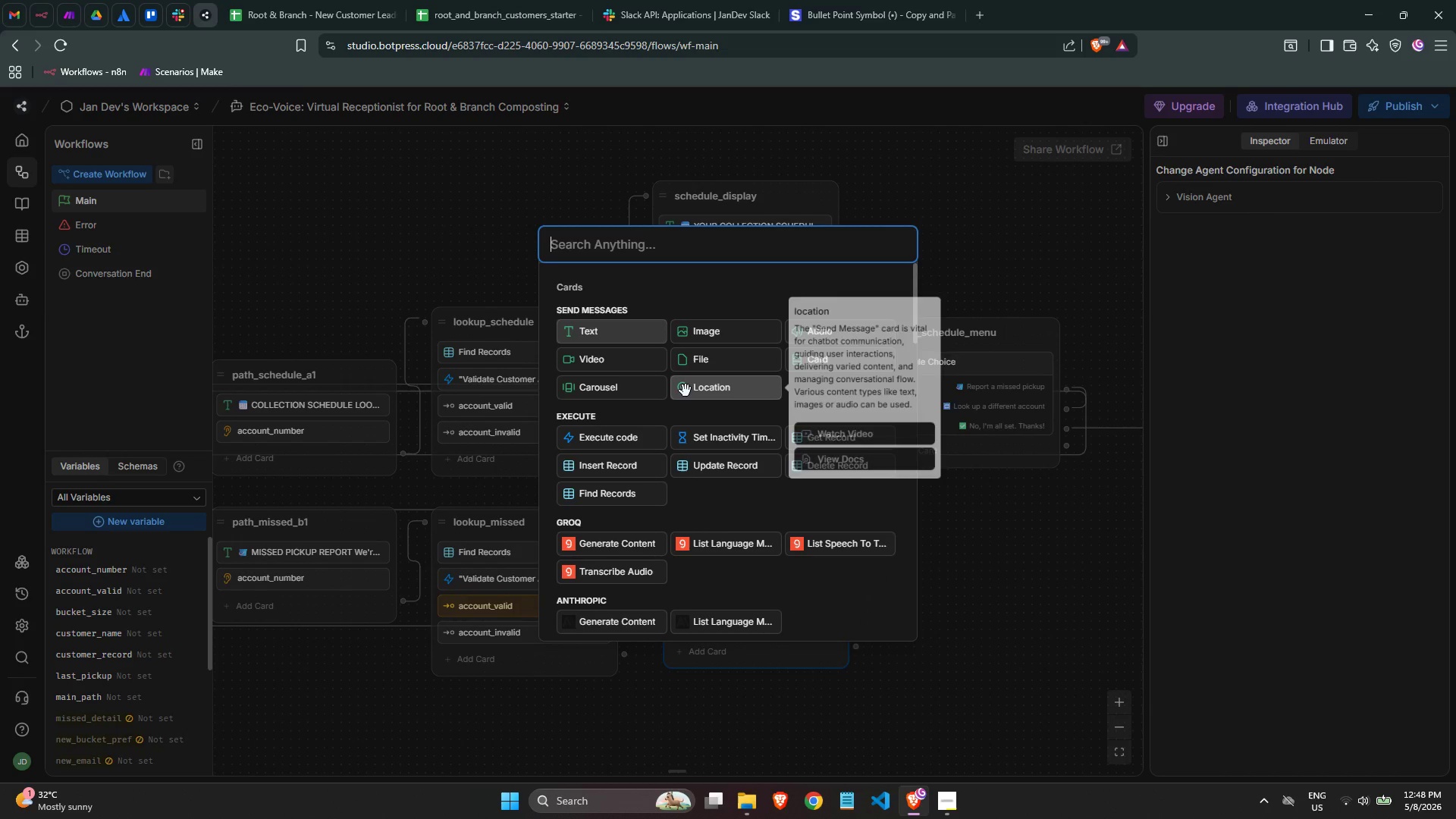 
type(sing)
 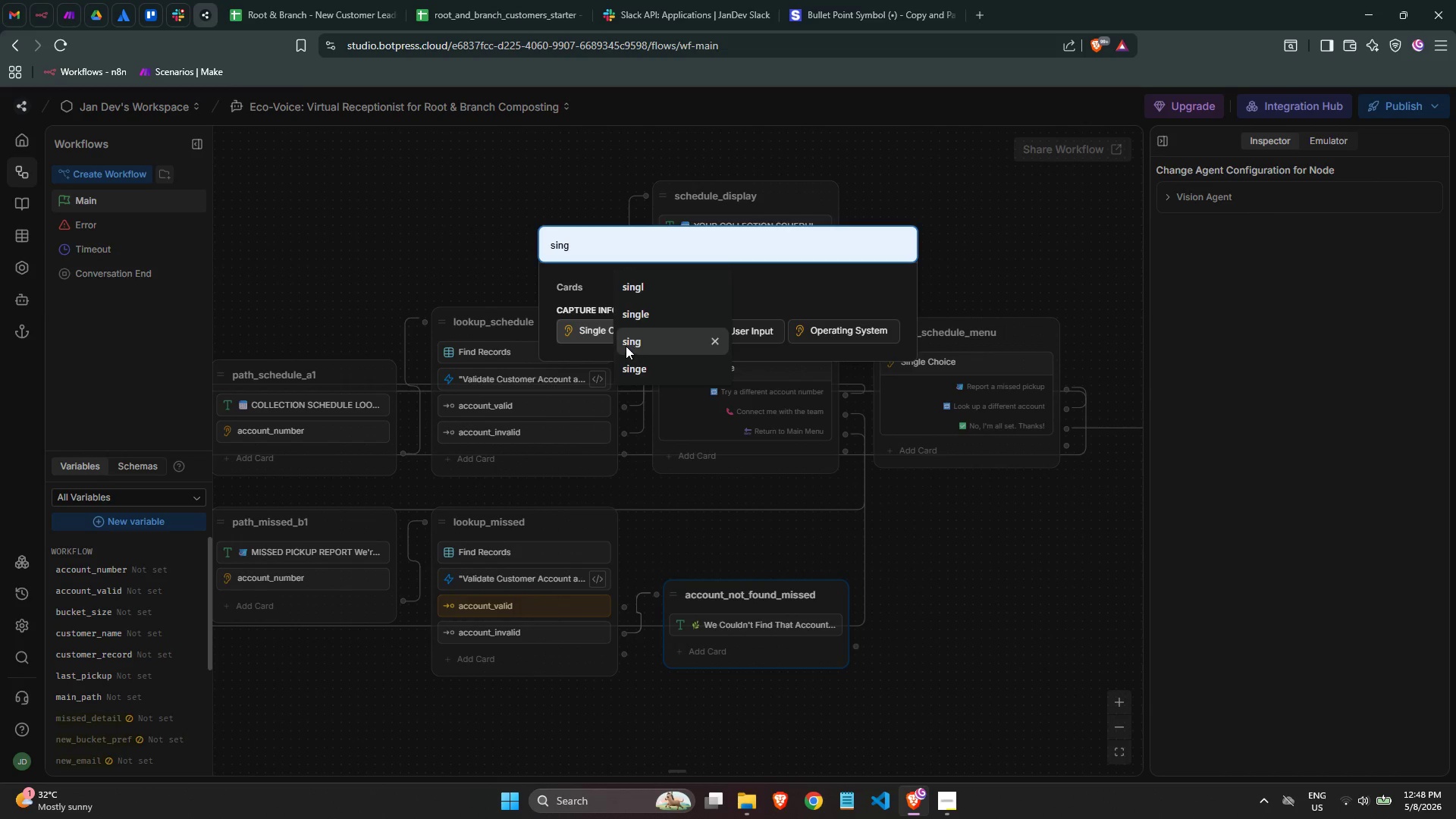 
left_click([588, 334])
 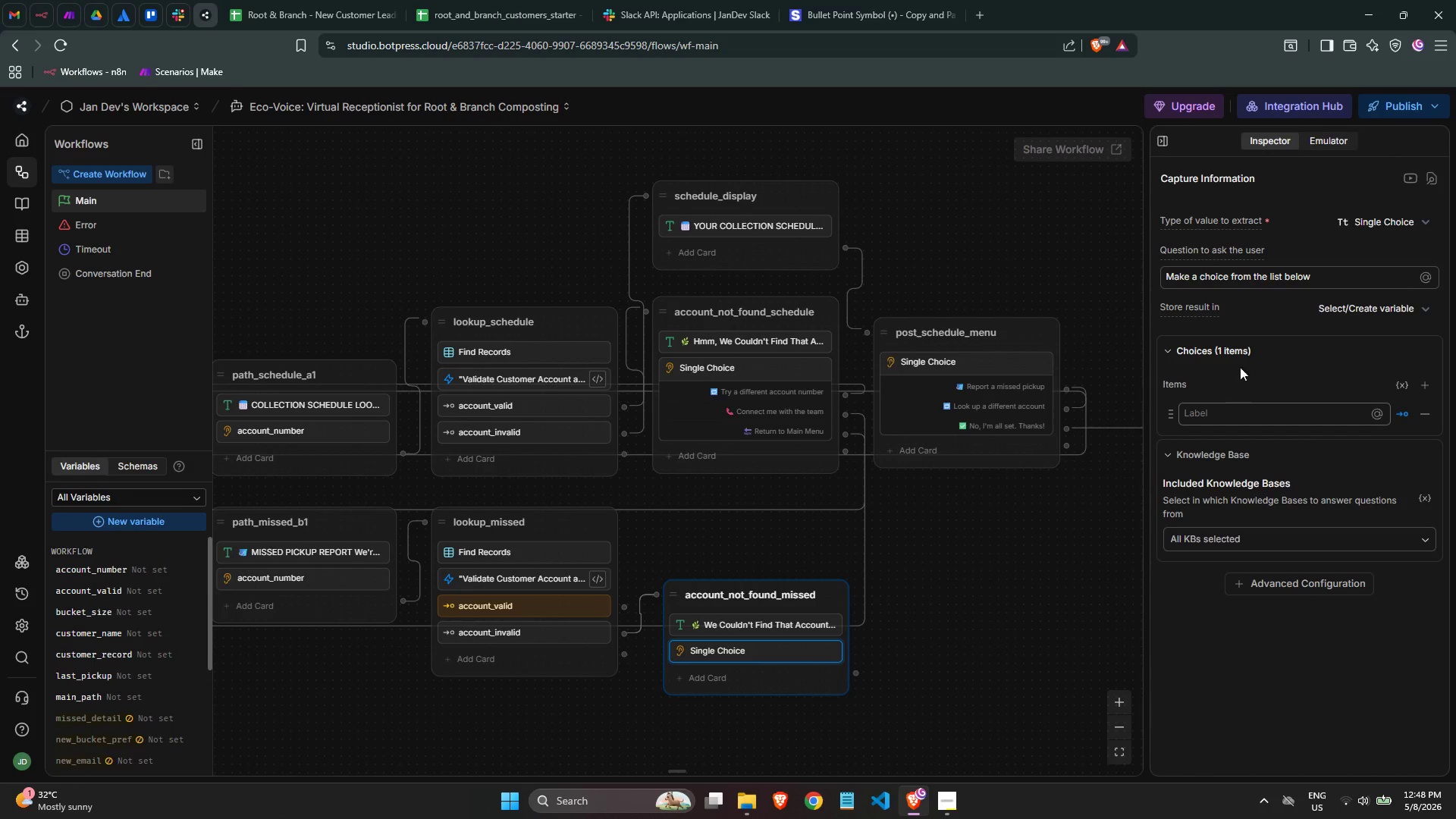 
wait(7.36)
 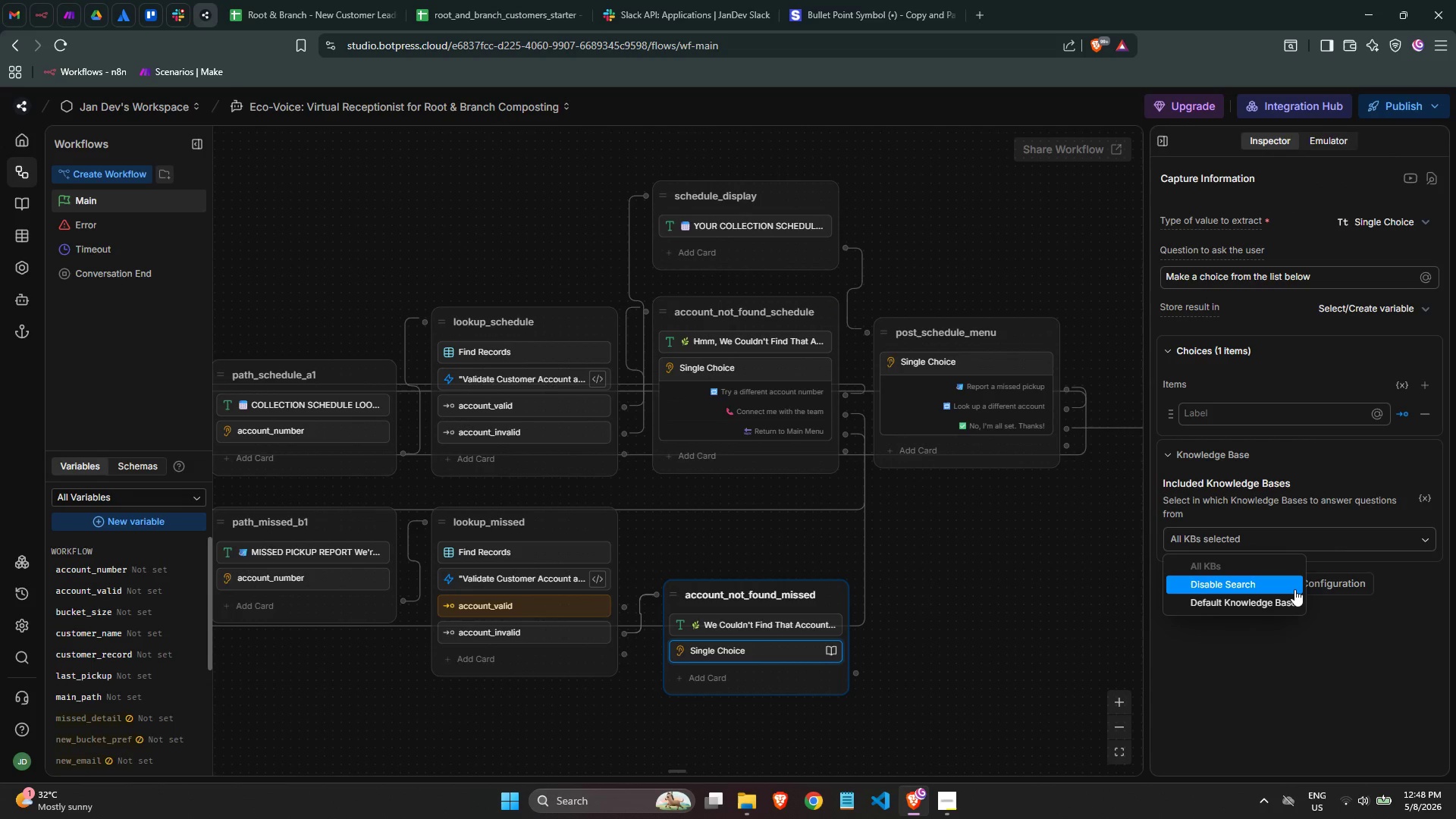 
double_click([1278, 277])
 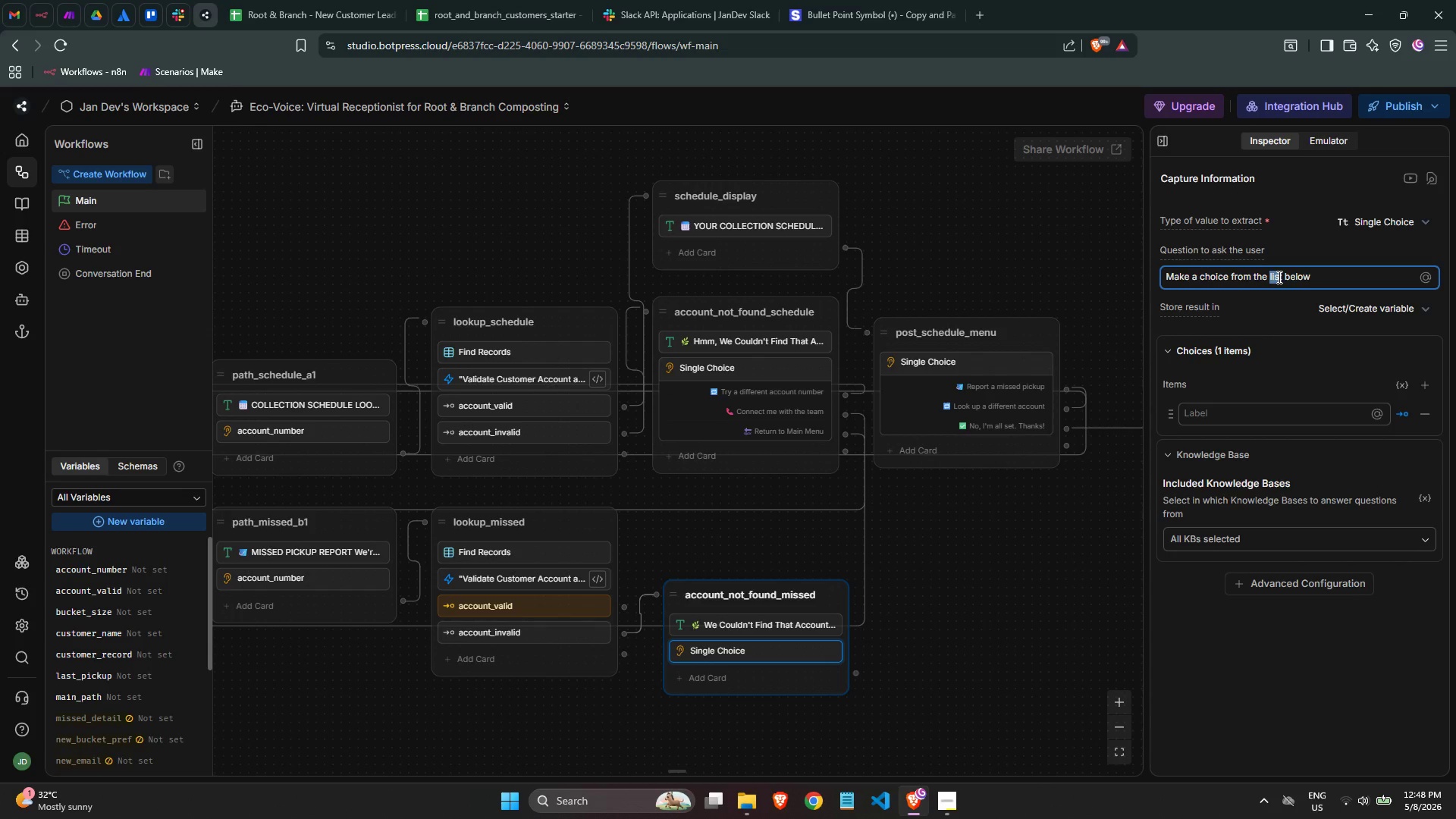 
triple_click([1278, 277])
 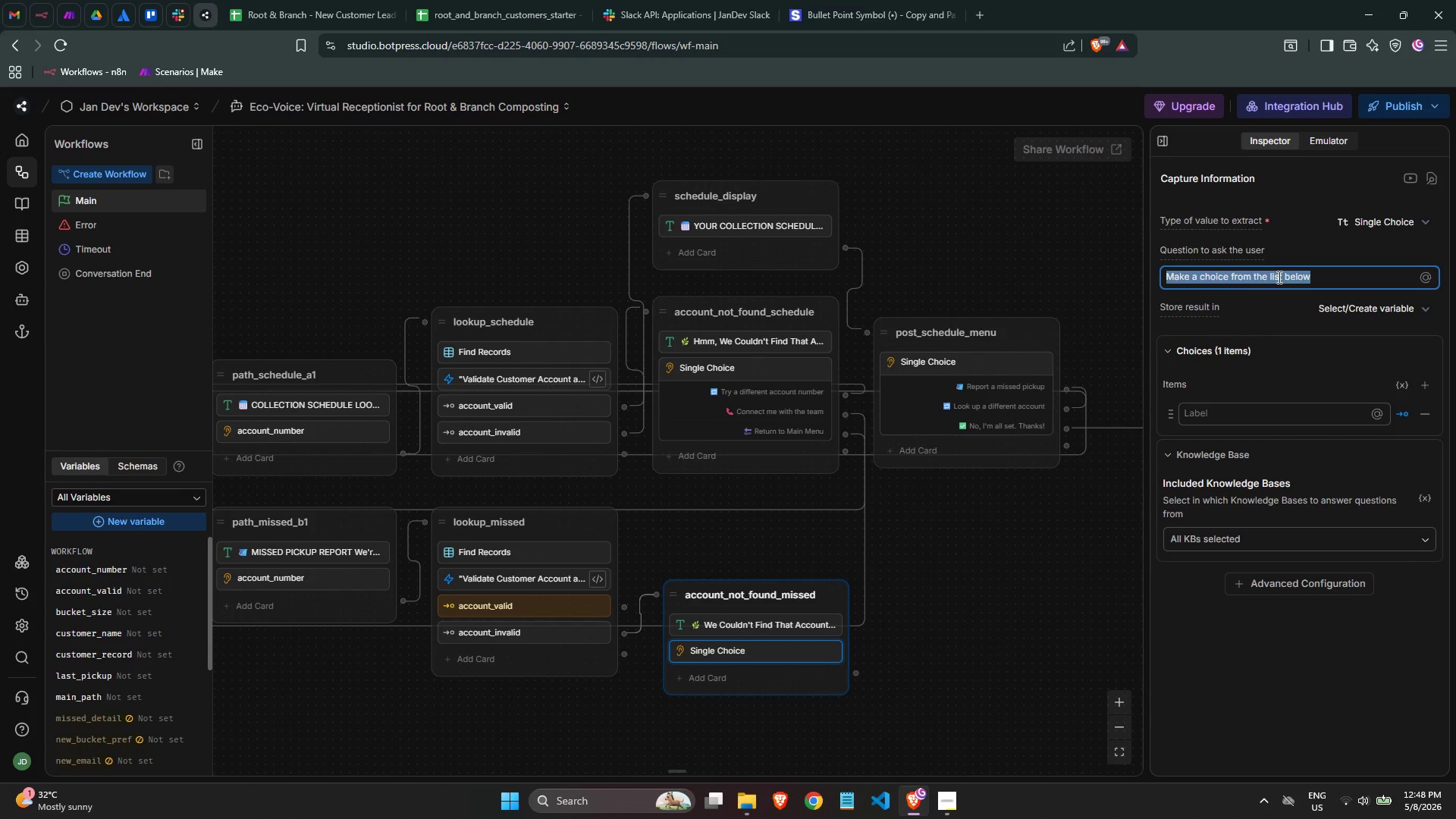 
key(Backspace)
 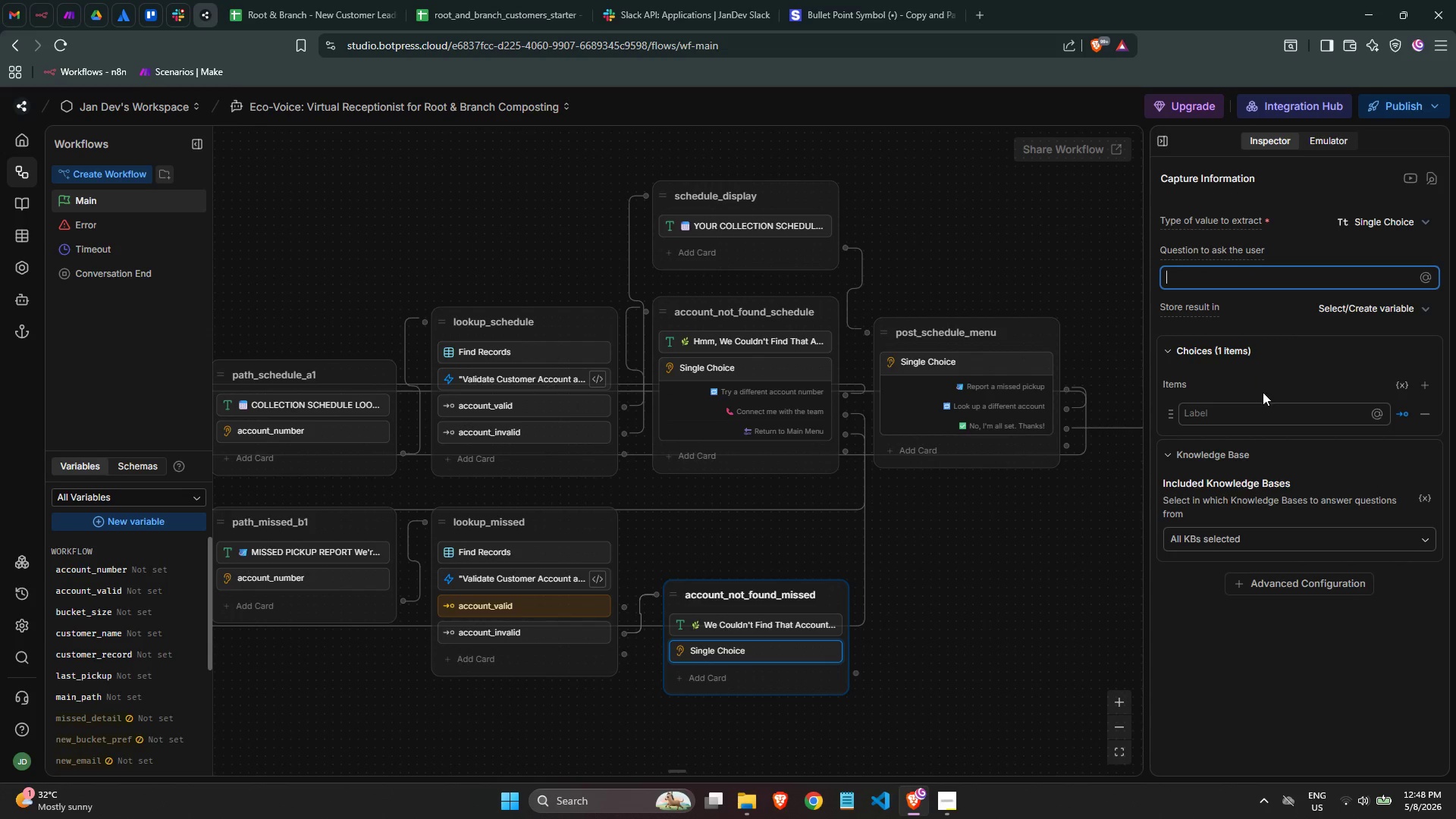 
left_click([1259, 416])
 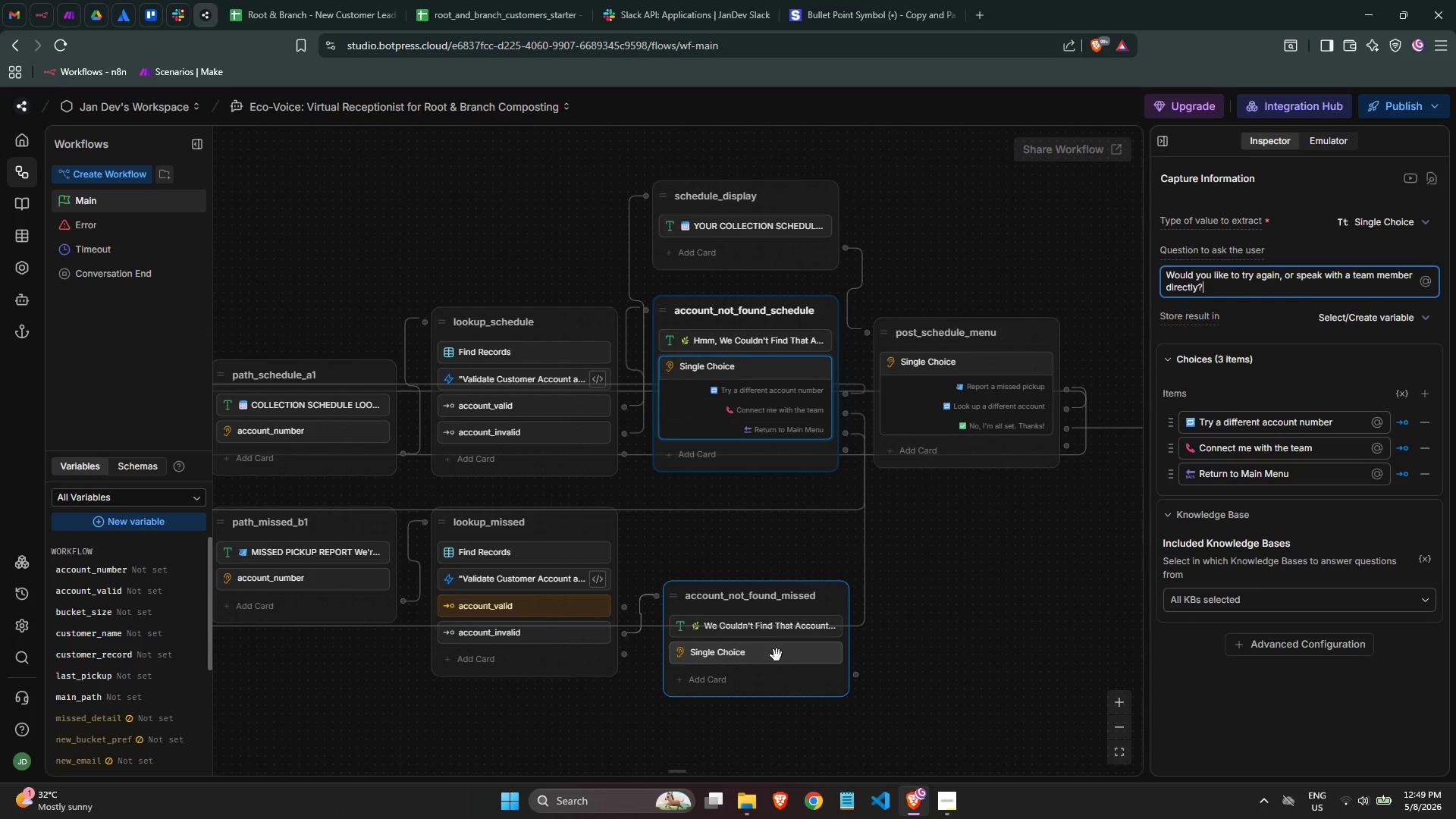 
wait(17.67)
 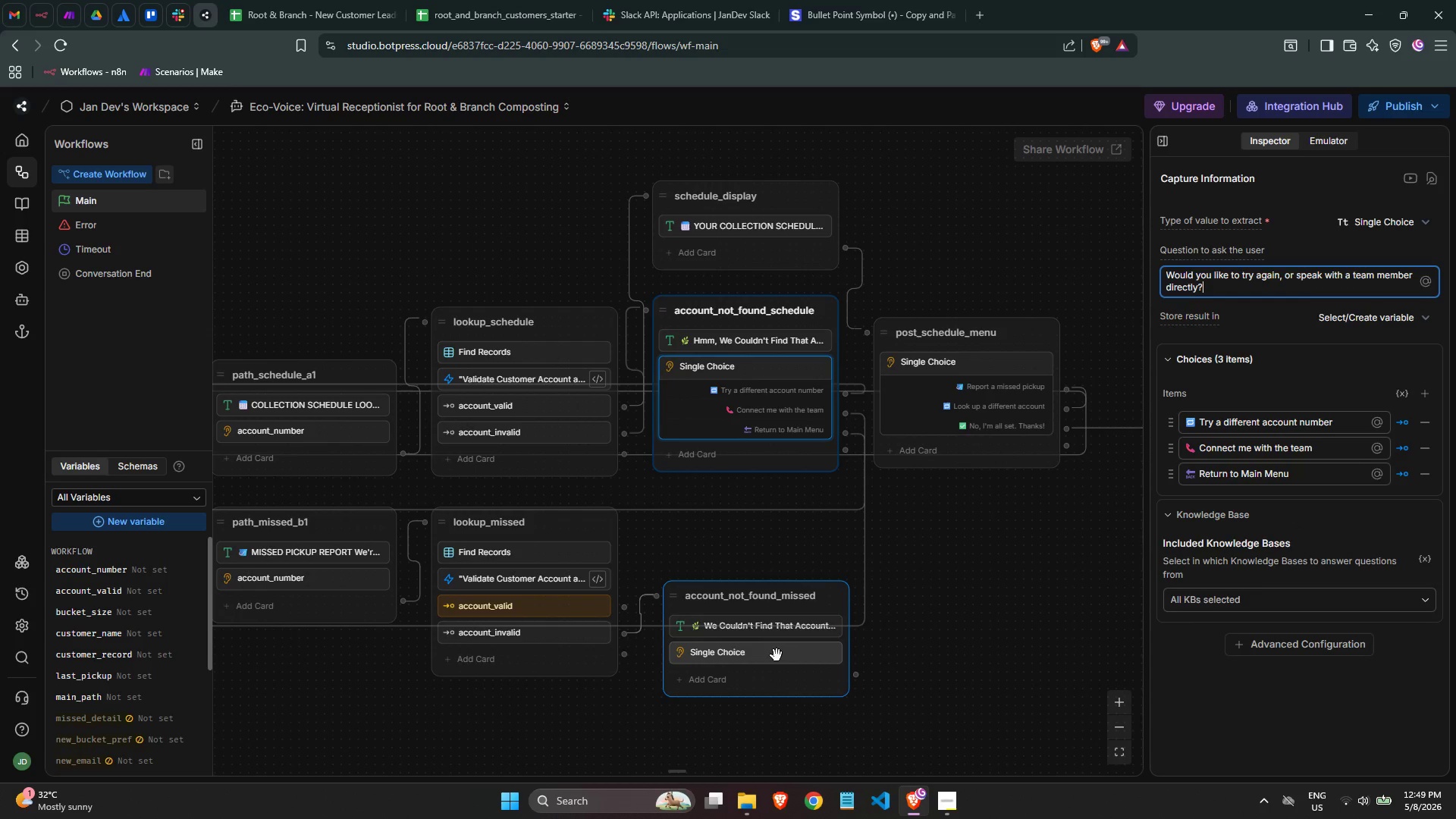 
left_click([771, 653])
 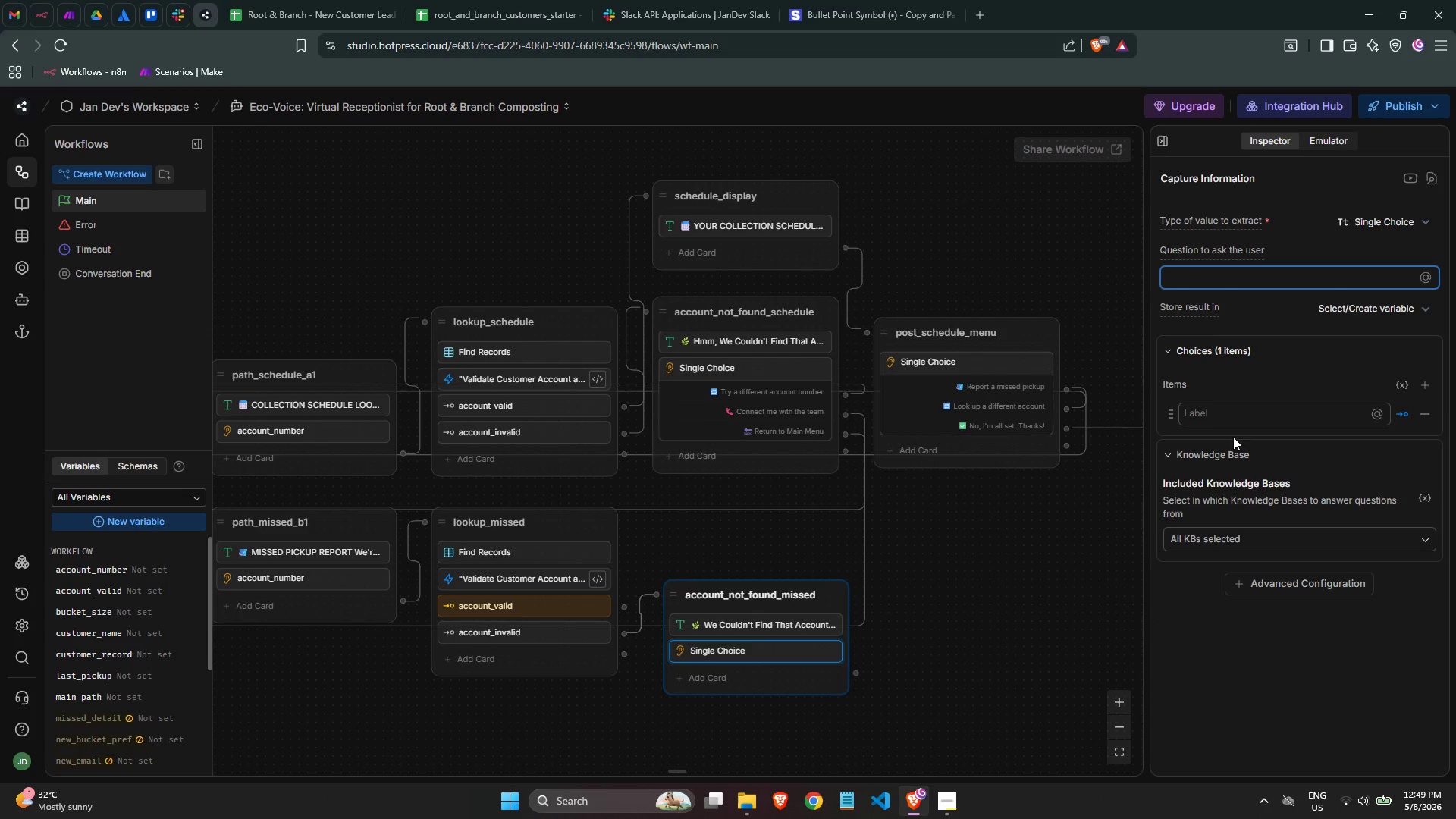 
left_click([1219, 419])
 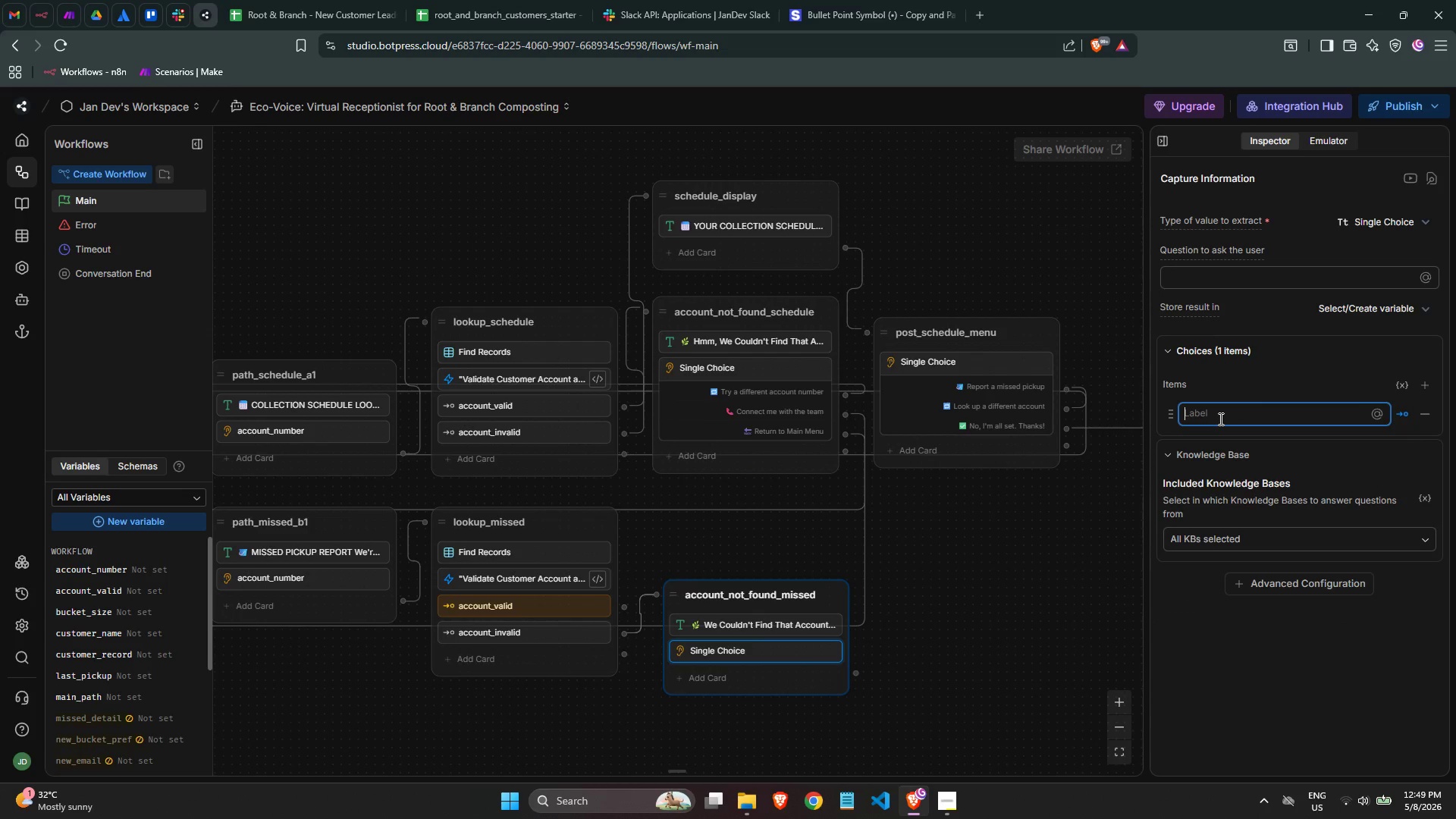 
key(Meta+MetaLeft)
 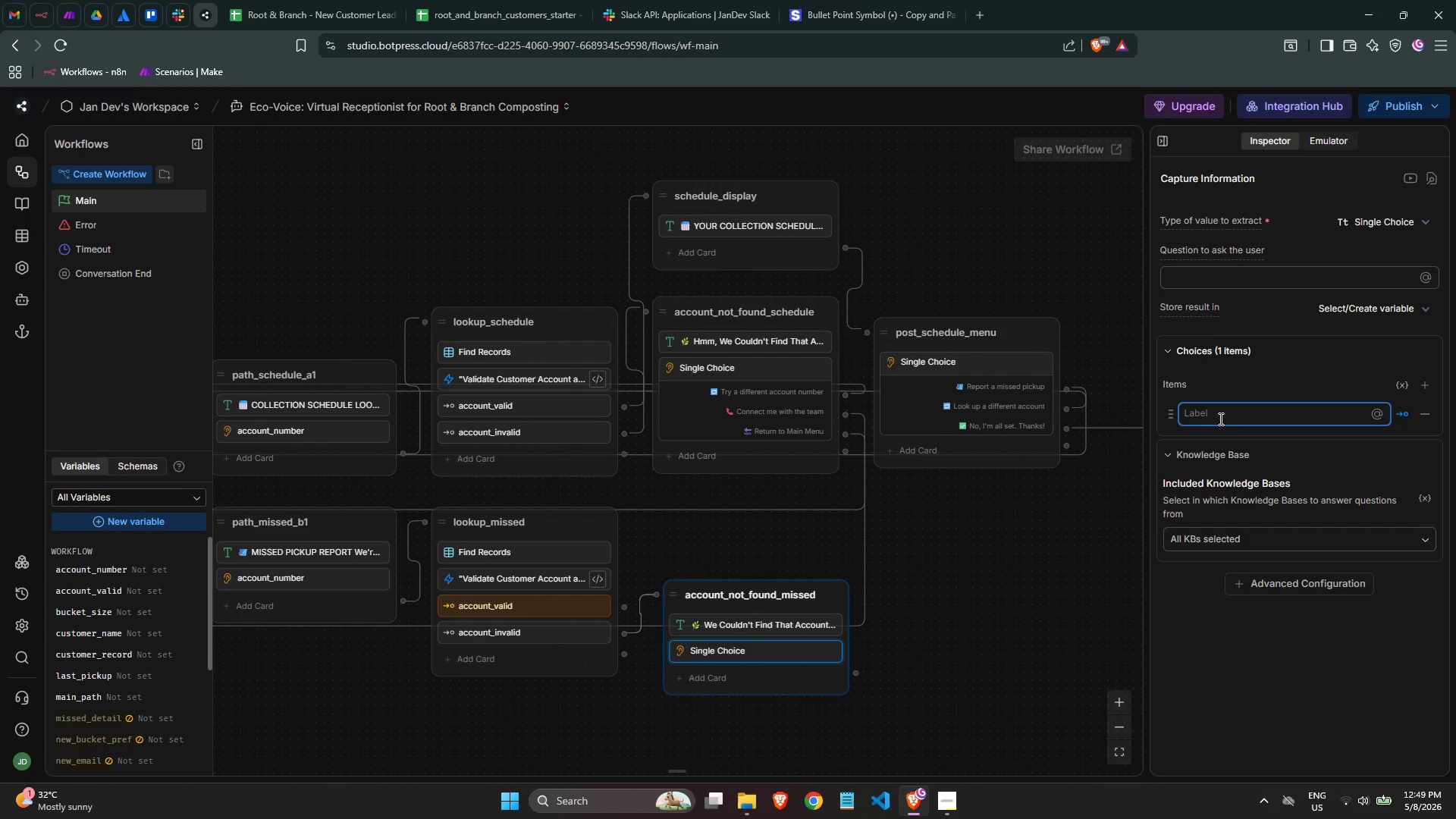 
key(Meta+Period)
 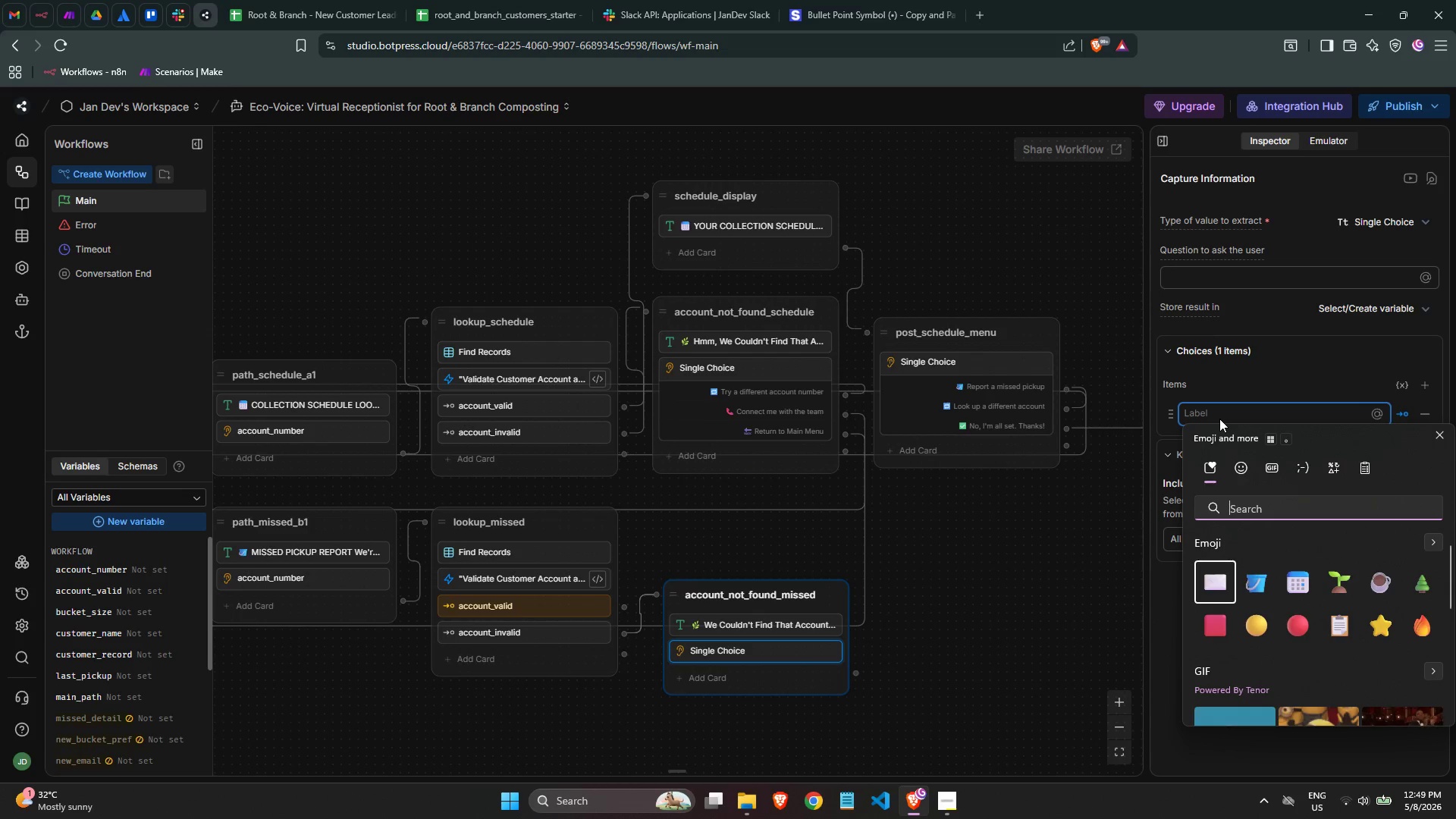 
type(rep)
 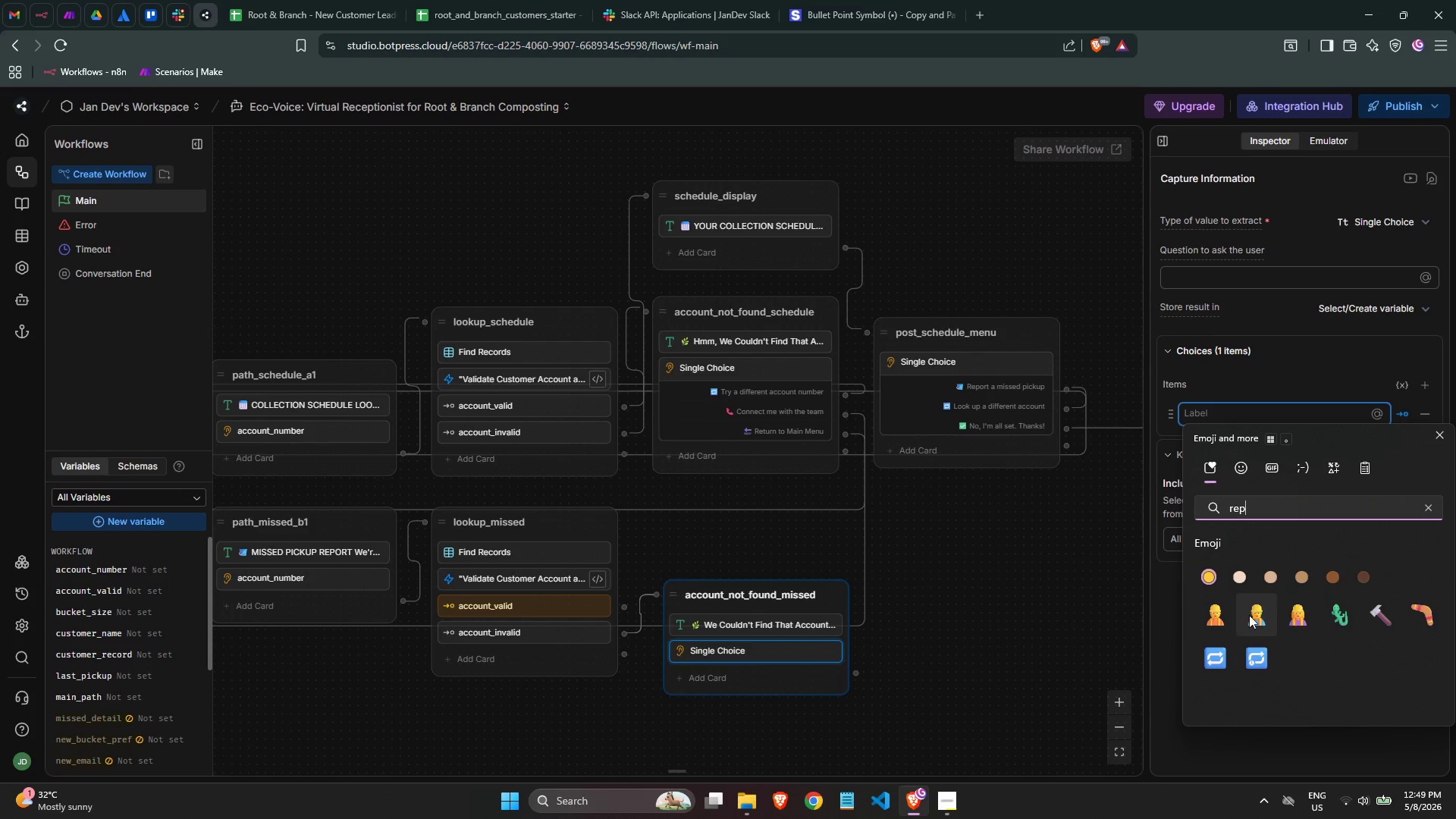 
left_click([1223, 651])
 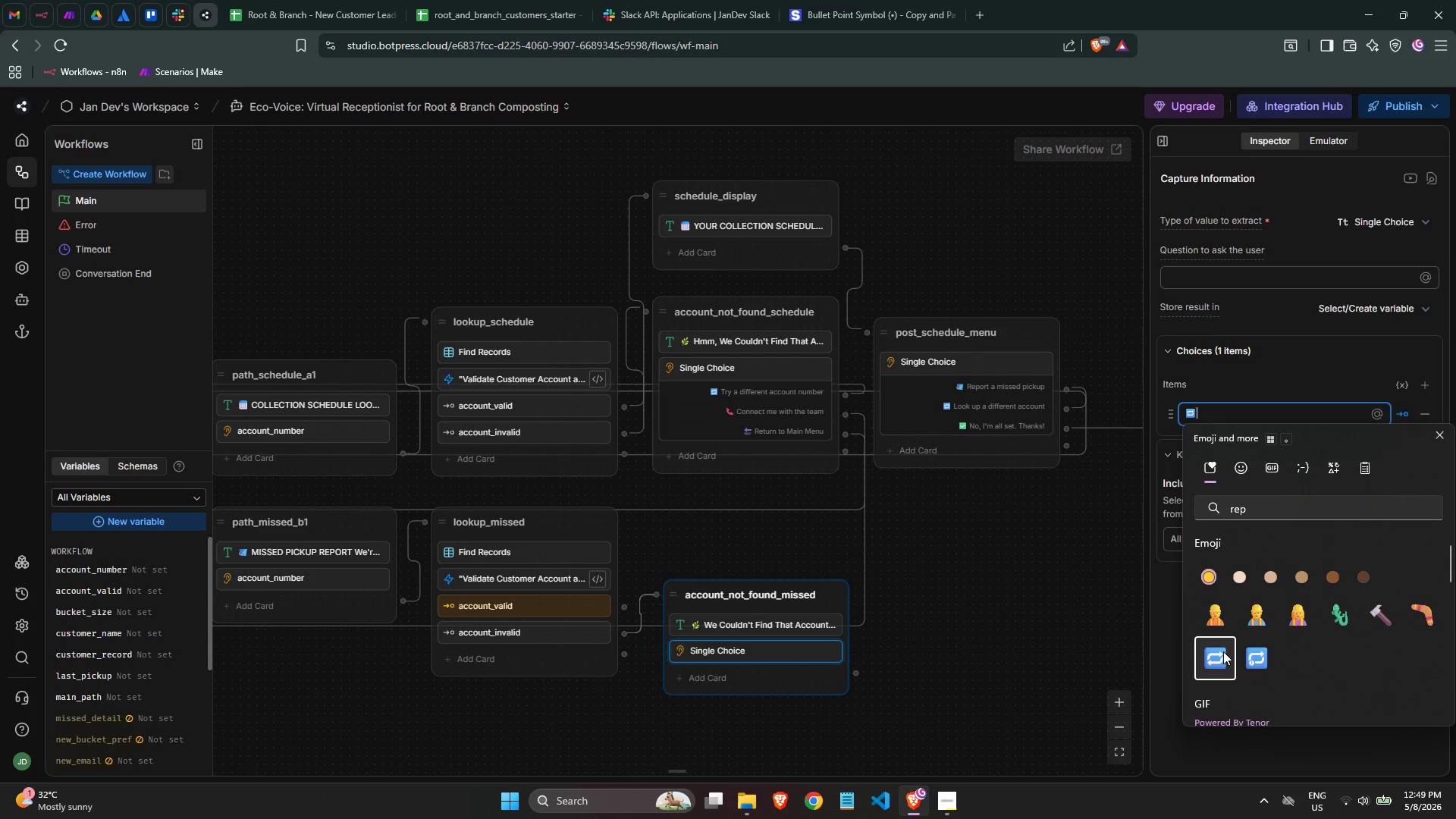 
type( Try a different account number)
 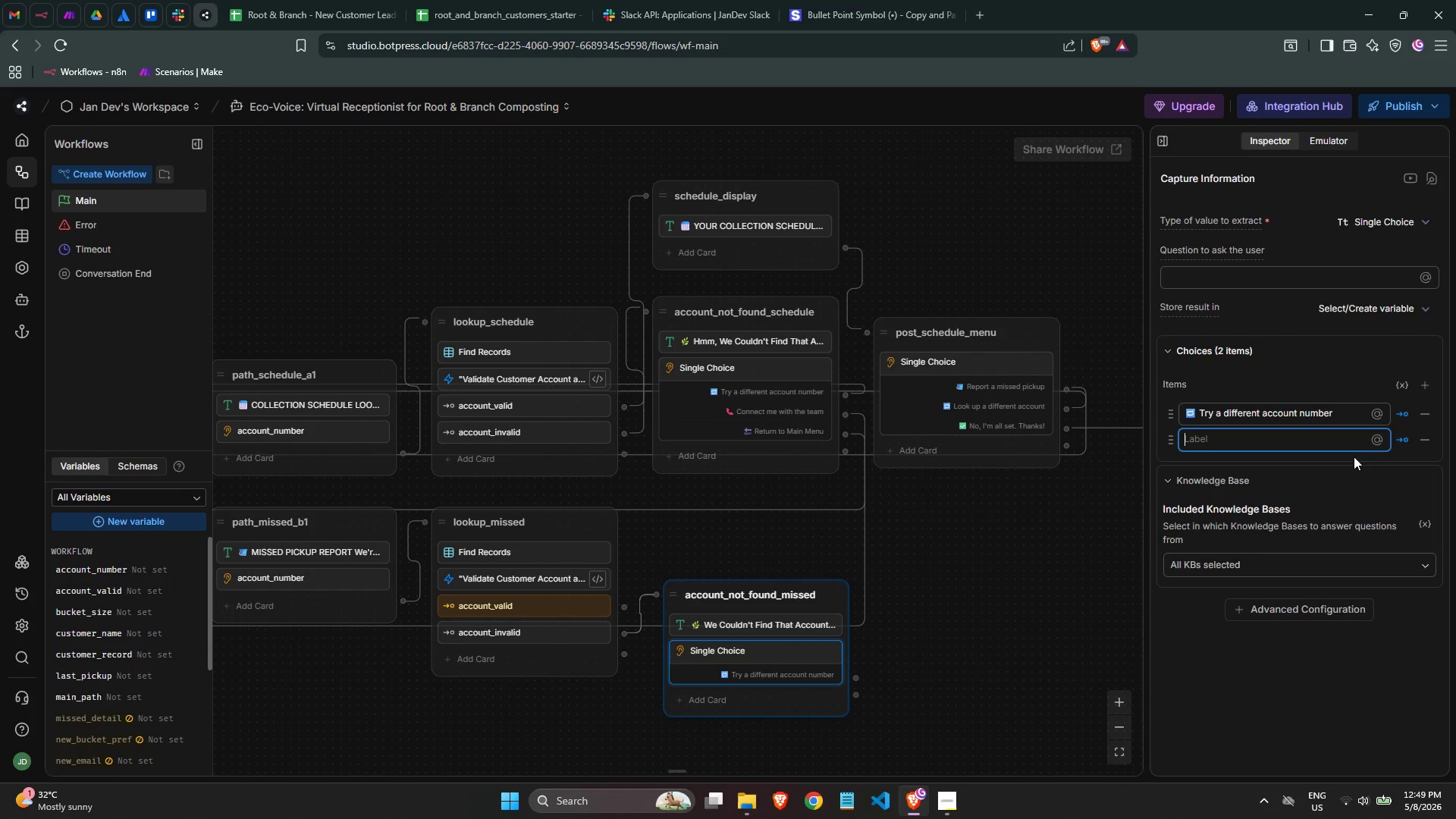 
key(Meta+MetaLeft)
 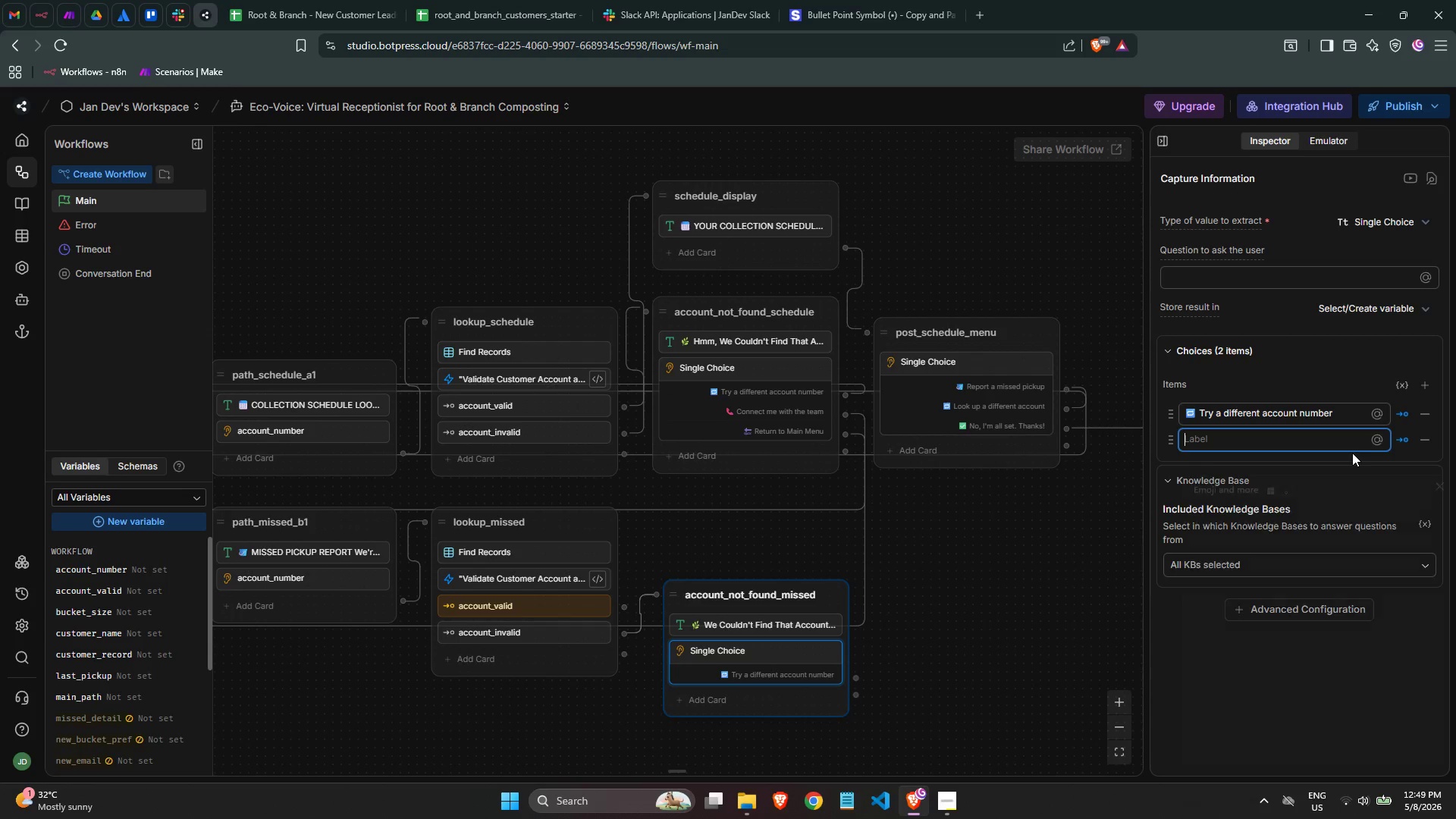 
key(Meta+Period)
 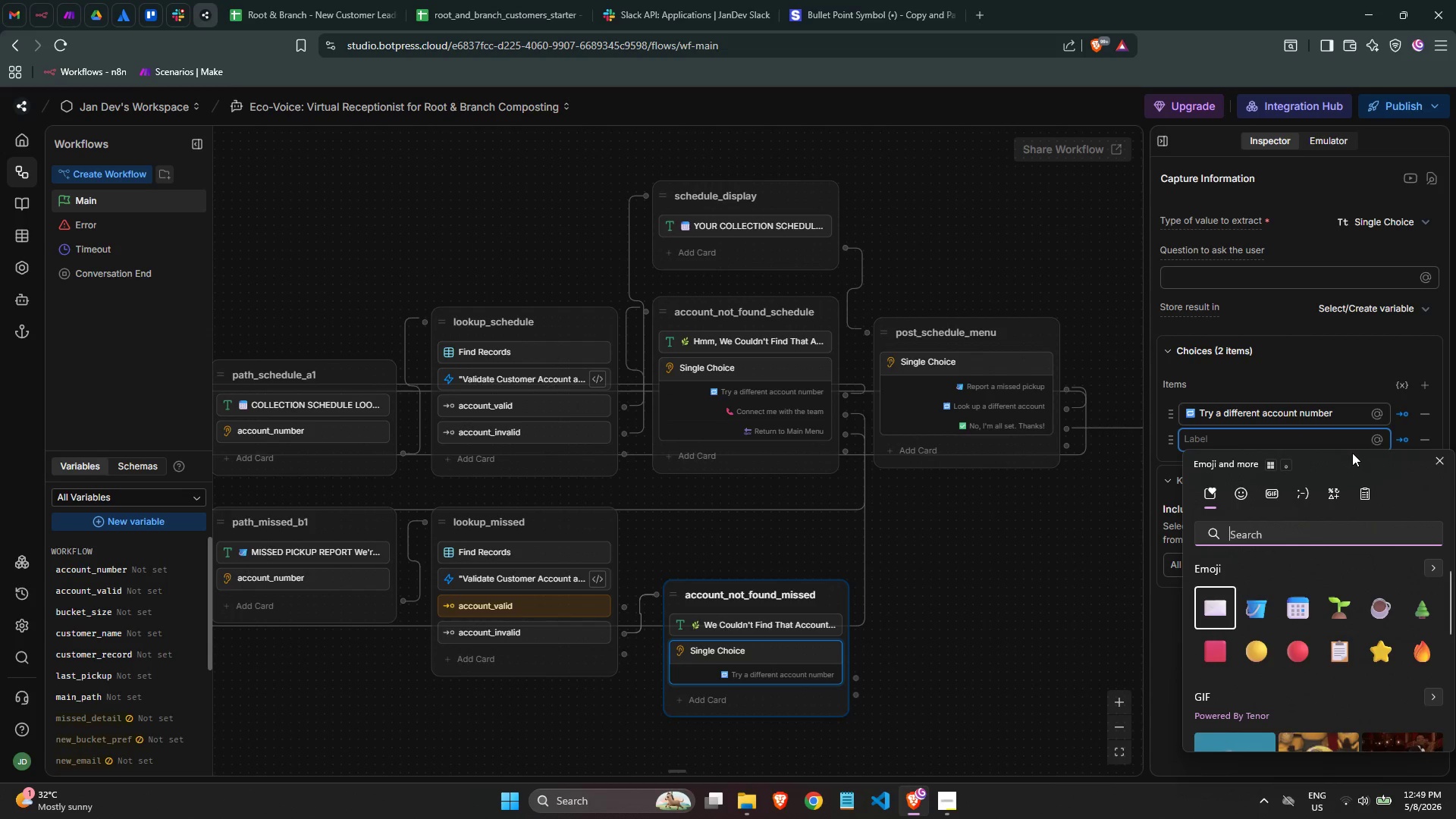 
type(phone)
 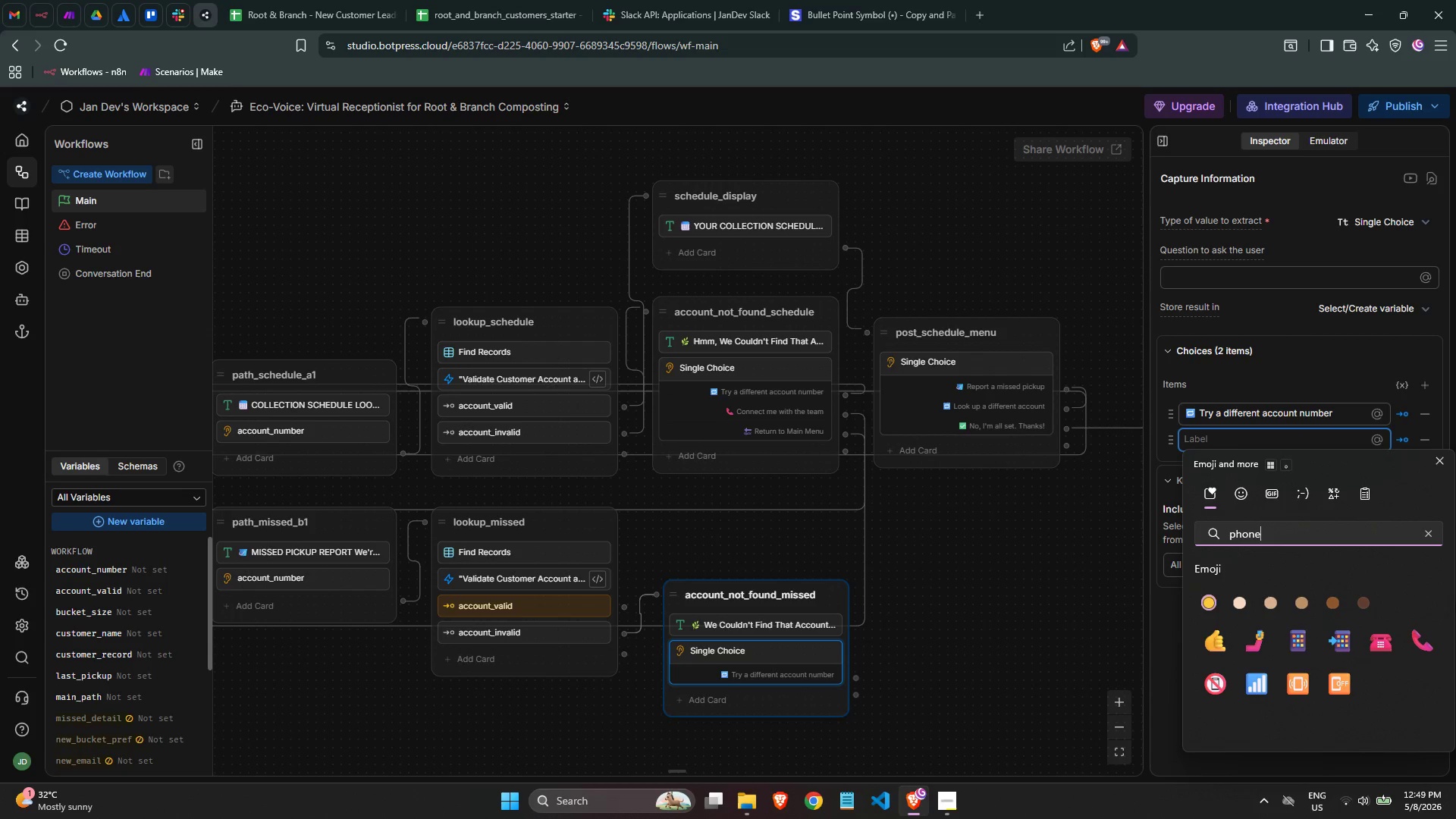 
left_click([1426, 641])
 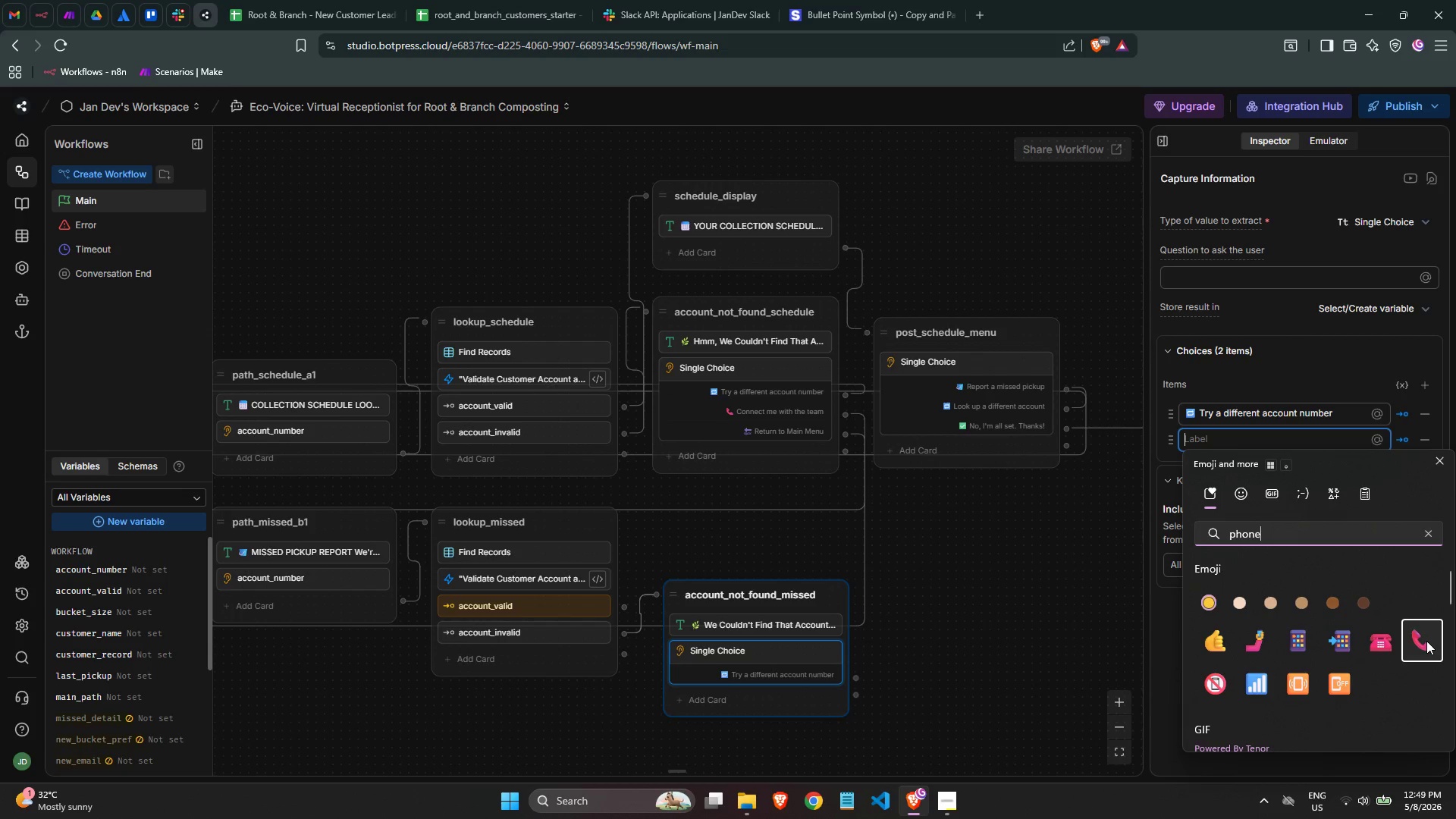 
key(Space)
 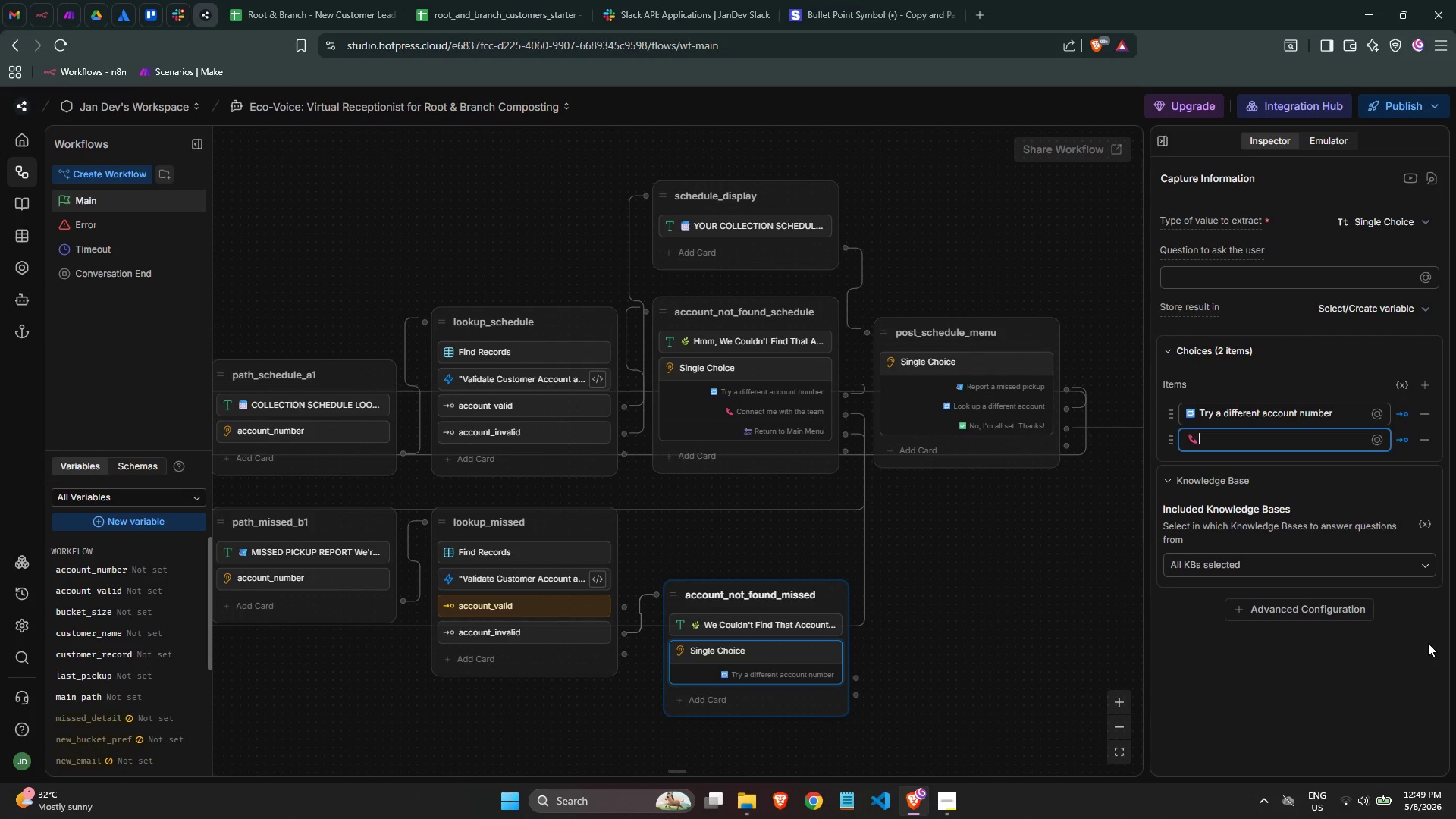 
key(ArrowLeft)
 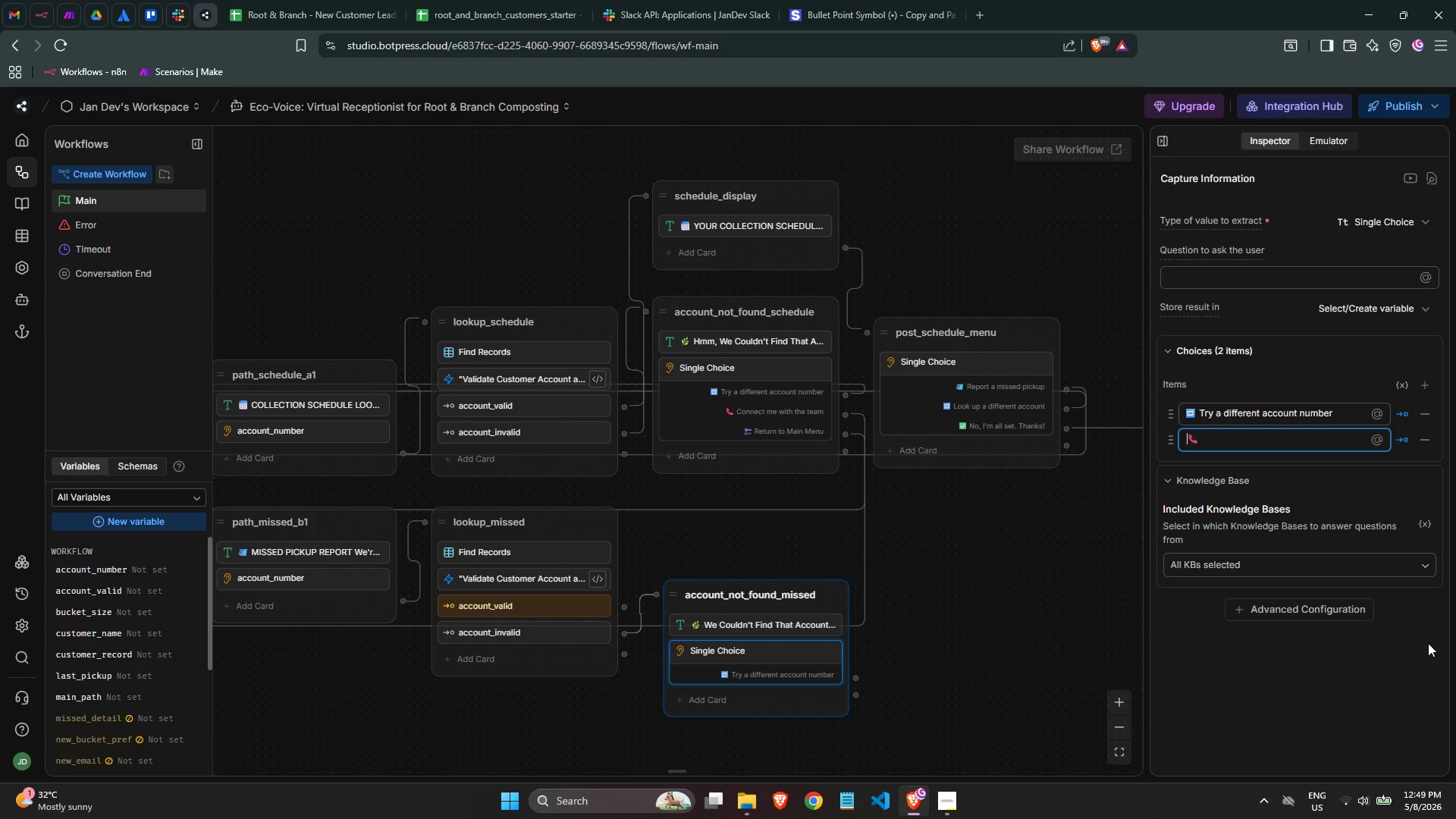 
key(Backspace)
 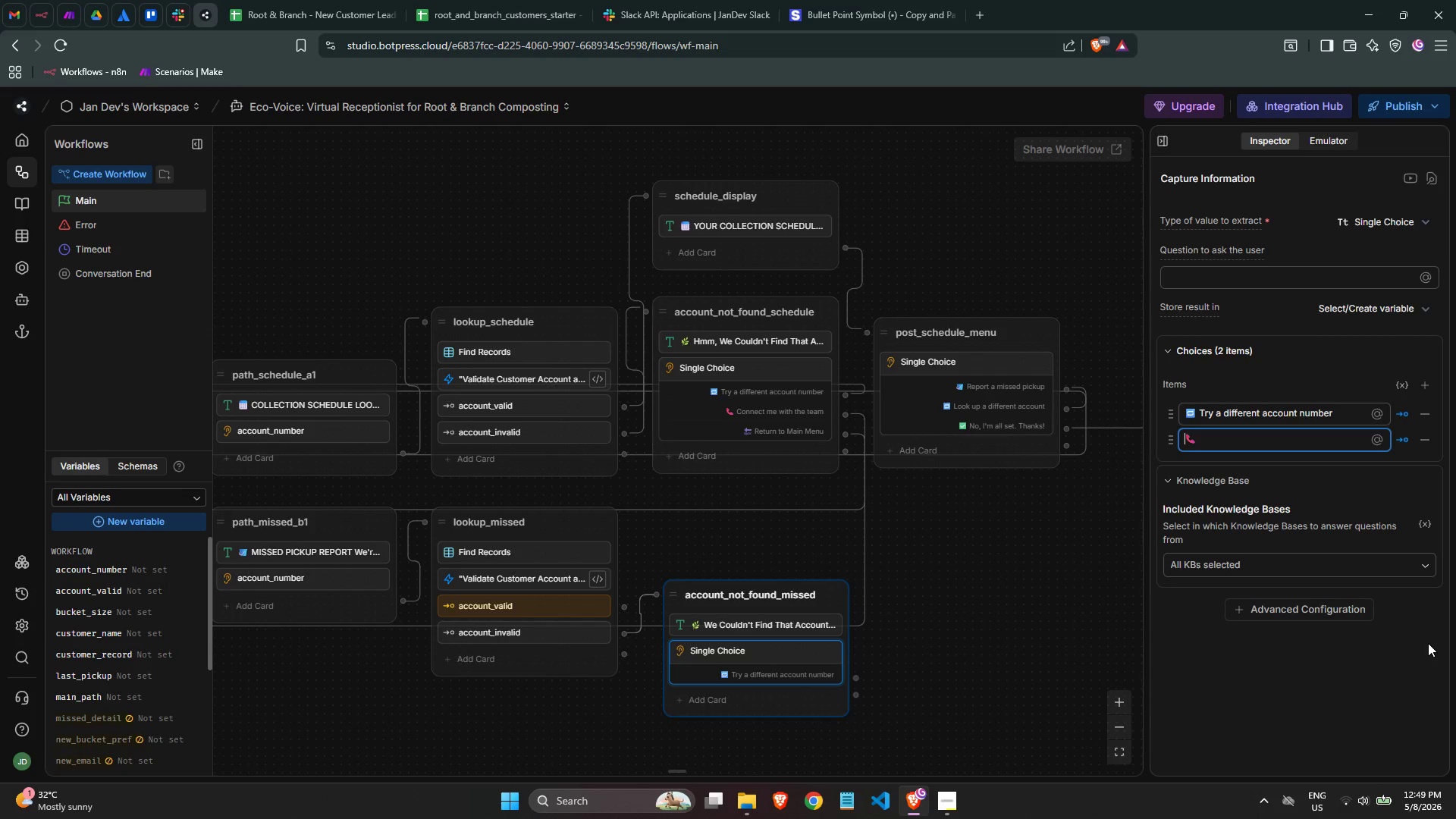 
key(ArrowRight)
 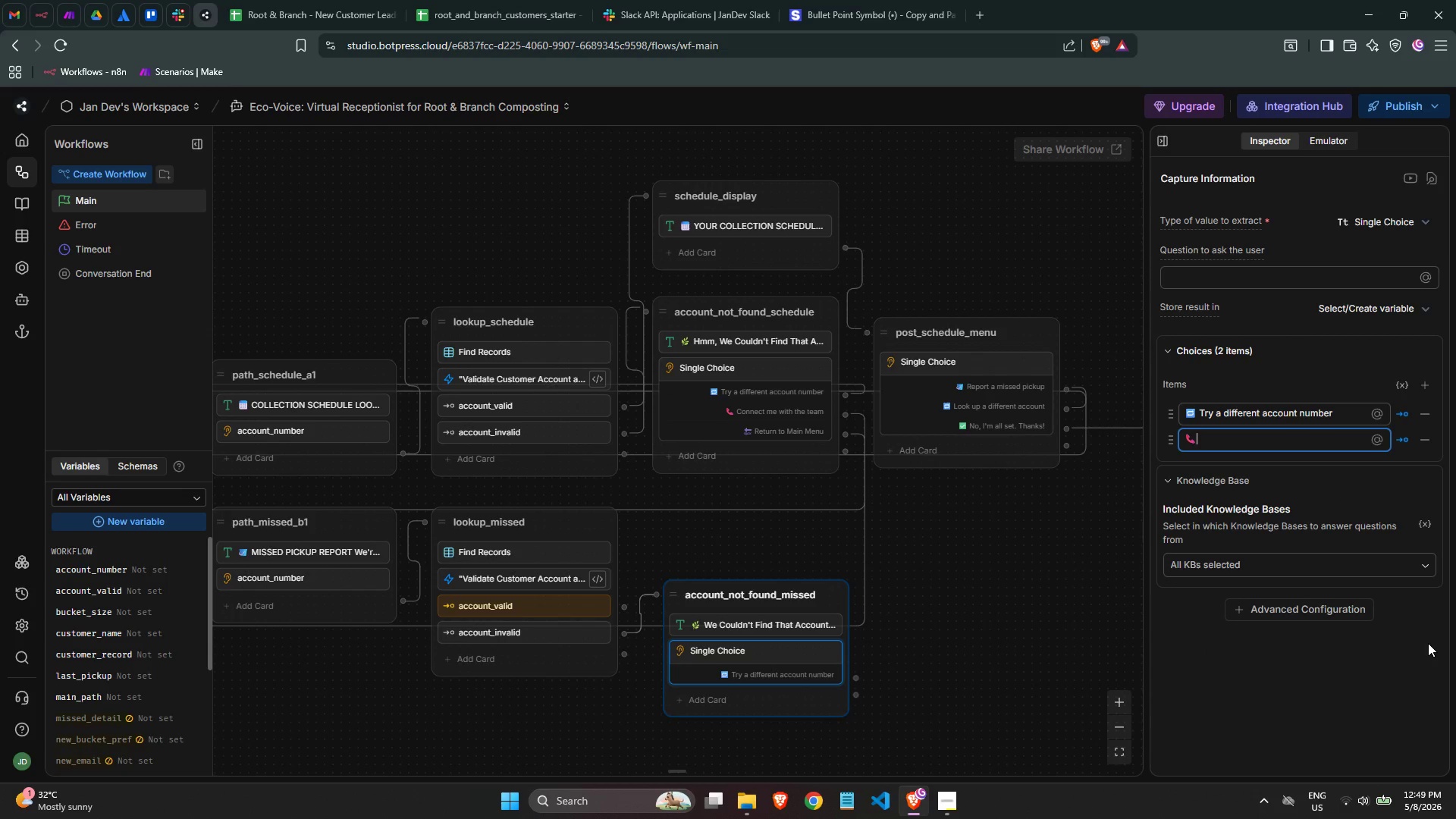 
key(ArrowRight)
 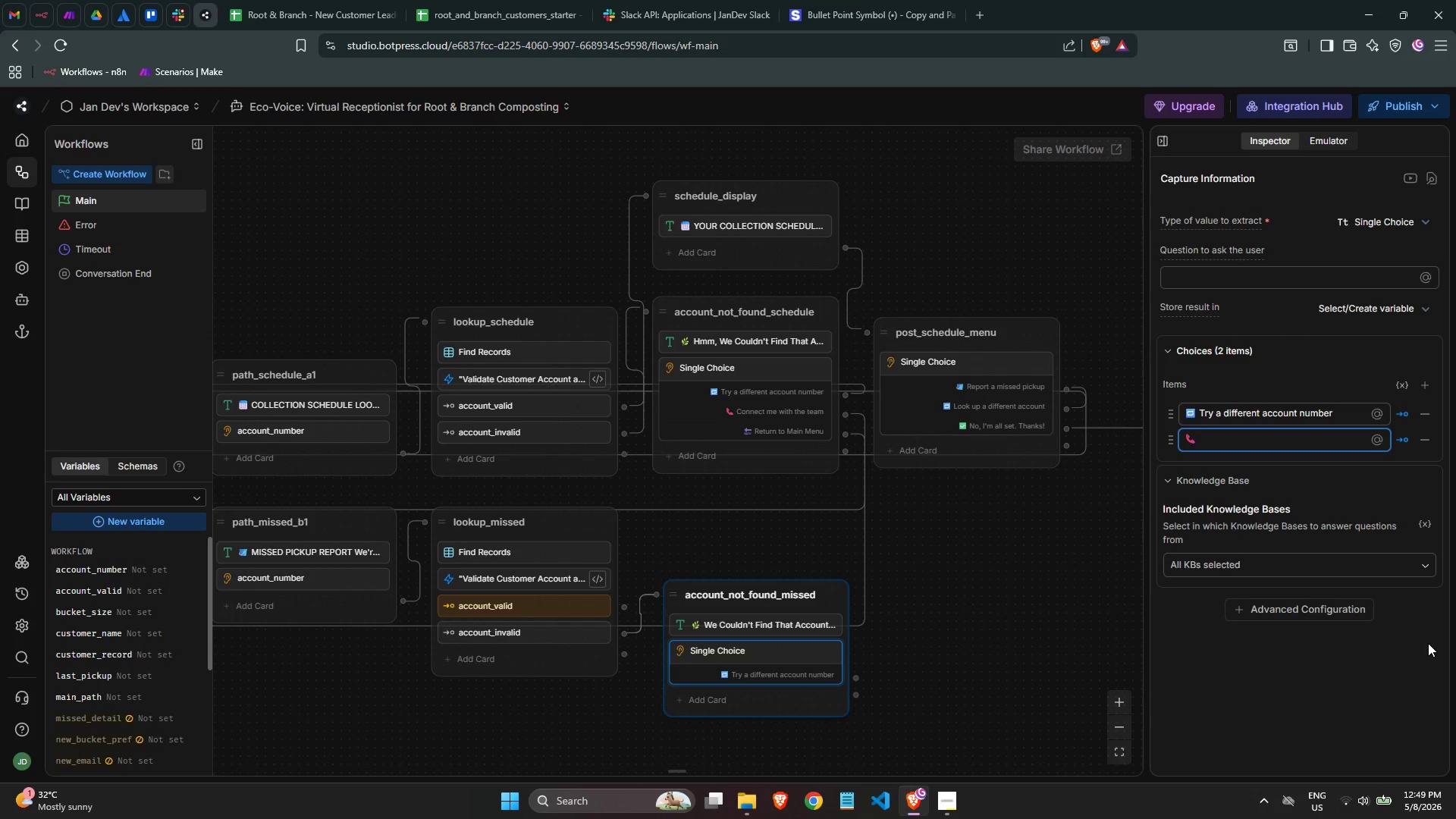 
key(Space)
 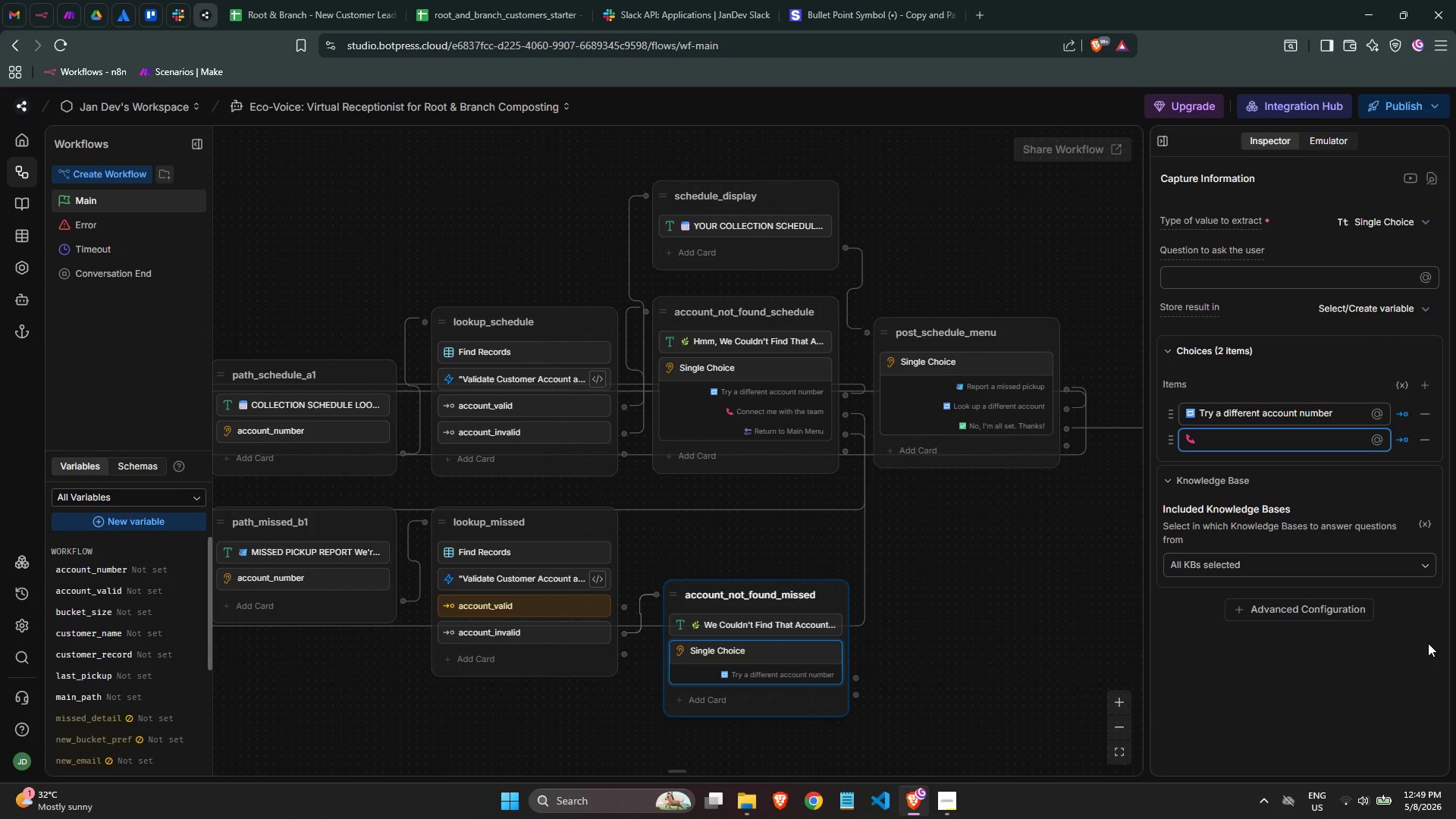 
key(Backspace)
 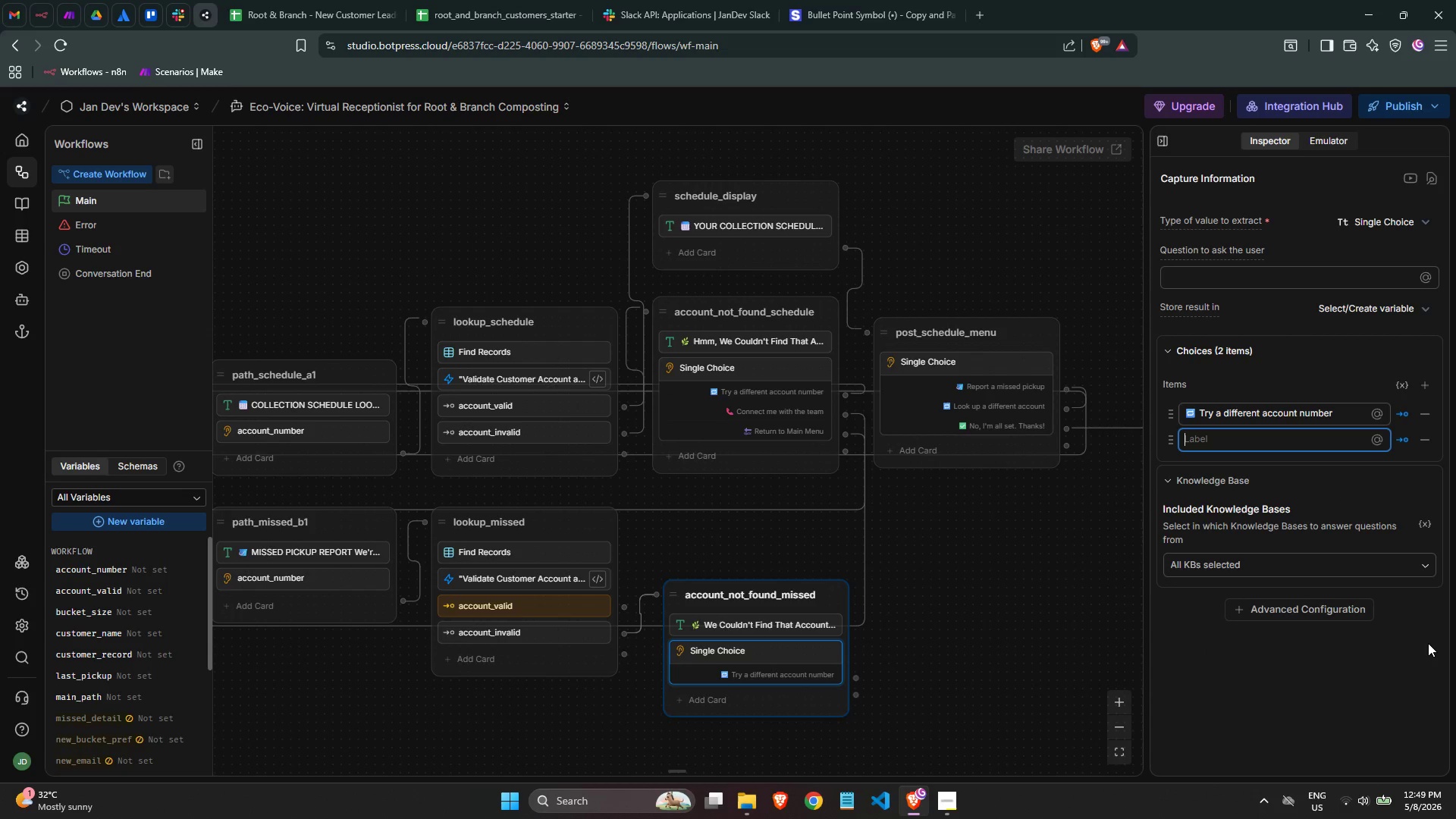 
key(Backspace)
 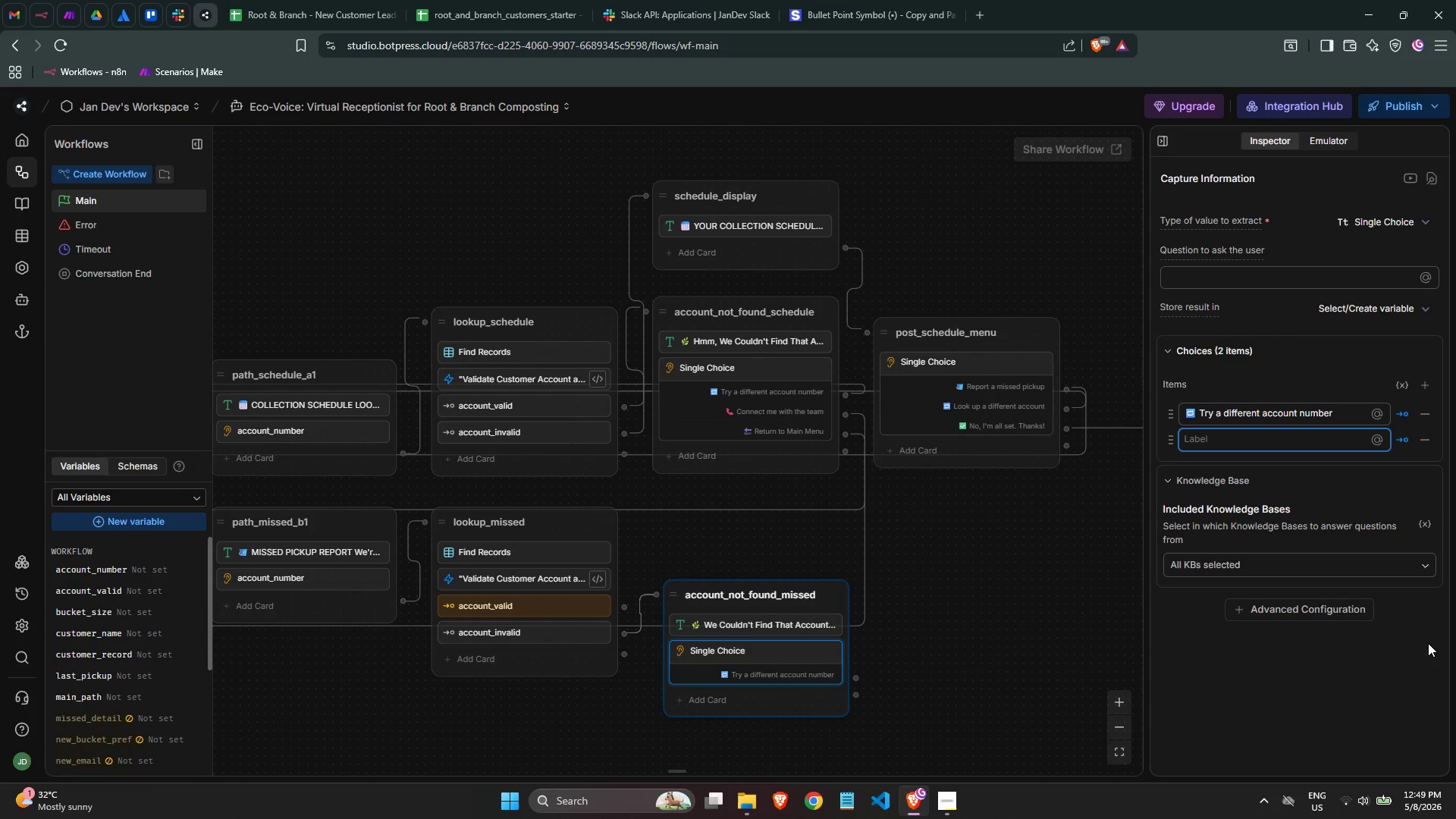 
key(Control+ControlLeft)
 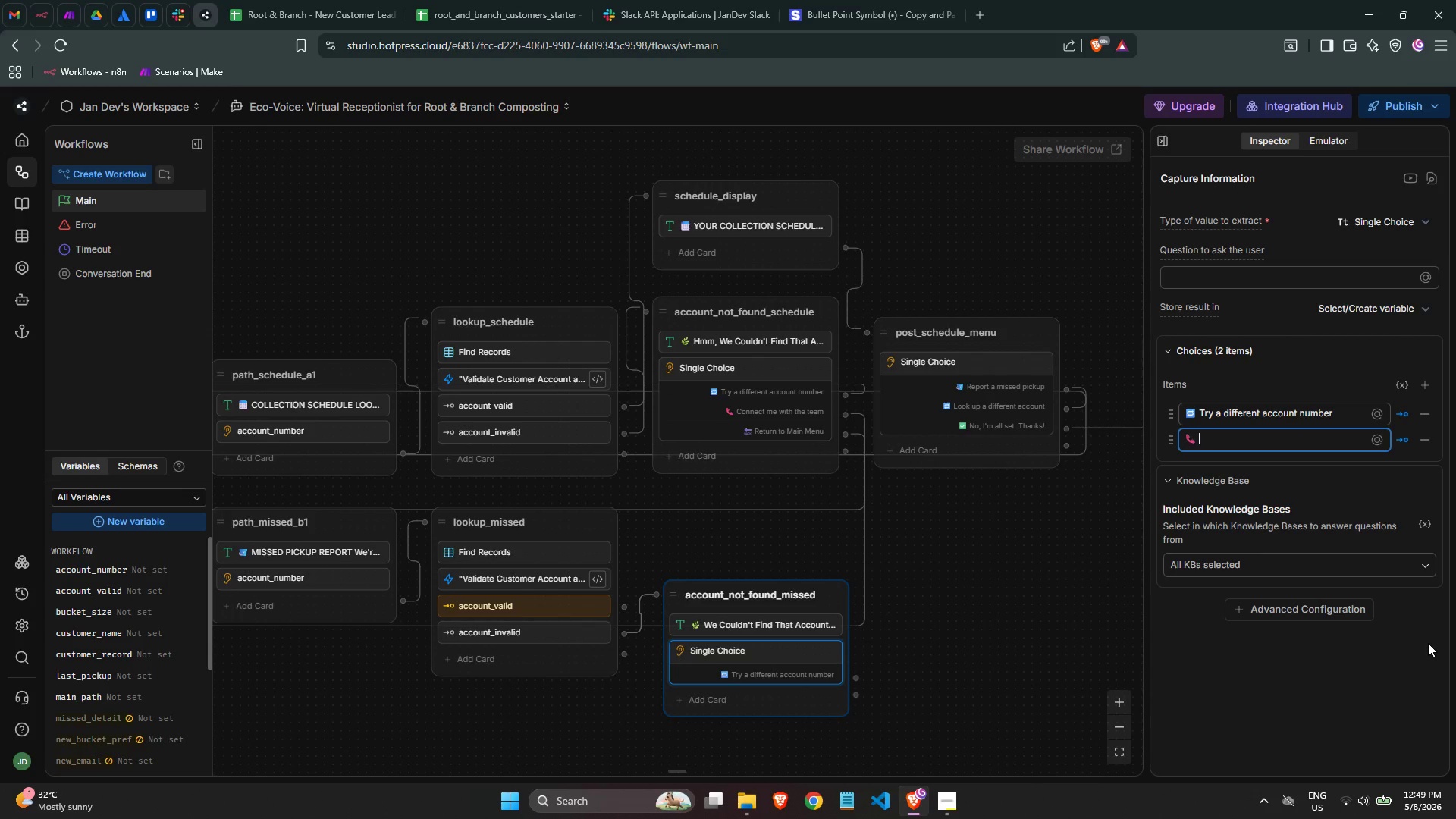 
key(Control+Z)
 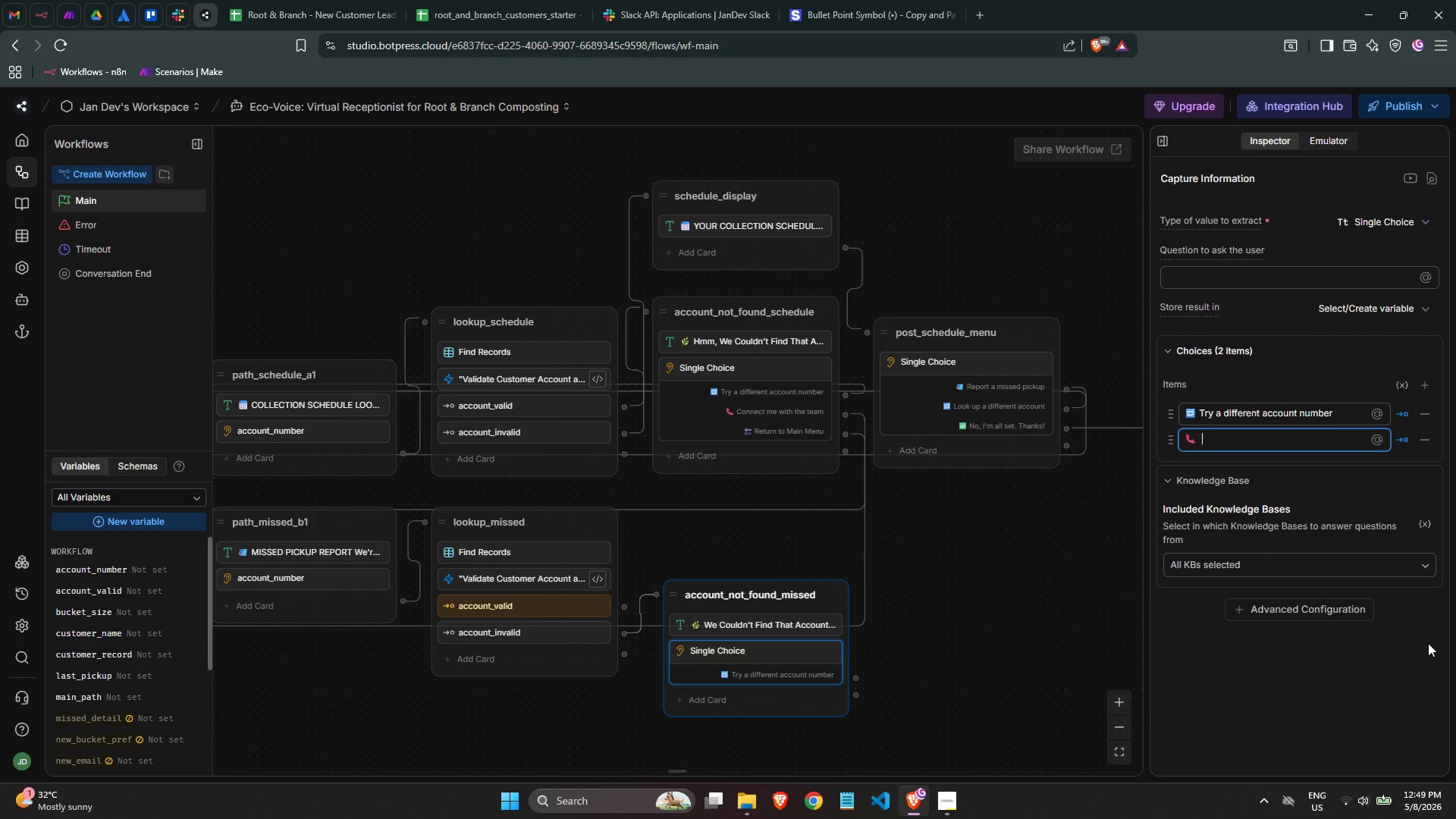 
type( )
key(Backspace)
type(I'll Call tje)
key(Backspace)
key(Backspace)
key(Backspace)
key(Backspace)
key(Backspace)
key(Backspace)
key(Backspace)
key(Backspace)
type(call the team)
 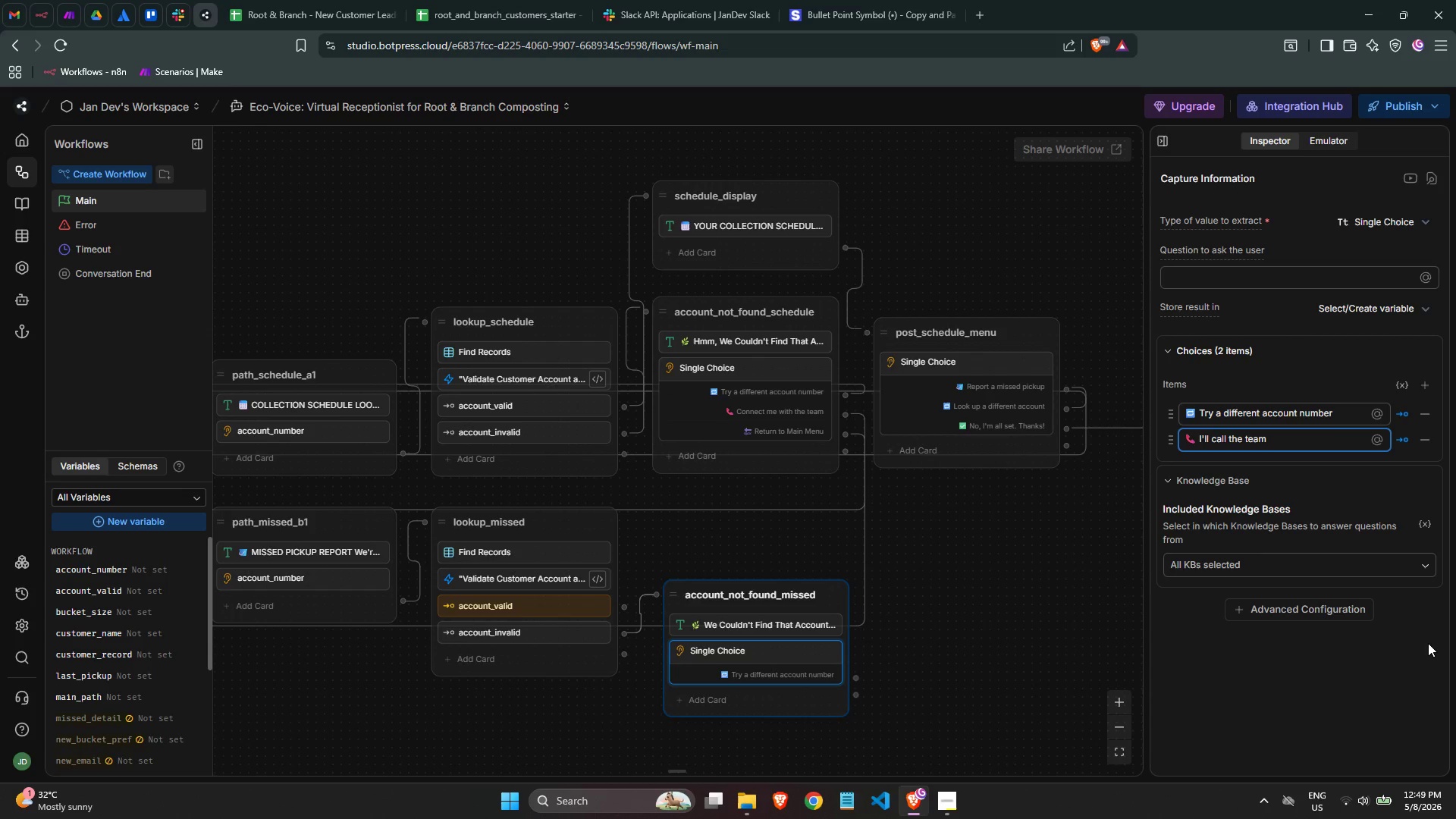 
key(Meta+MetaLeft)
 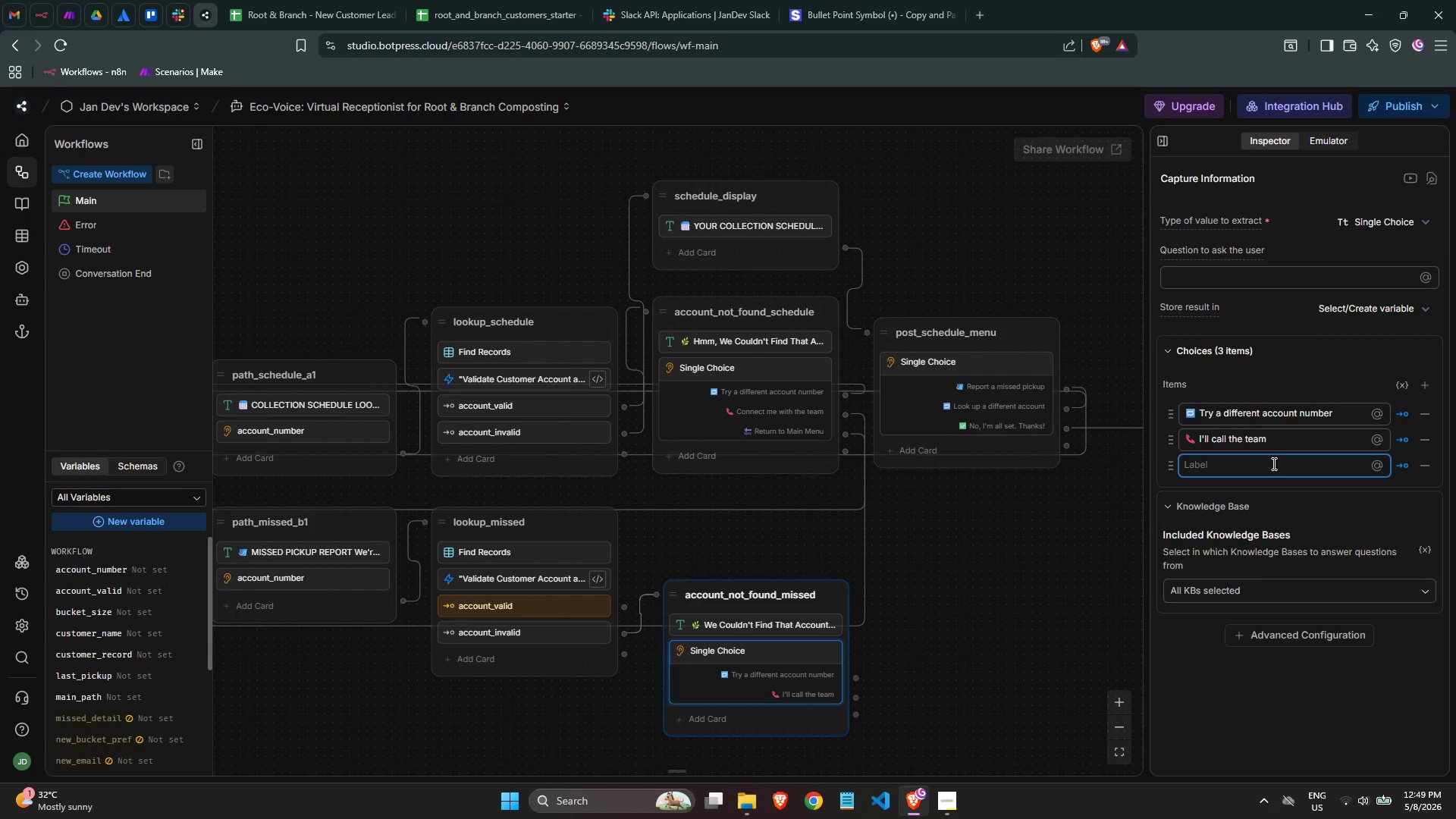 
key(Meta+Period)
 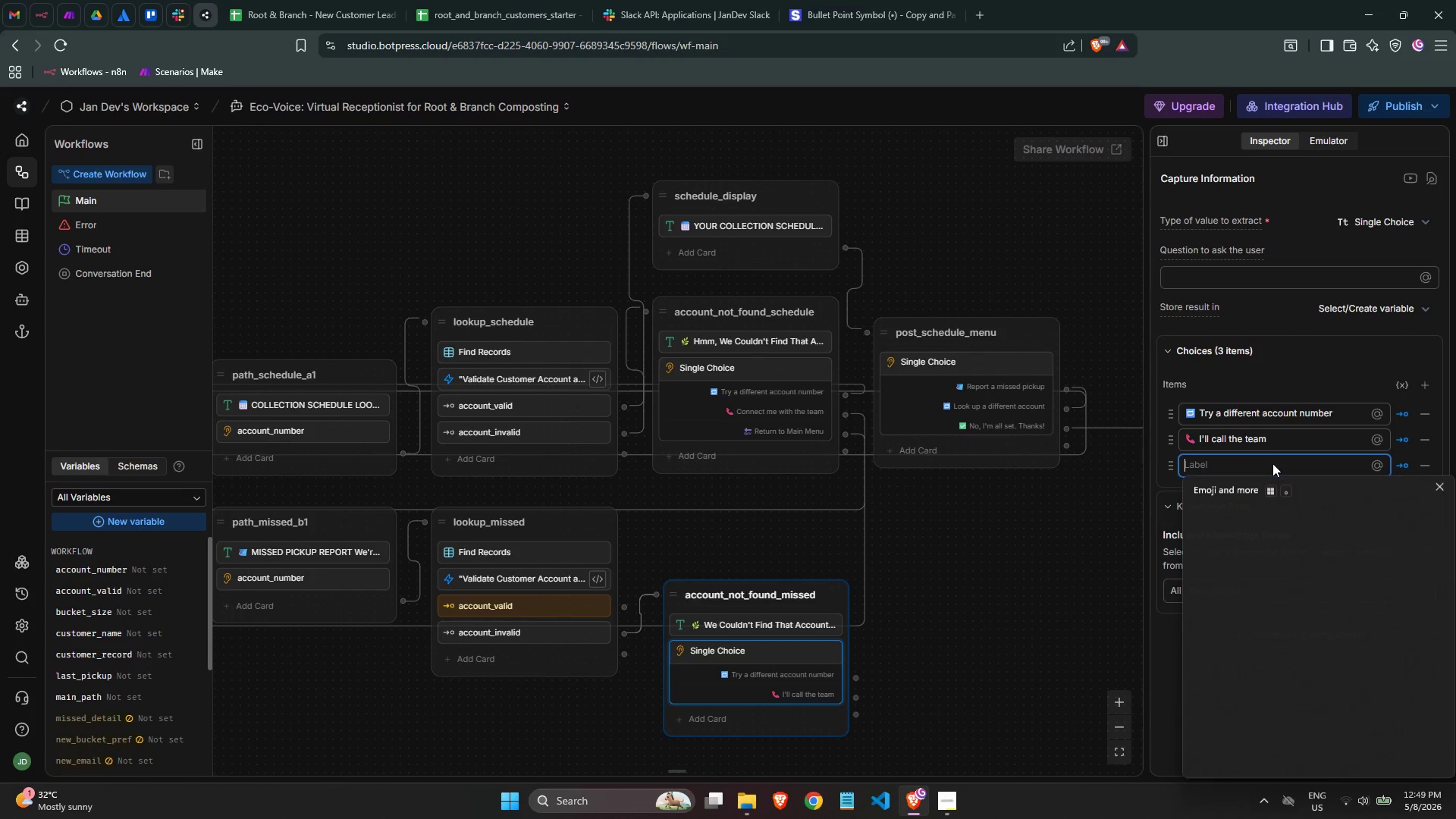 
type(back)
 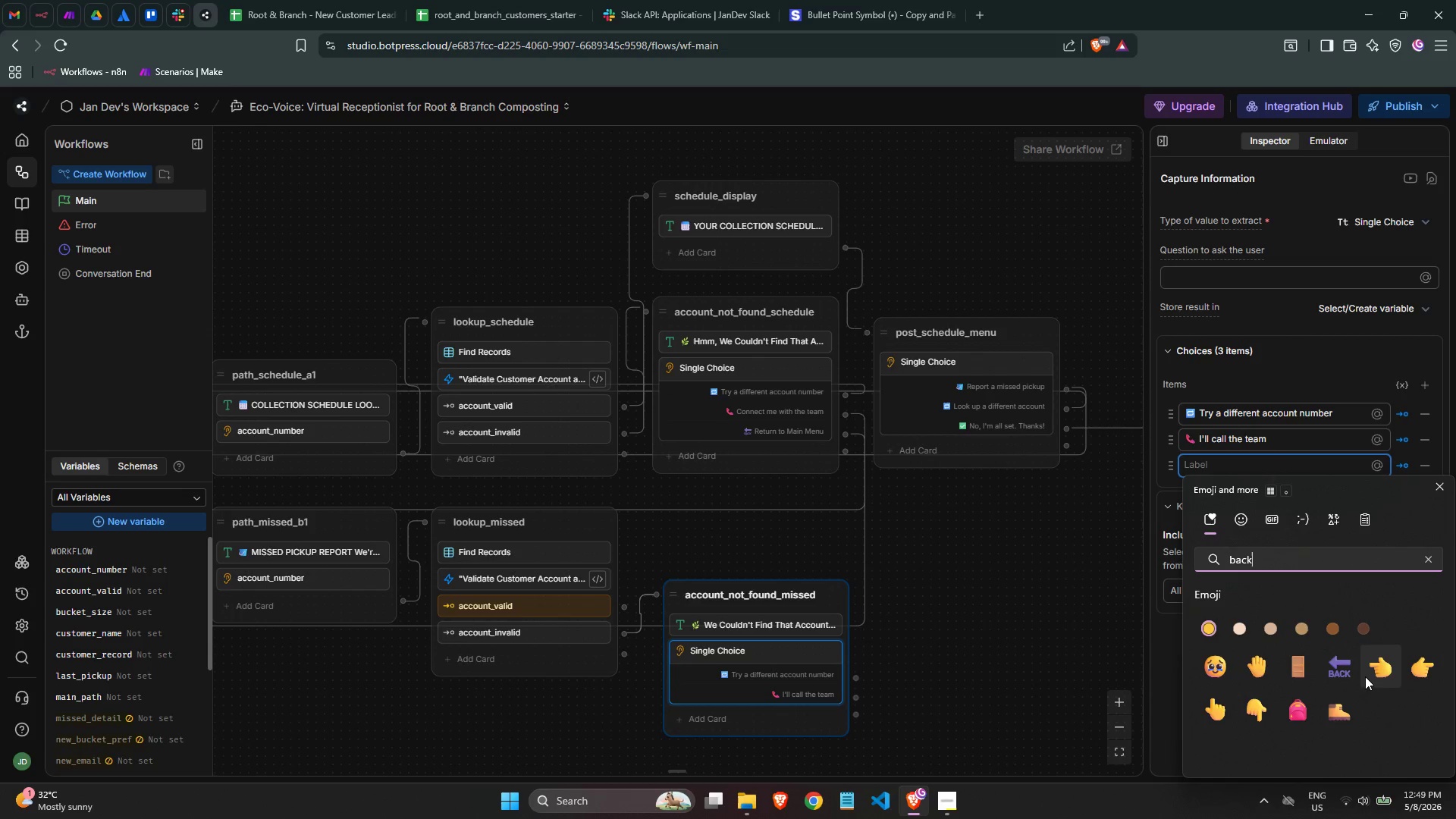 
left_click([1355, 670])
 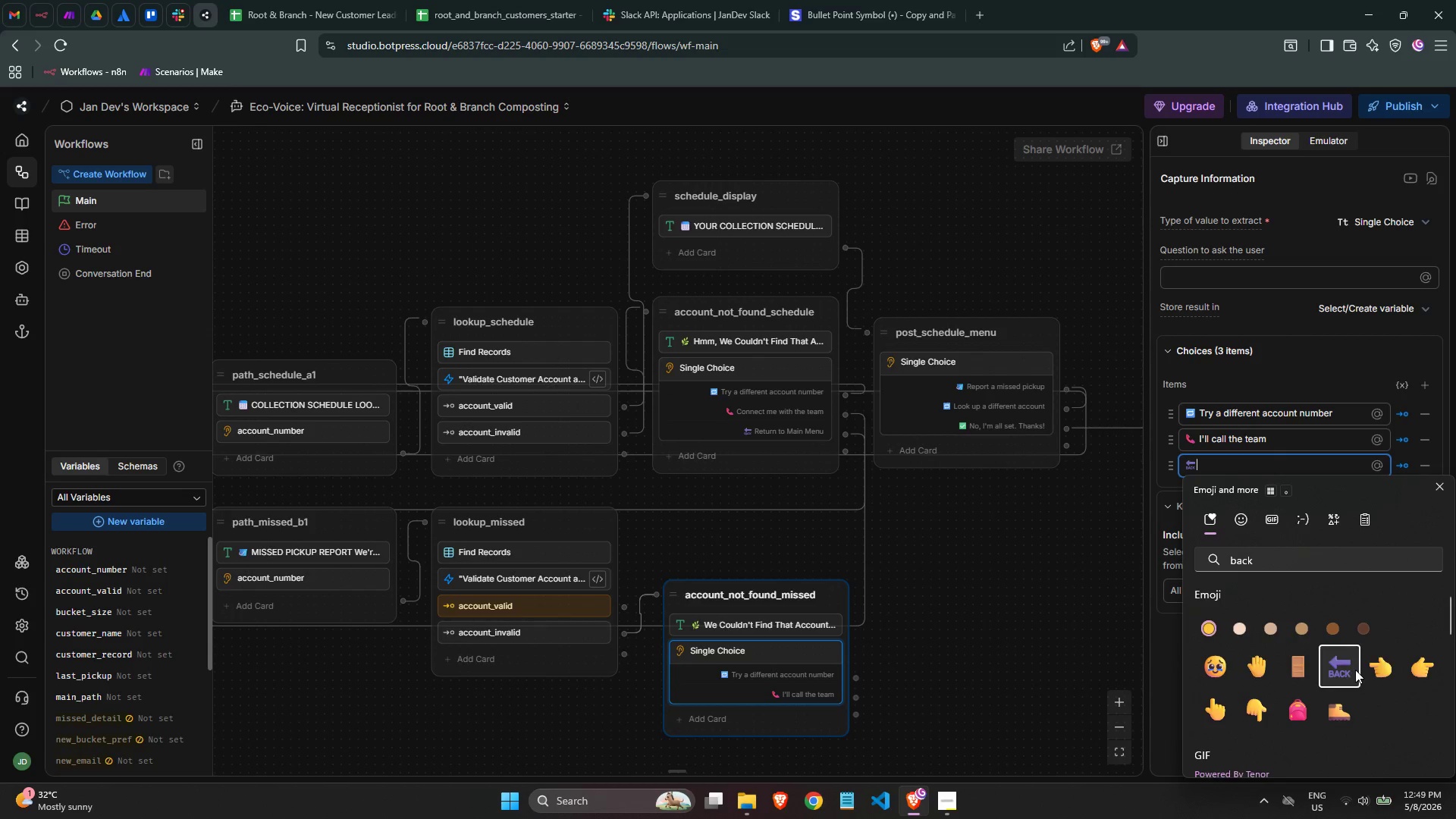 
type( Return to Main Menu)
 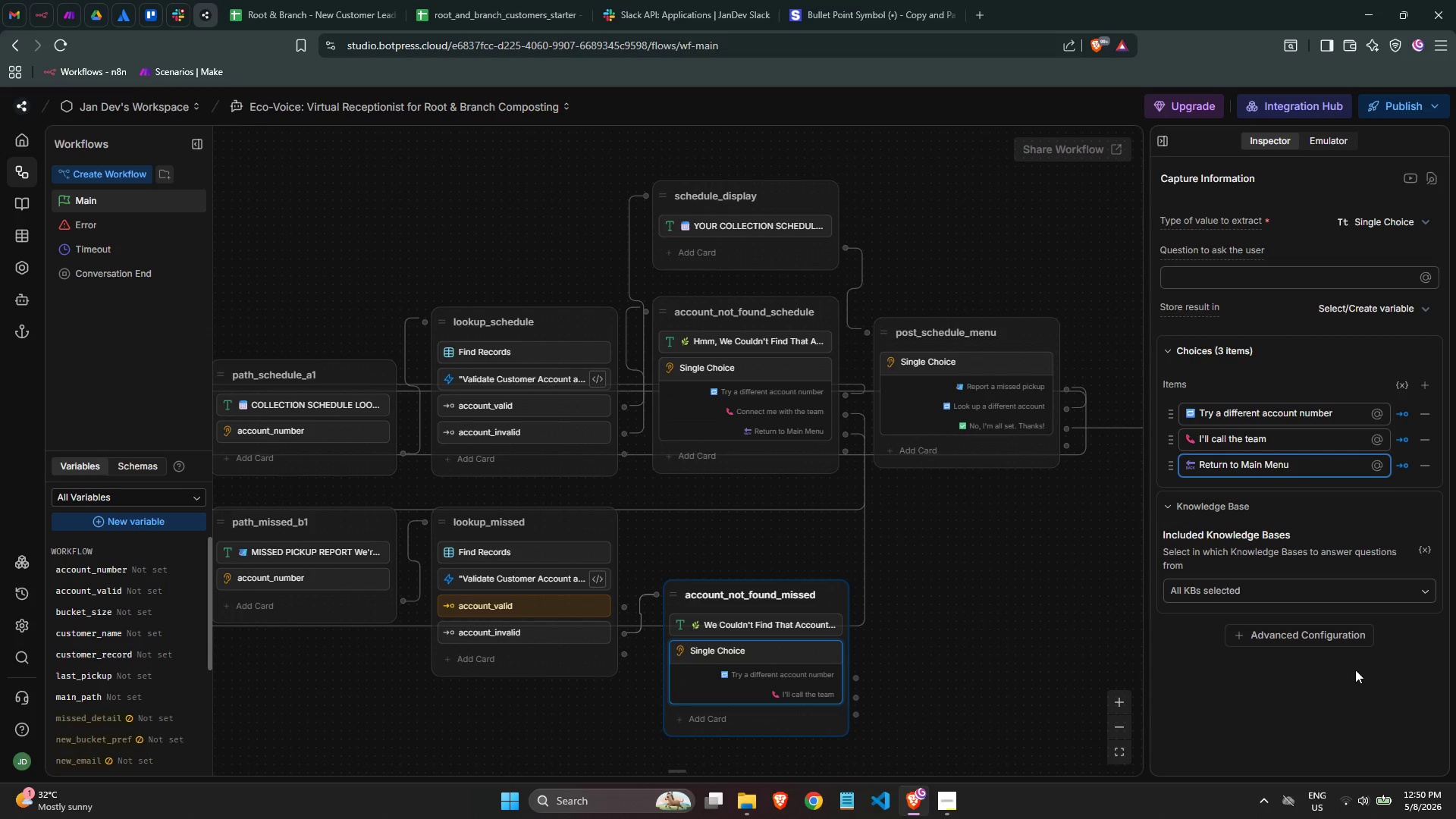 
wait(15.7)
 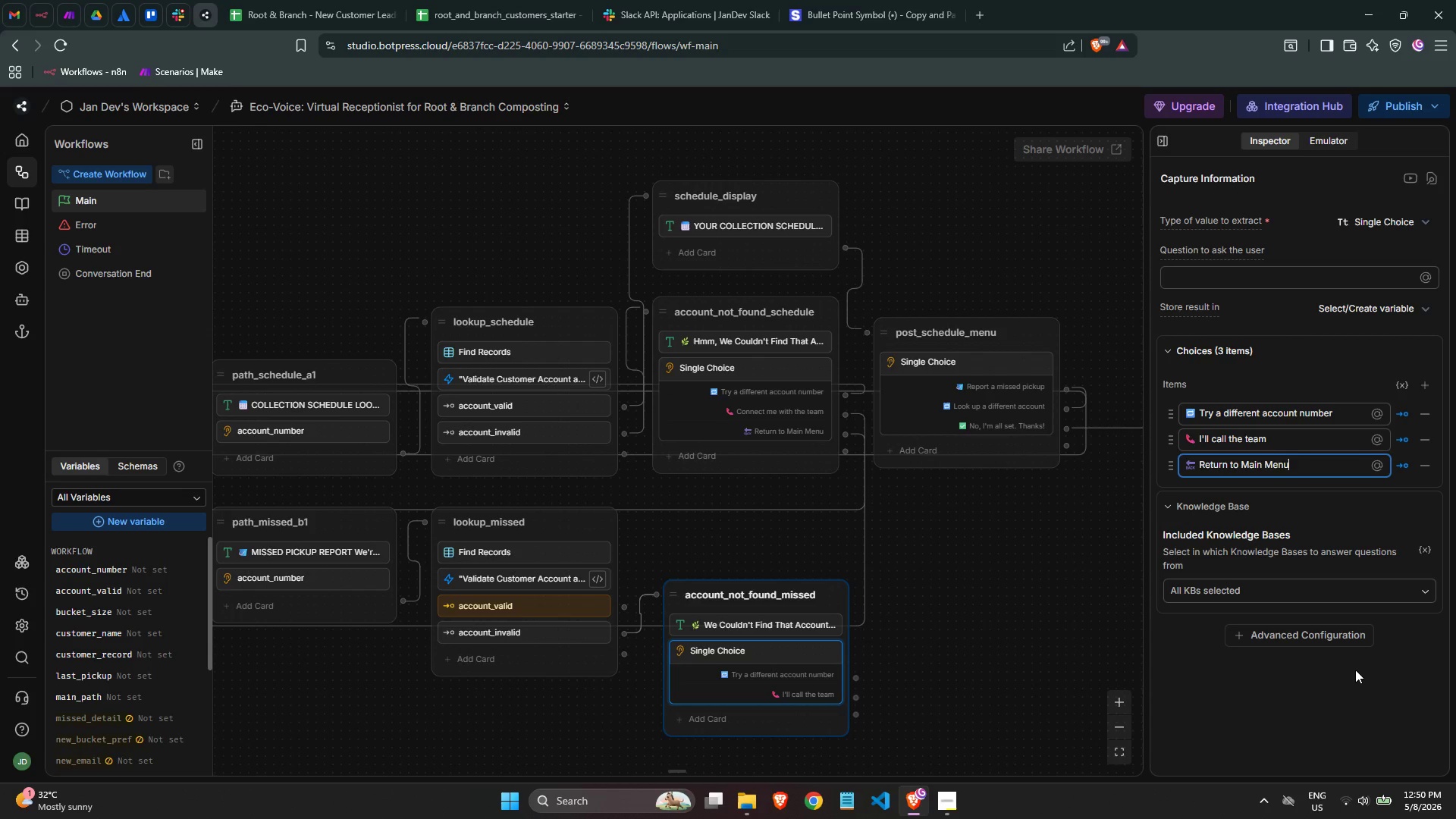 
left_click([1245, 703])
 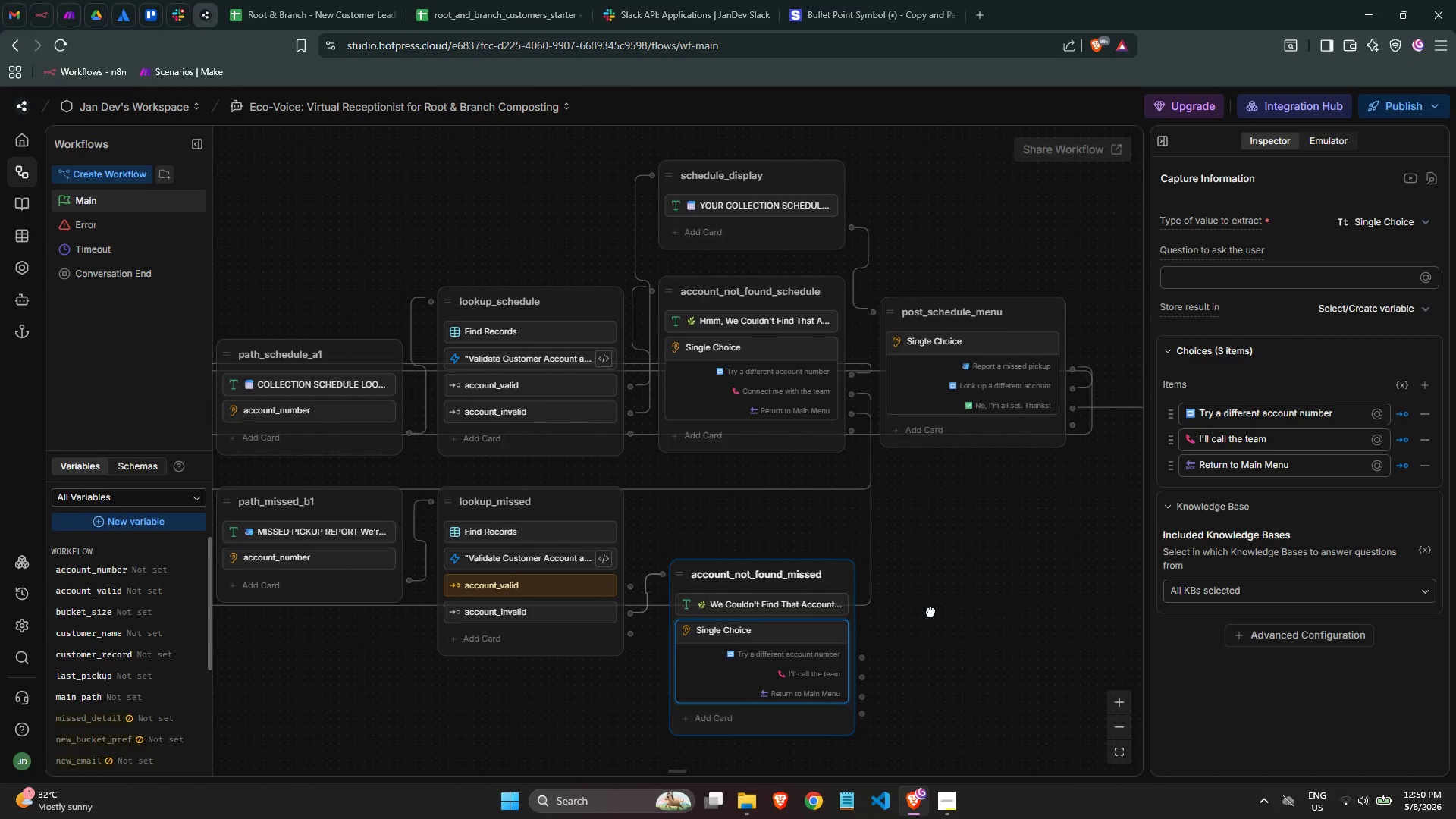 
left_click([1017, 615])
 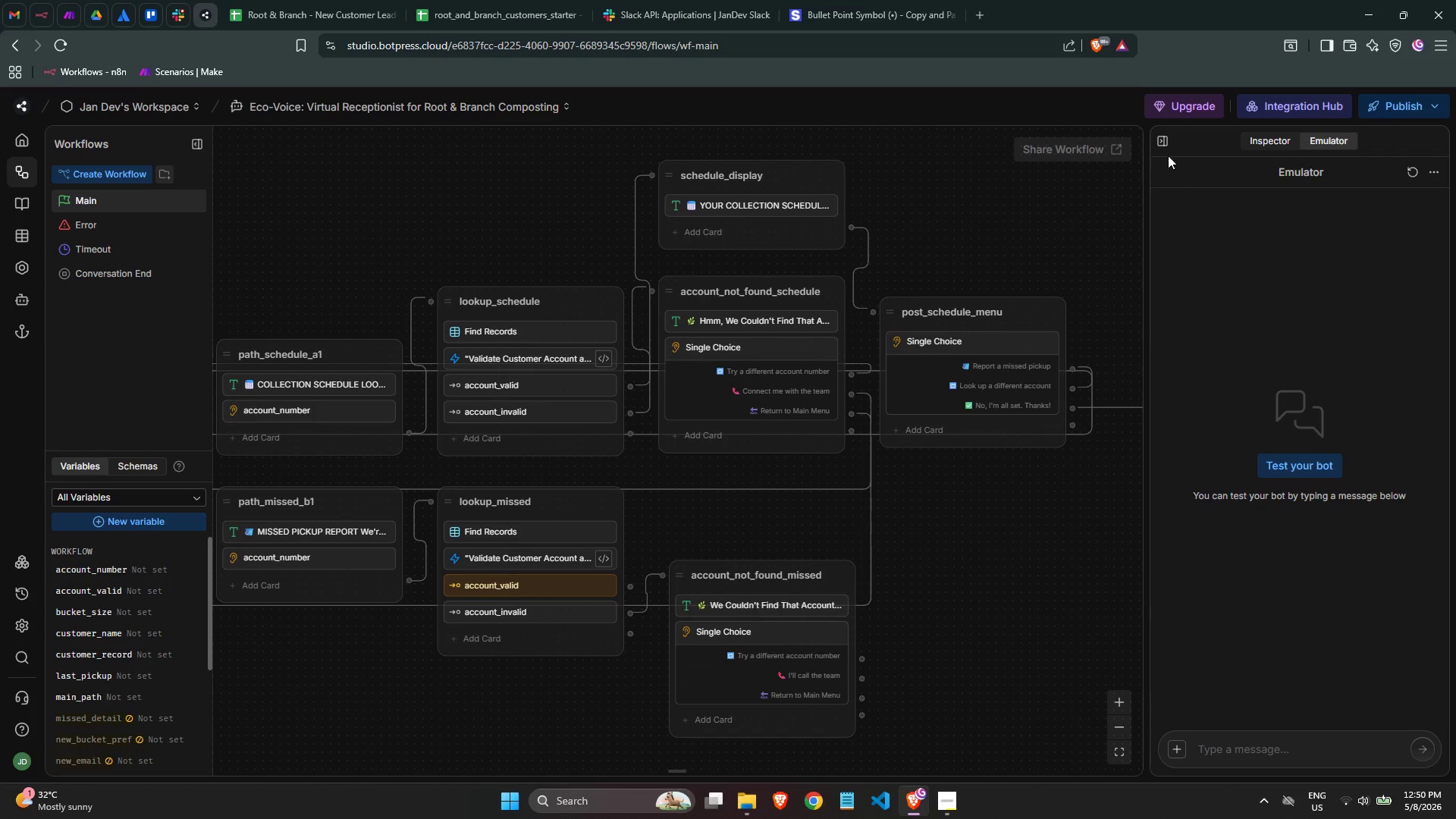 
left_click([1164, 144])
 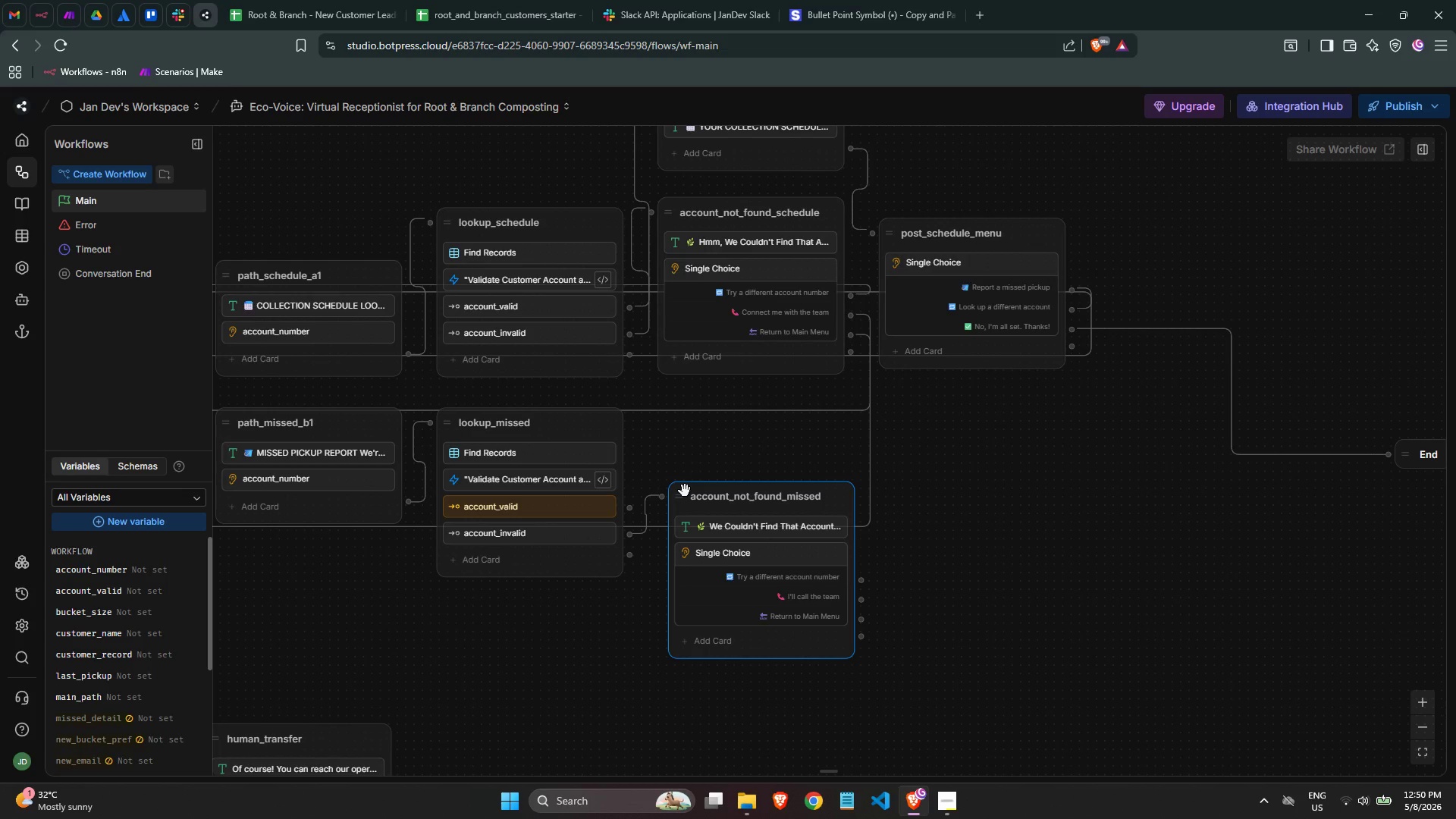 
wait(14.72)
 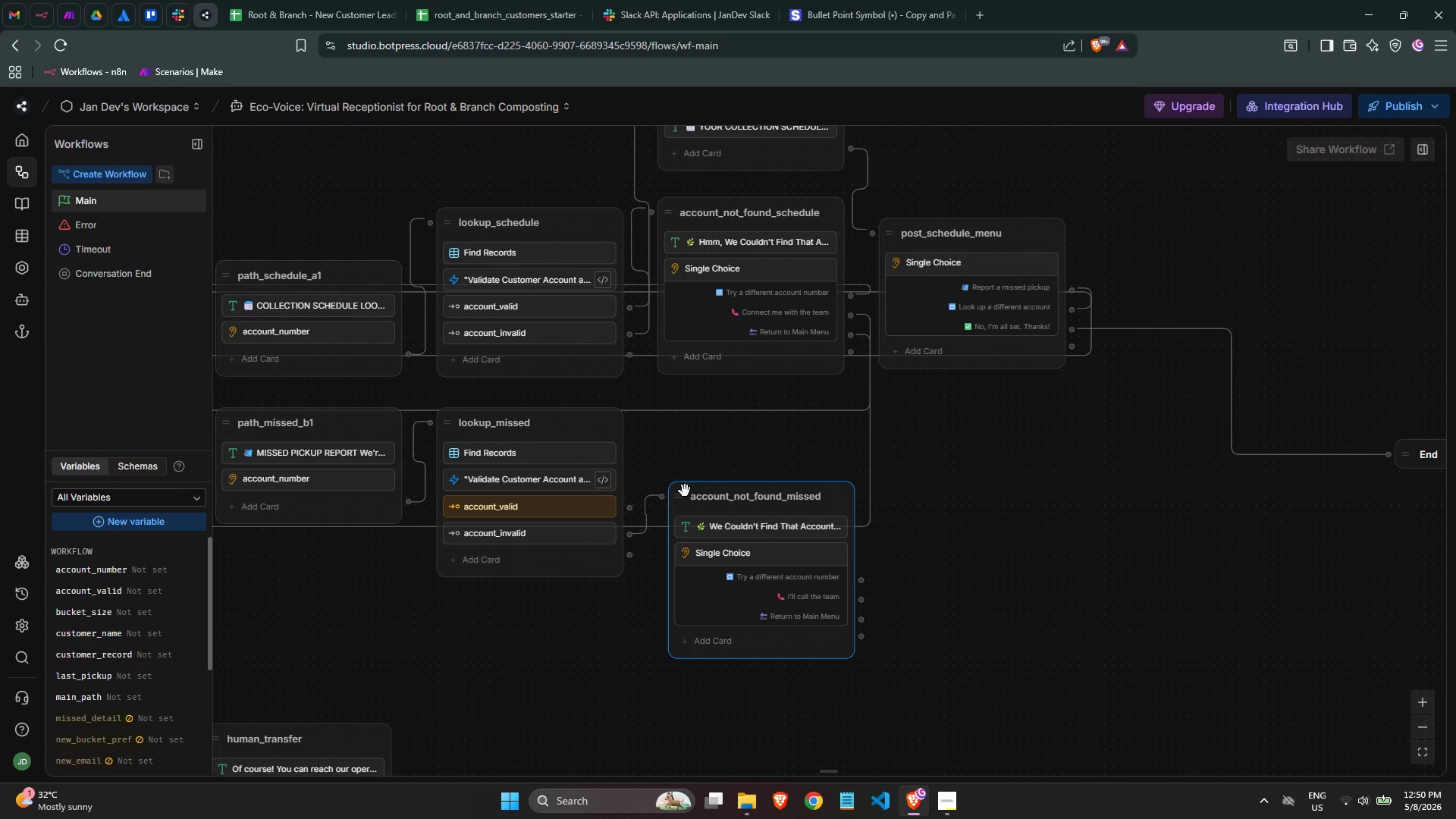 
left_click_drag(start_coordinate=[864, 582], to_coordinate=[397, 436])
 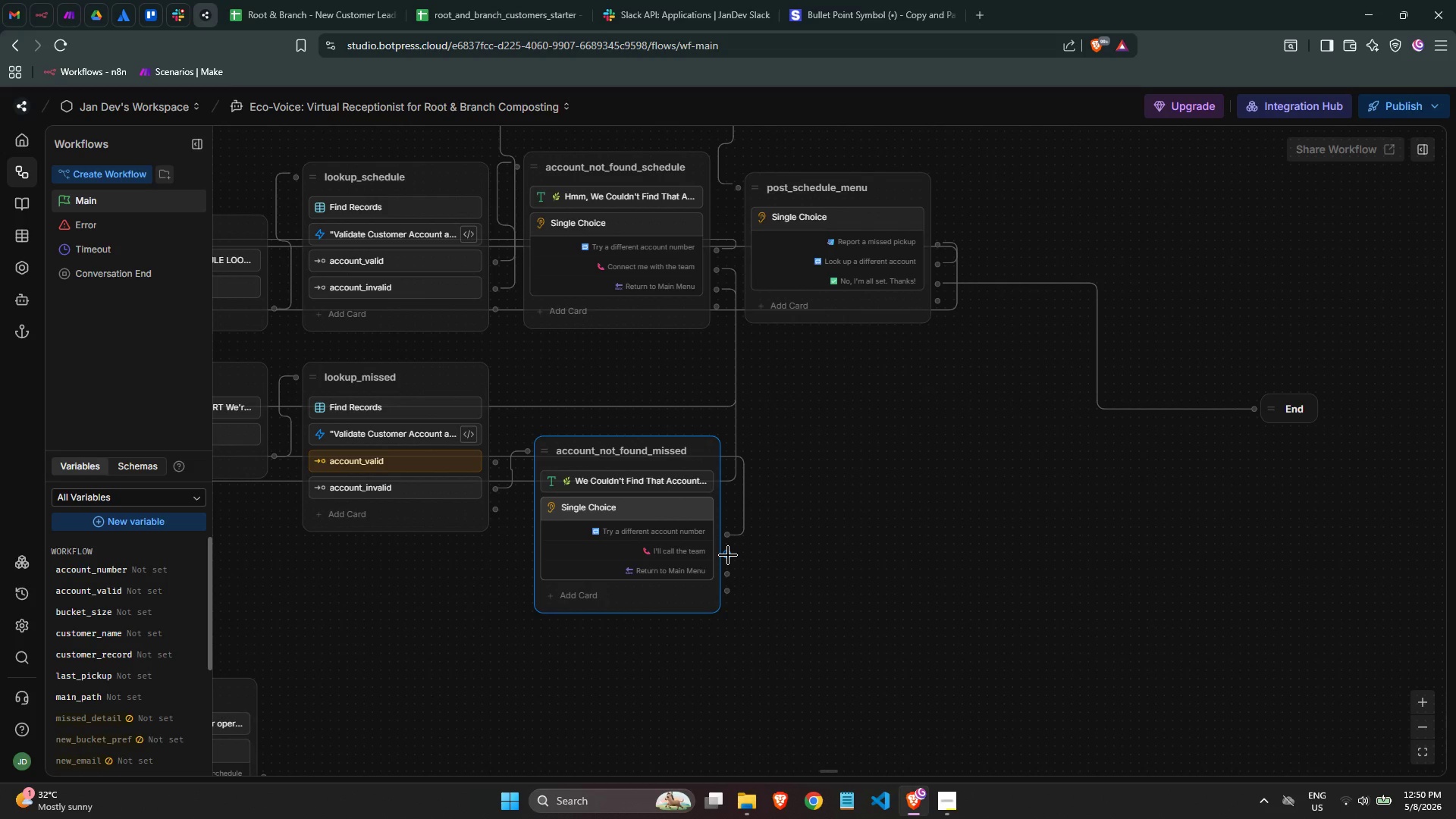 
wait(6.64)
 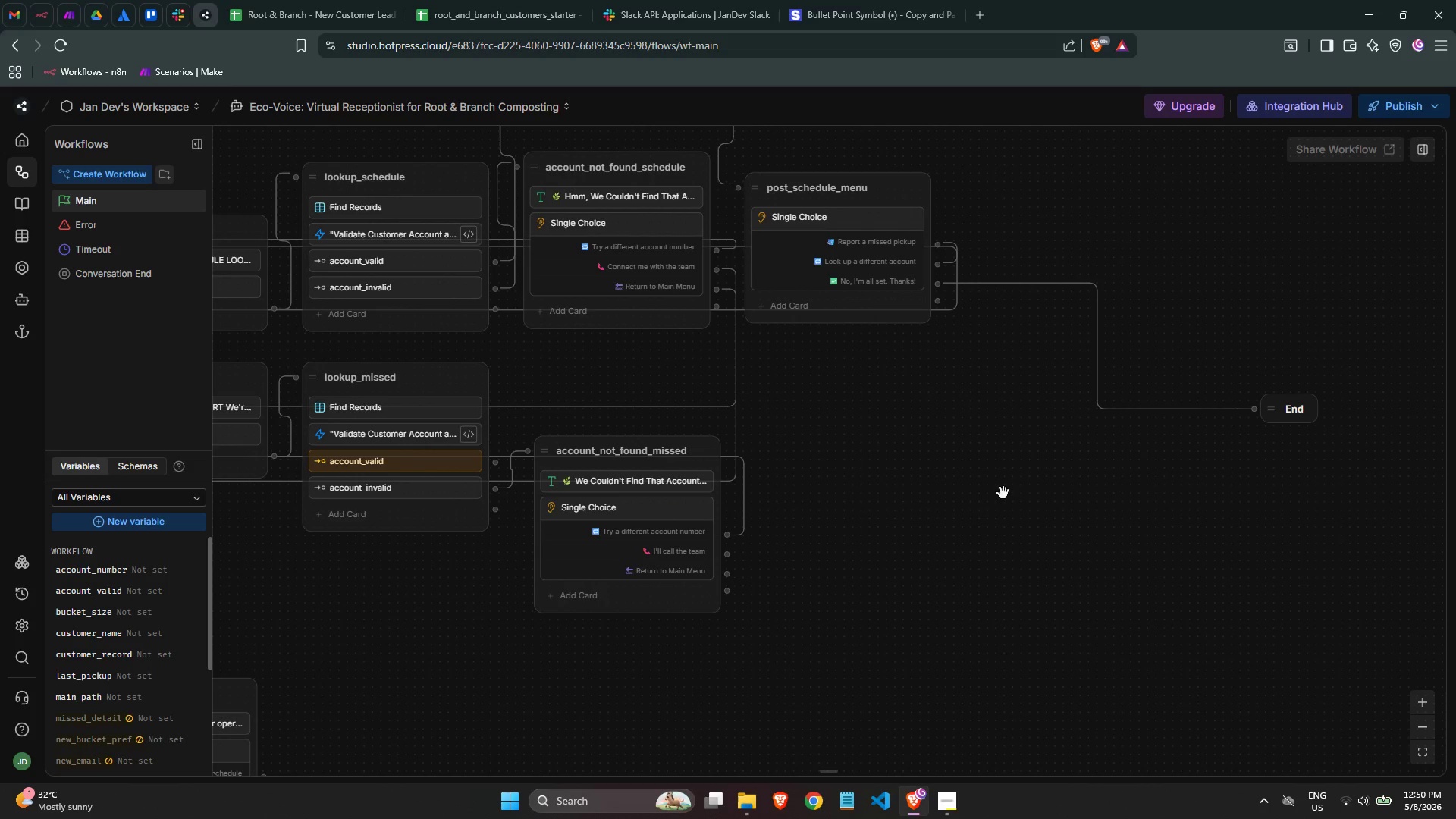 
left_click_drag(start_coordinate=[728, 555], to_coordinate=[264, 686])
 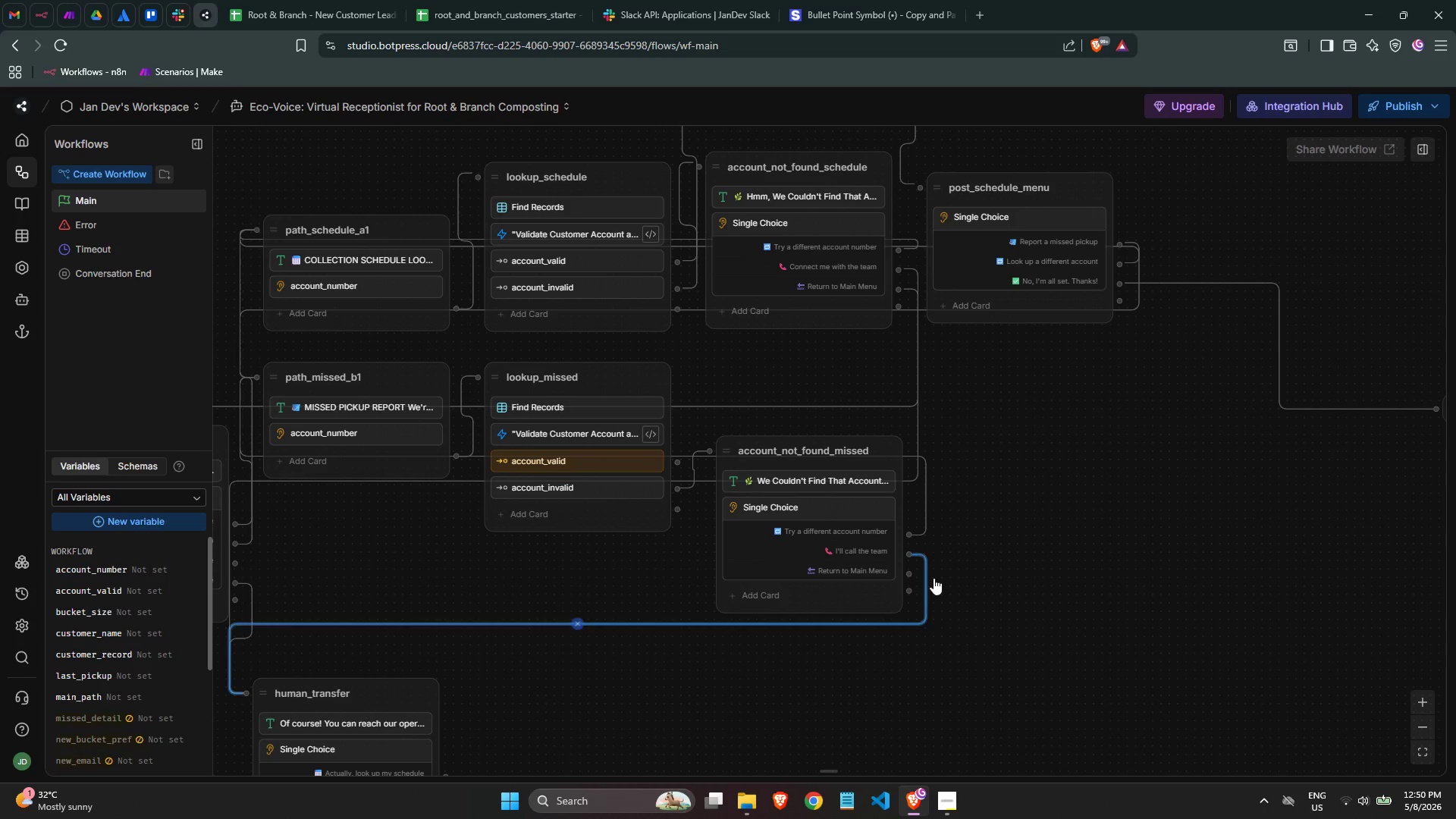 
left_click_drag(start_coordinate=[908, 573], to_coordinate=[307, 460])
 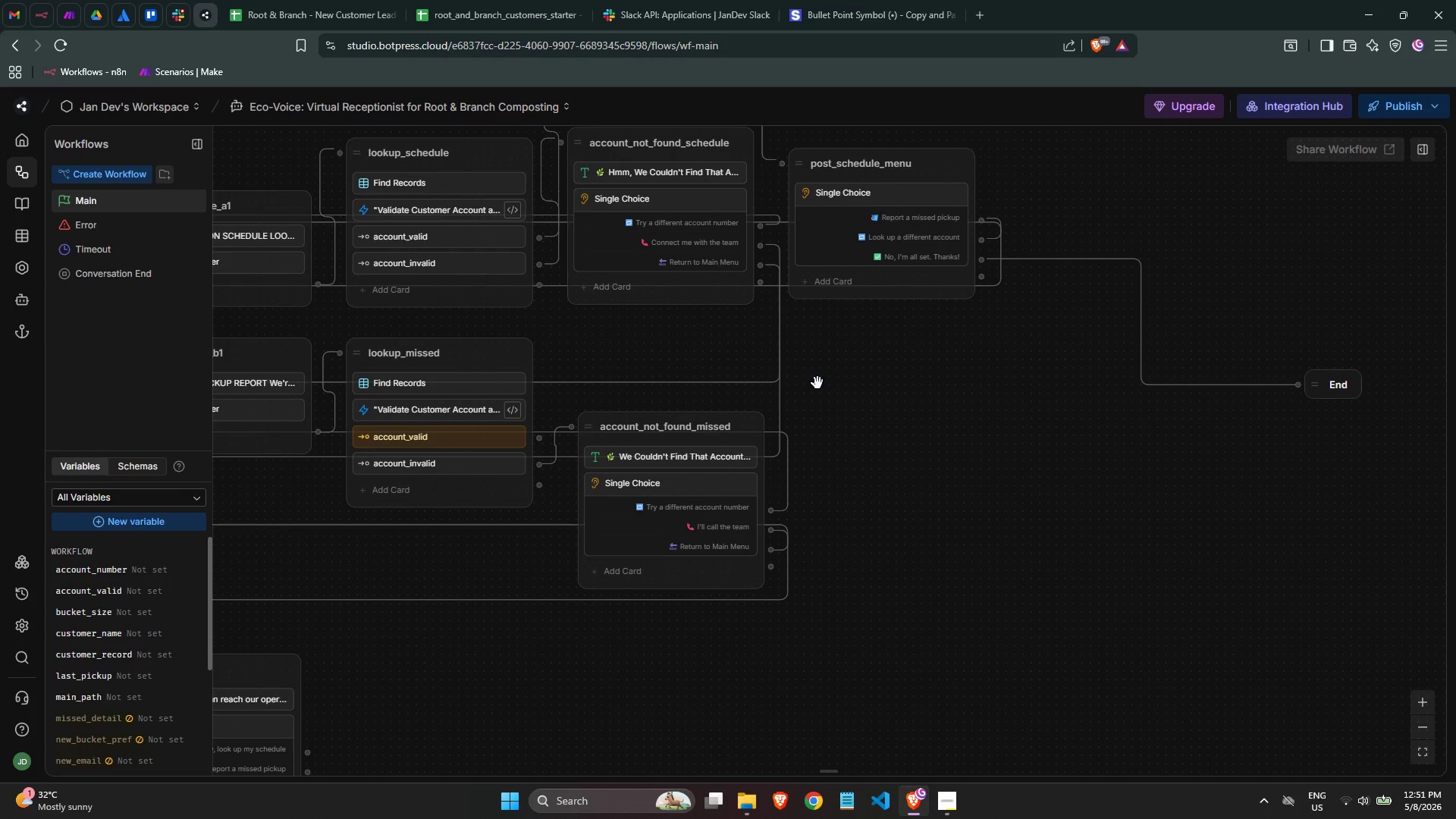 
wait(37.86)
 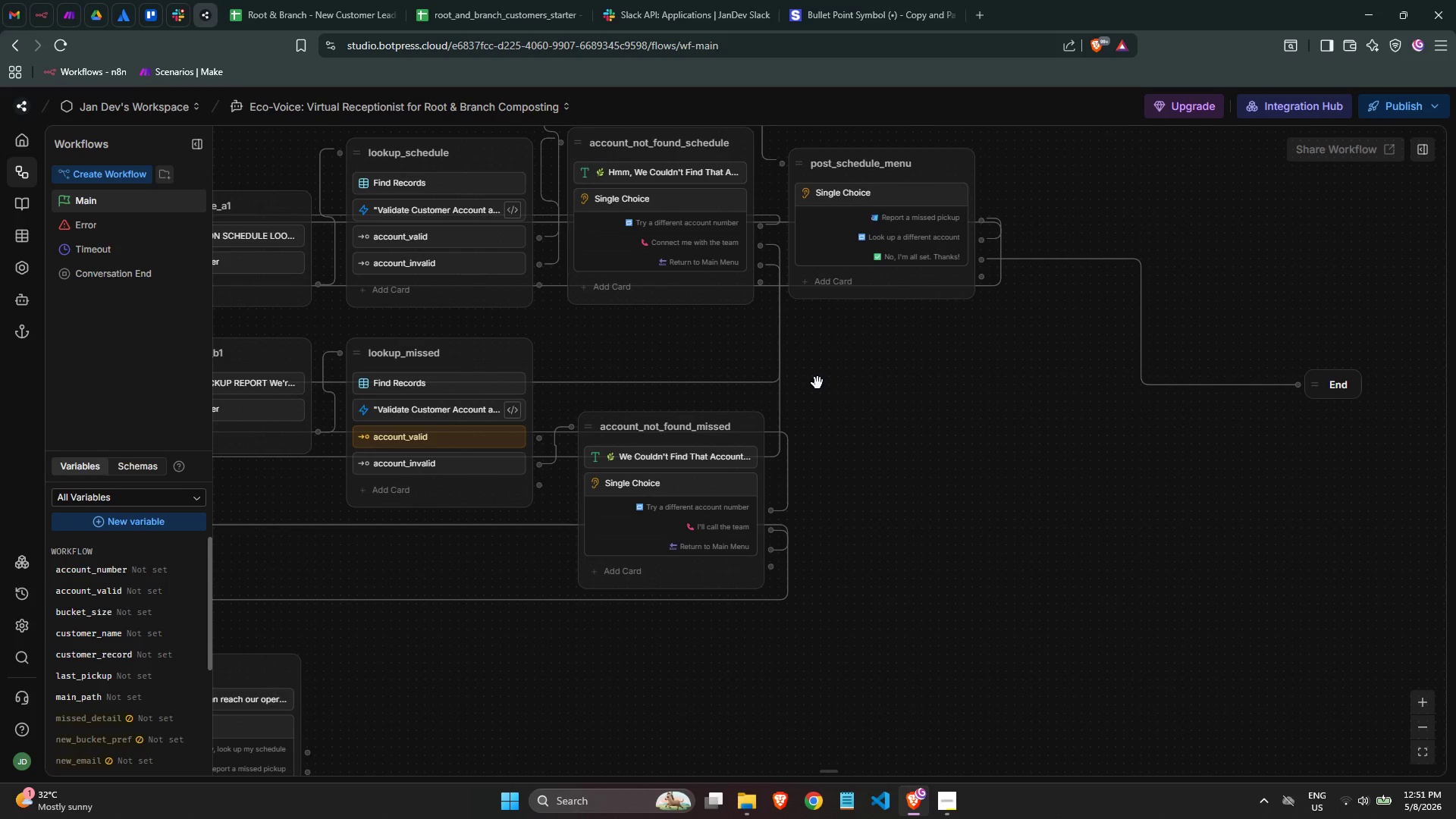 
left_click_drag(start_coordinate=[318, 360], to_coordinate=[321, 431])
 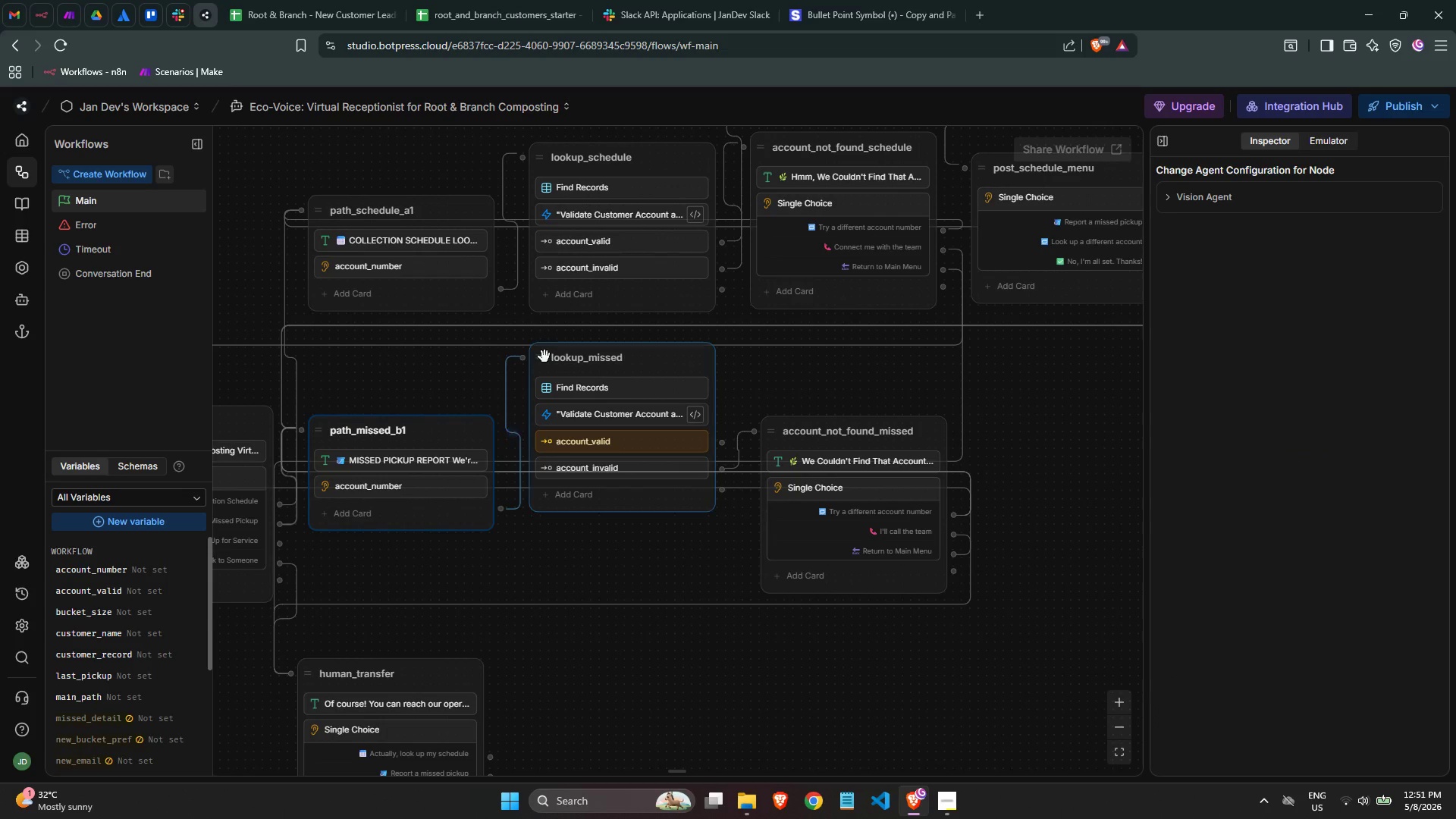 
left_click_drag(start_coordinate=[539, 356], to_coordinate=[544, 375])
 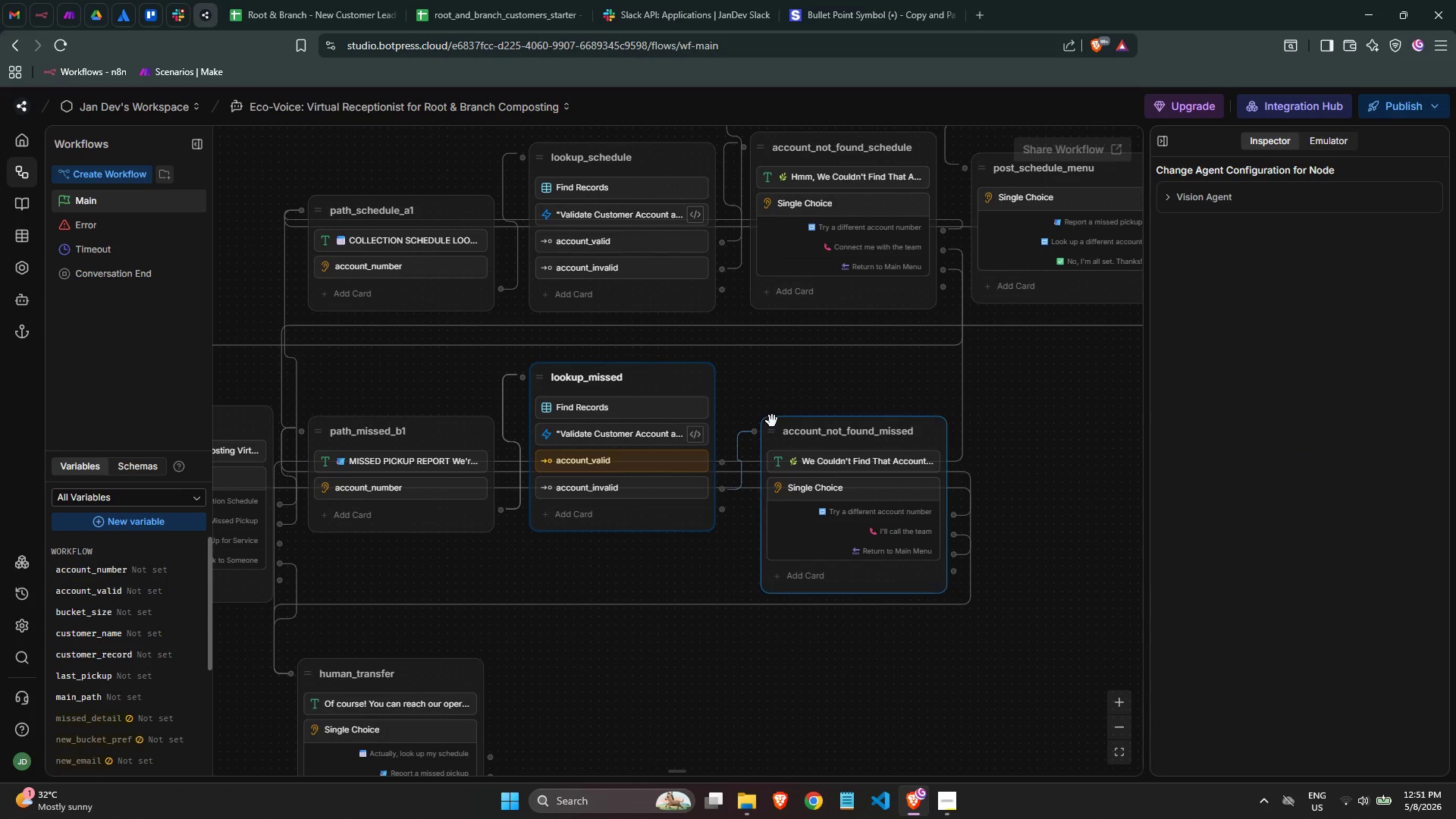 
left_click_drag(start_coordinate=[774, 423], to_coordinate=[767, 490])
 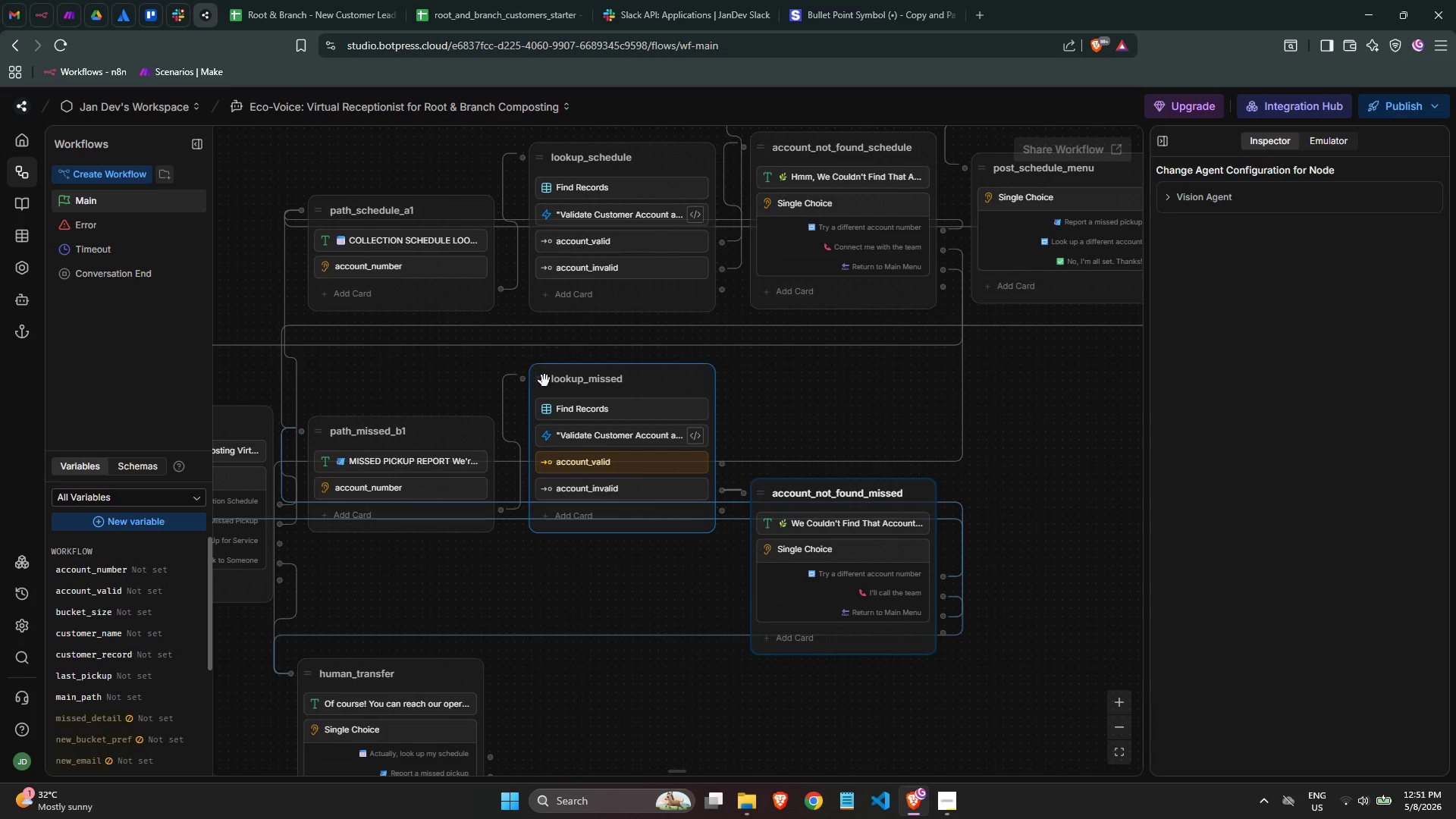 
left_click_drag(start_coordinate=[544, 381], to_coordinate=[549, 512])
 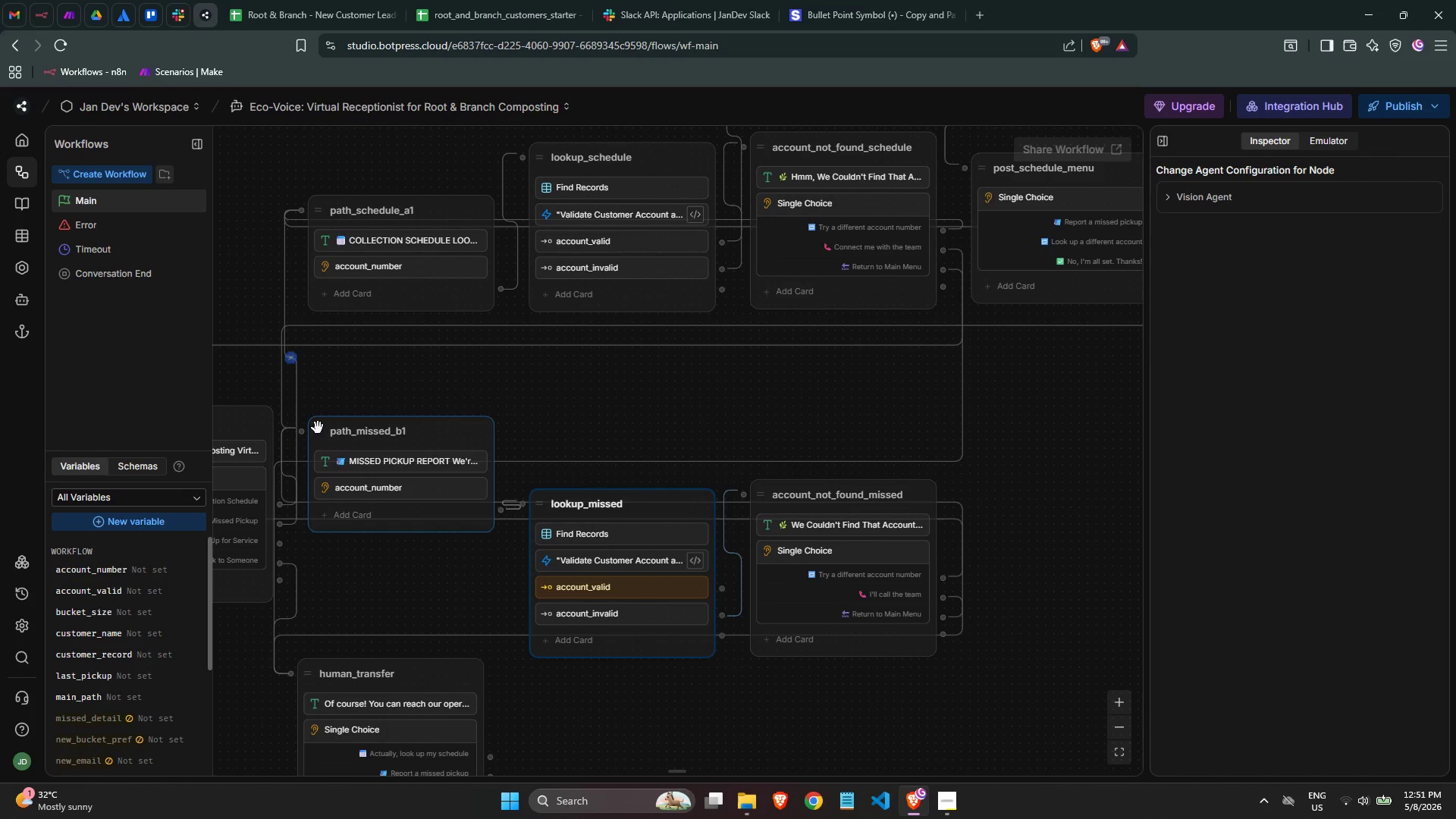 
left_click_drag(start_coordinate=[318, 428], to_coordinate=[322, 547])
 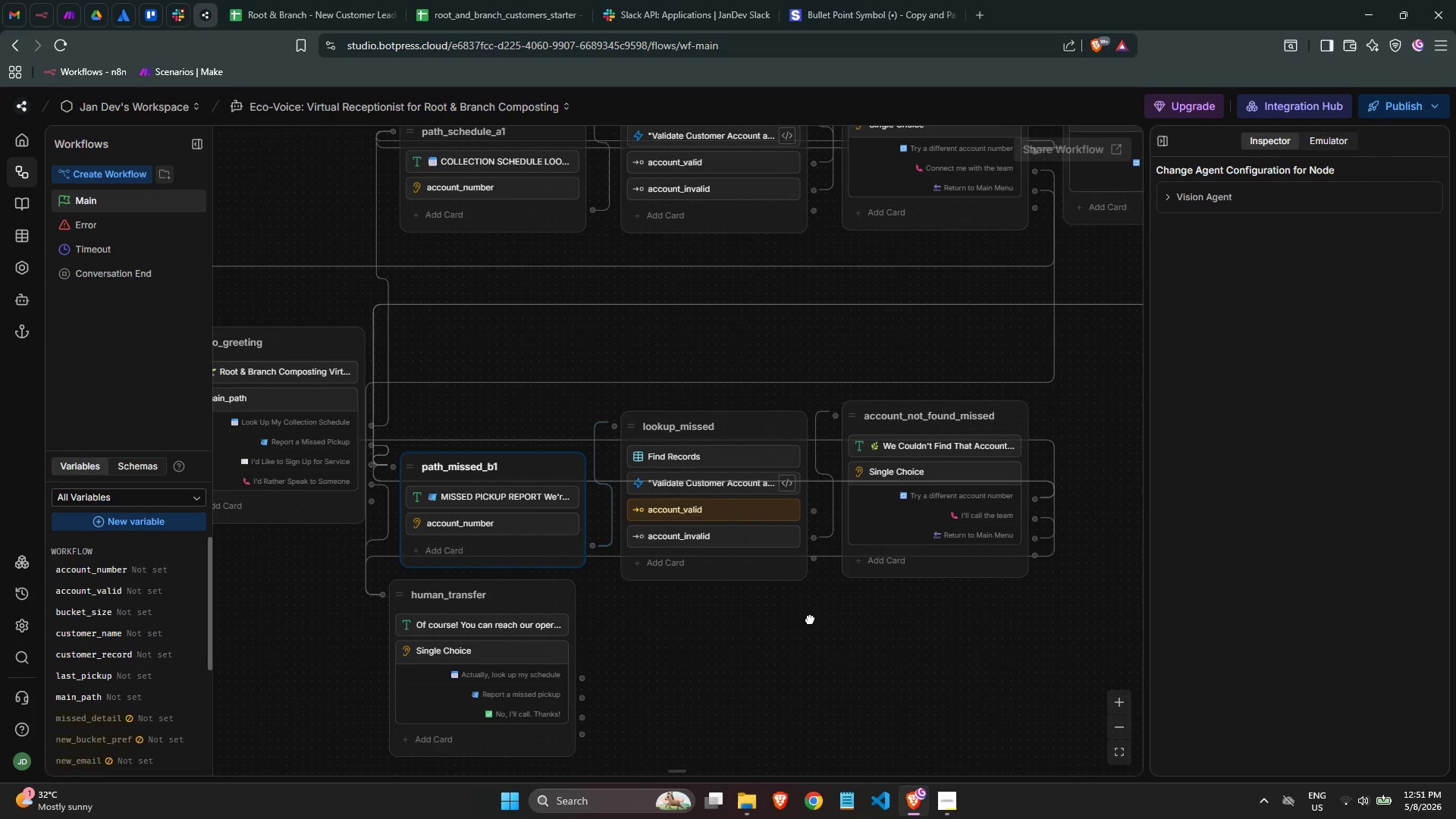 
left_click_drag(start_coordinate=[407, 591], to_coordinate=[421, 648])
 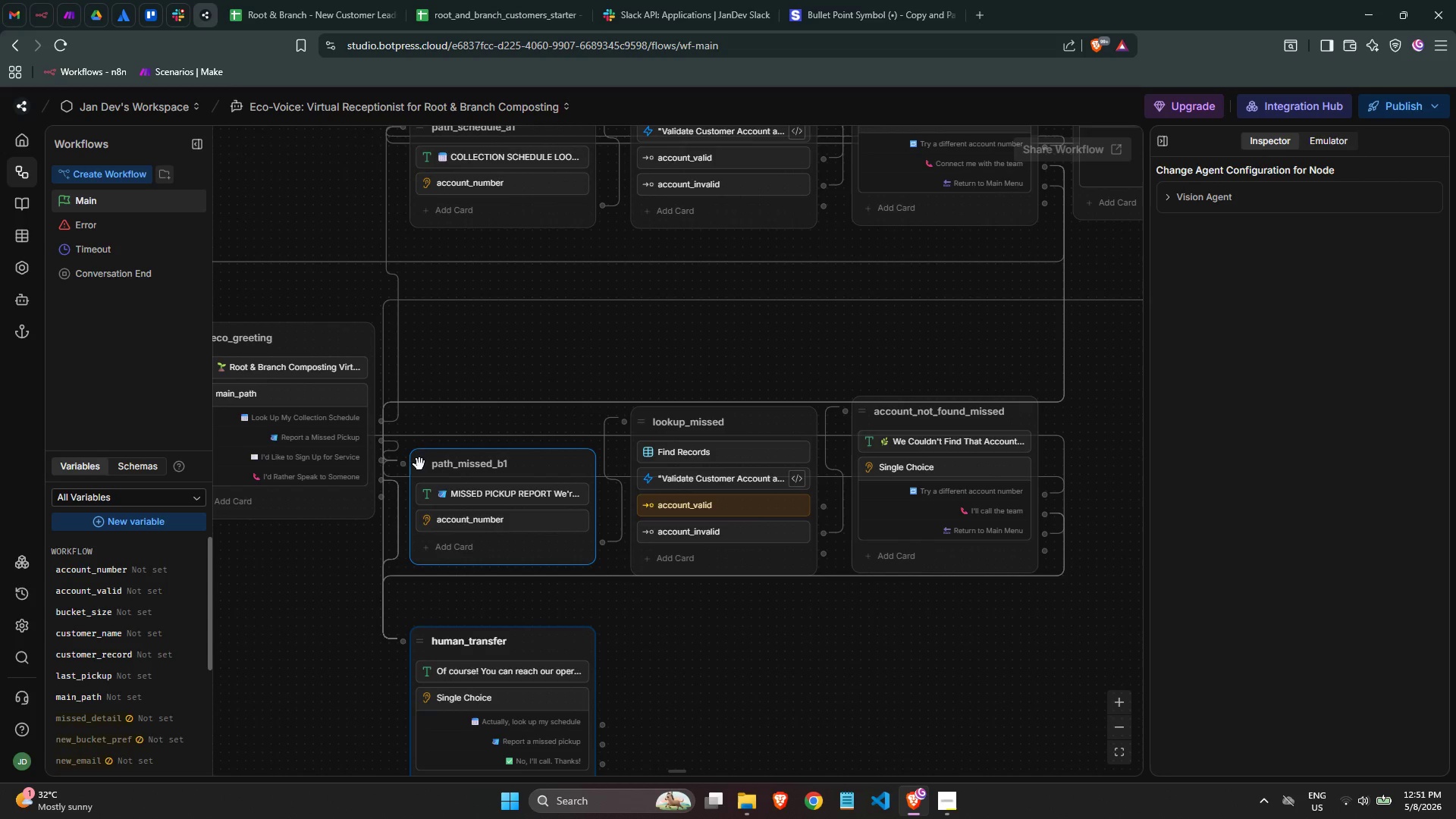 
left_click_drag(start_coordinate=[419, 464], to_coordinate=[420, 479])
 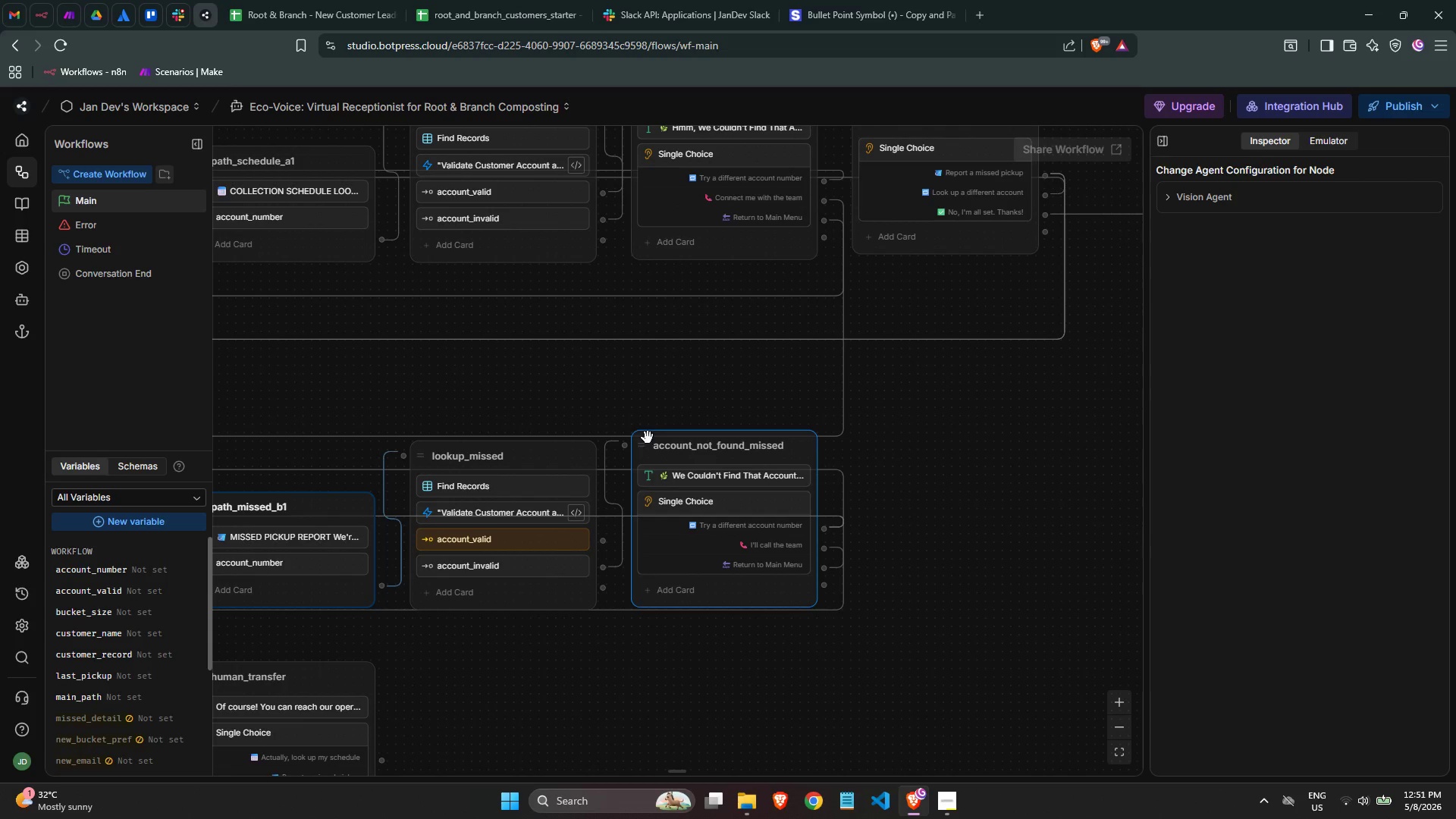 
right_click([914, 425])
 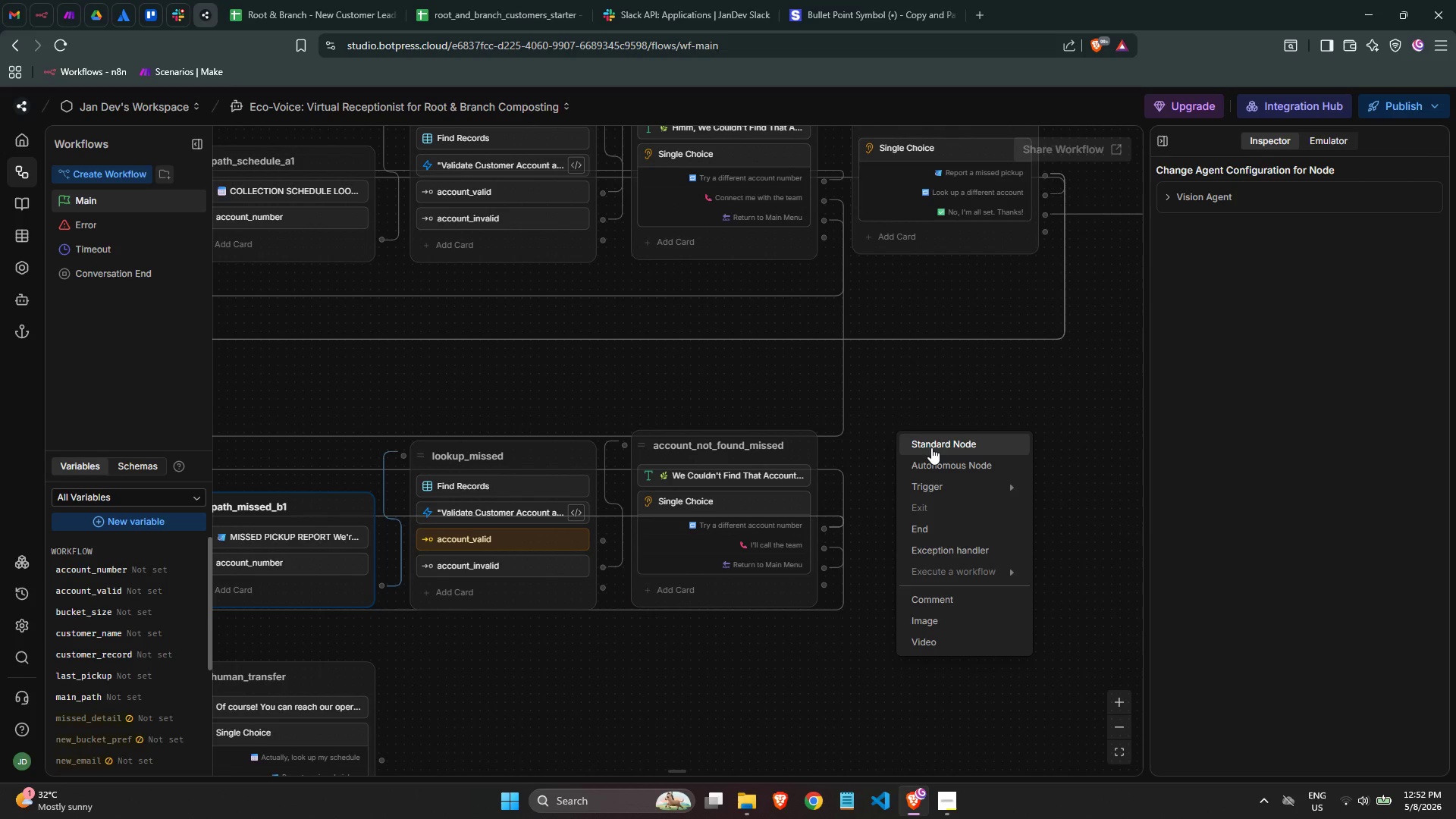 
left_click([931, 447])
 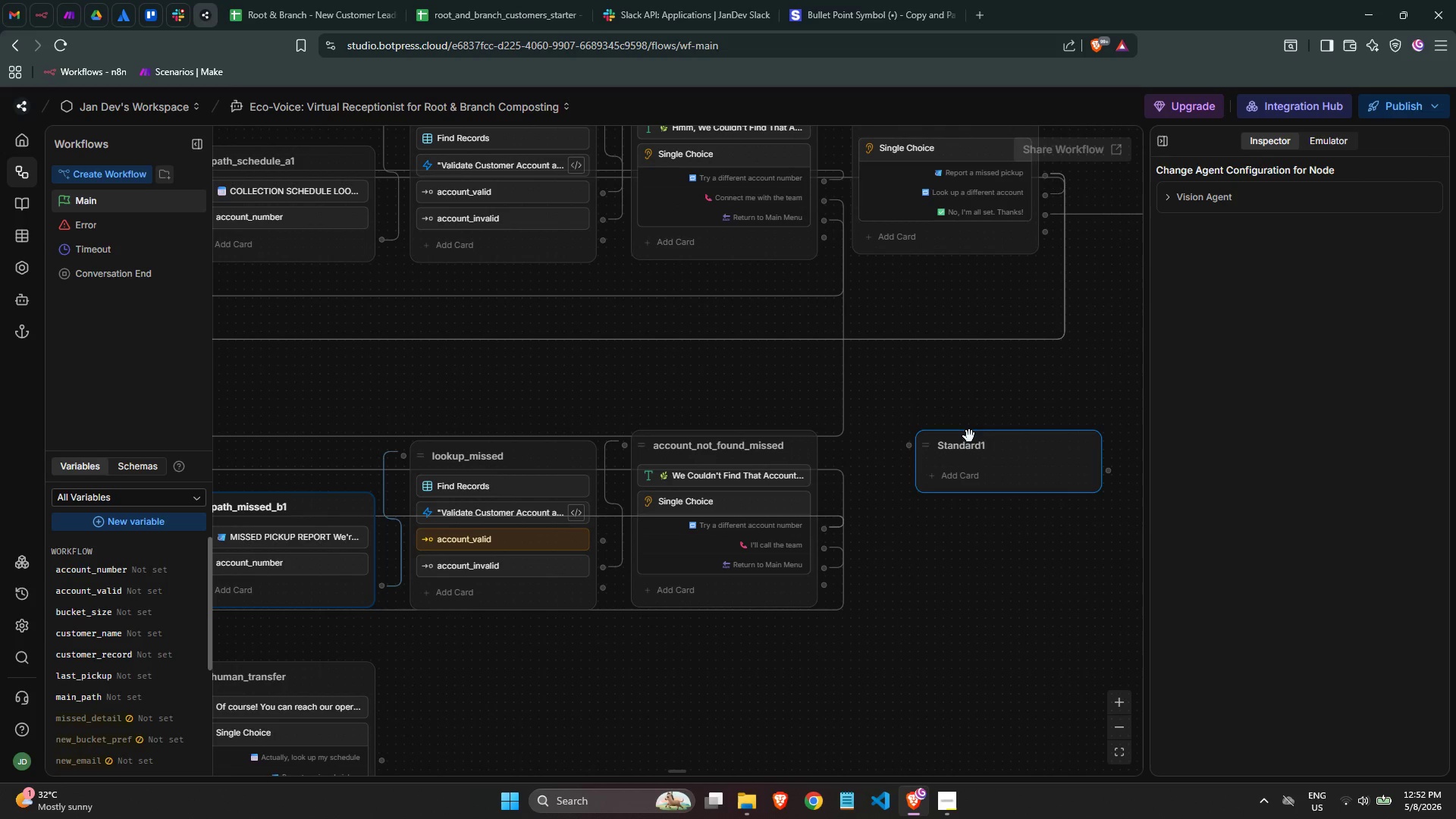 
double_click([965, 448])
 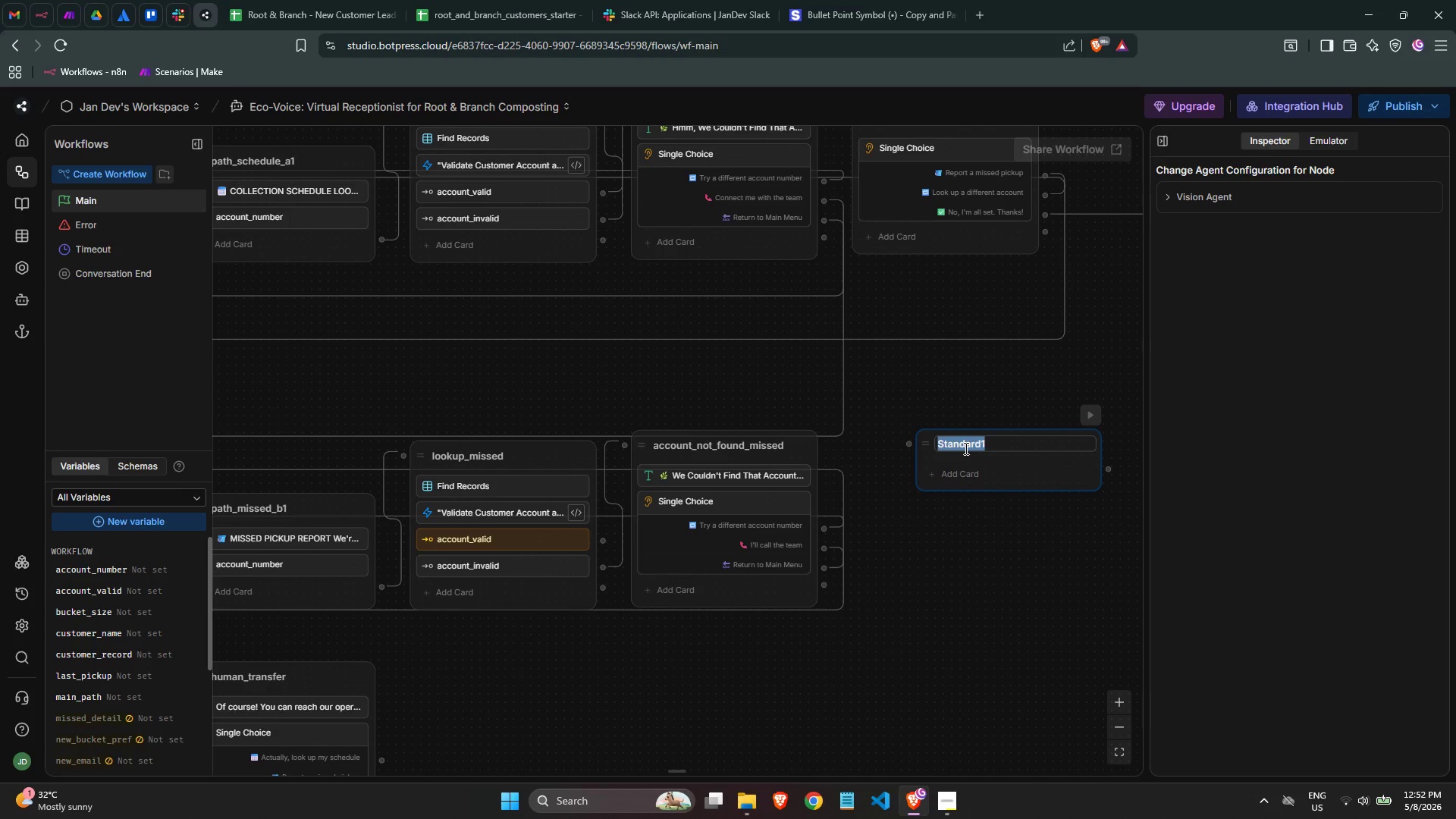 
wait(8.16)
 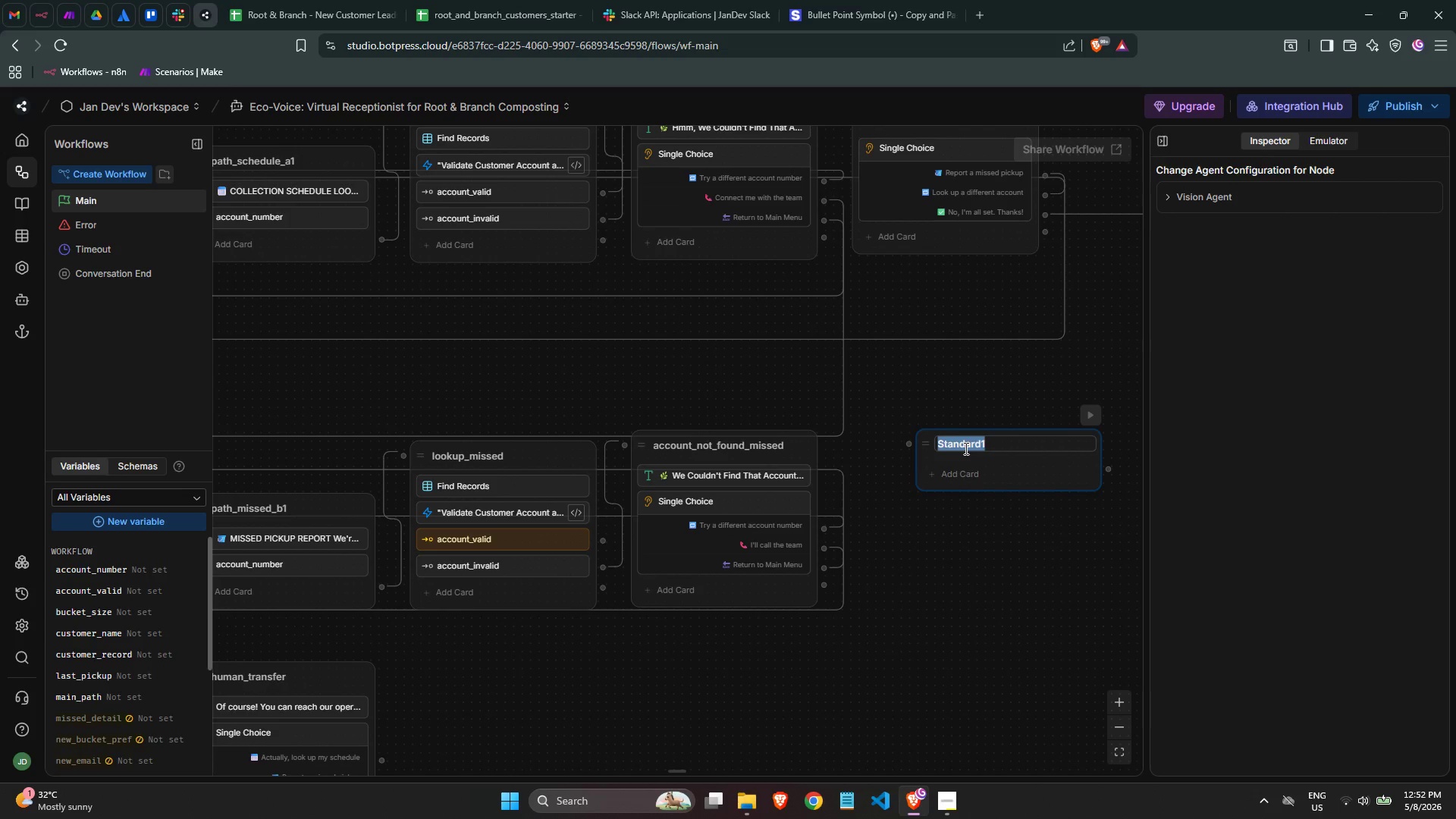 
type(confirm)
 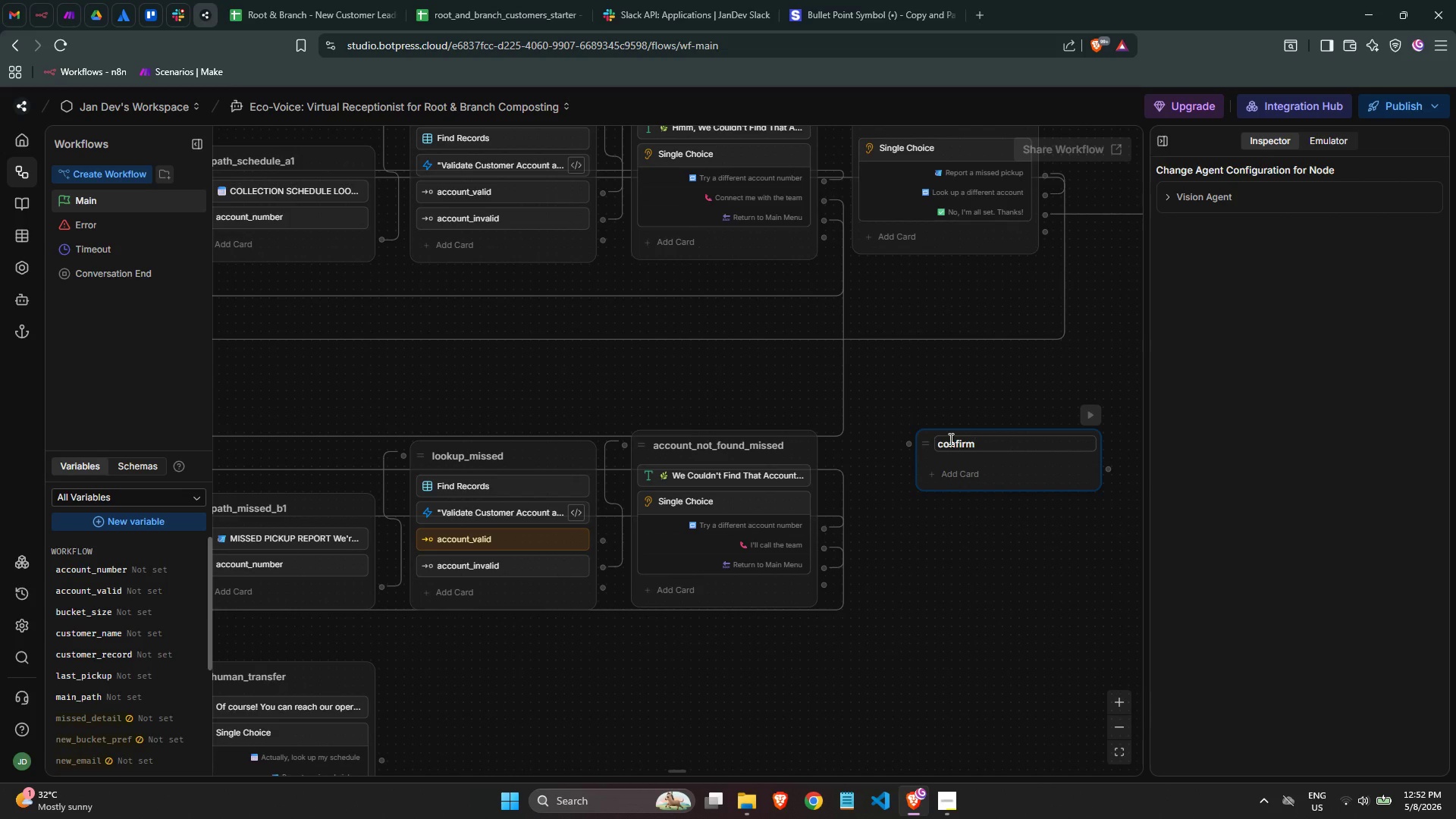 
type(_miss)
 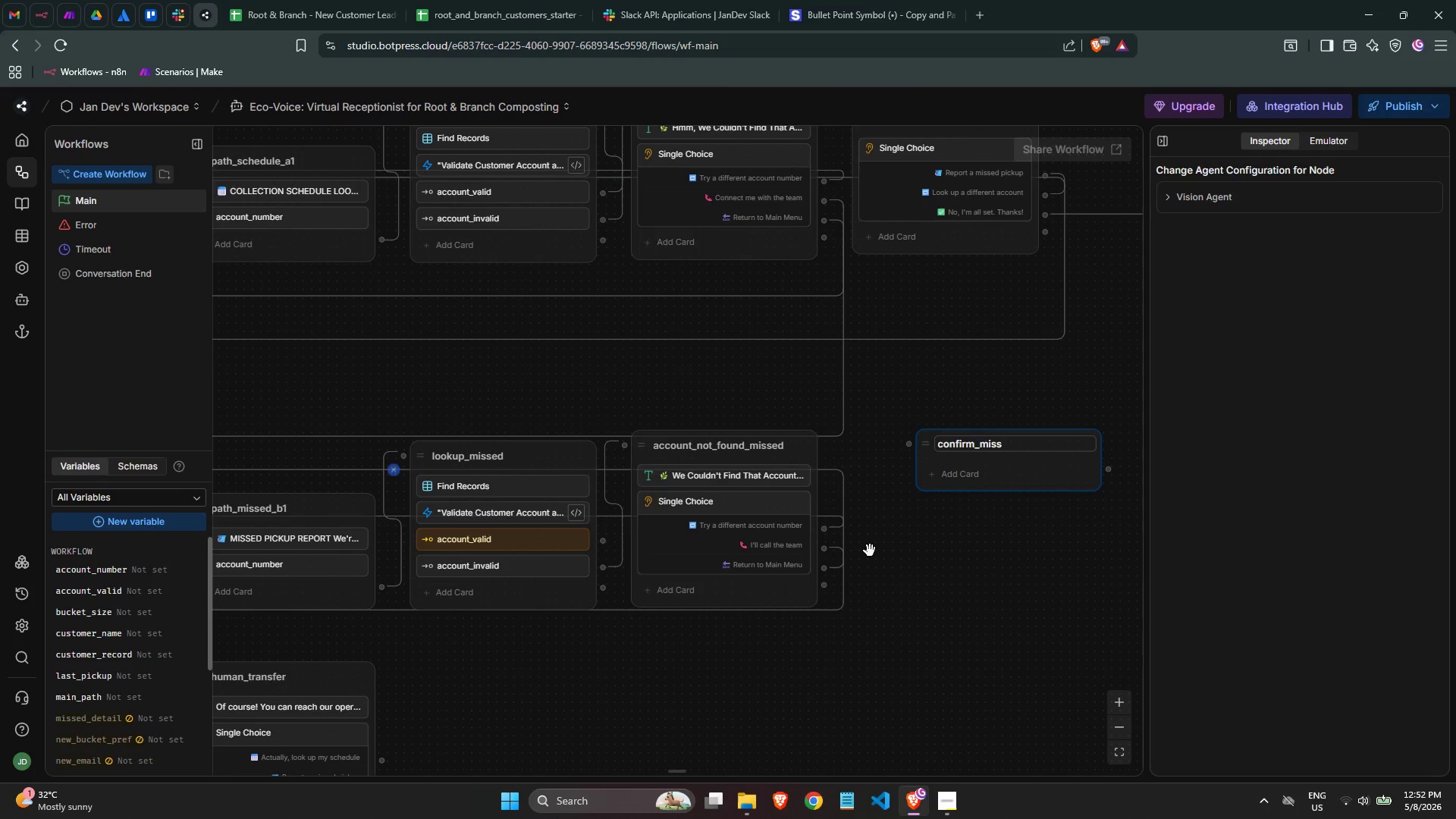 
wait(5.42)
 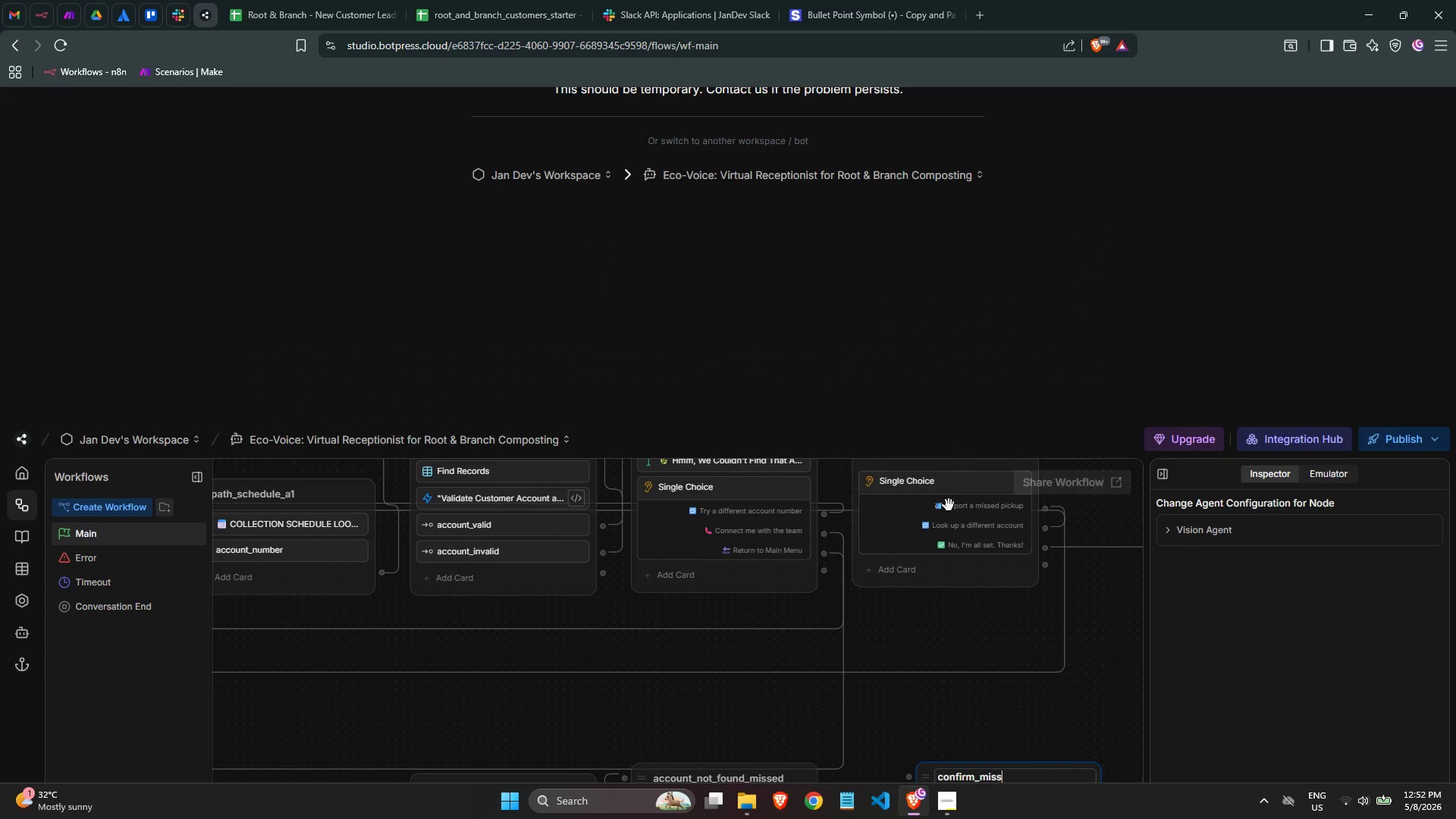 
type(ed)
 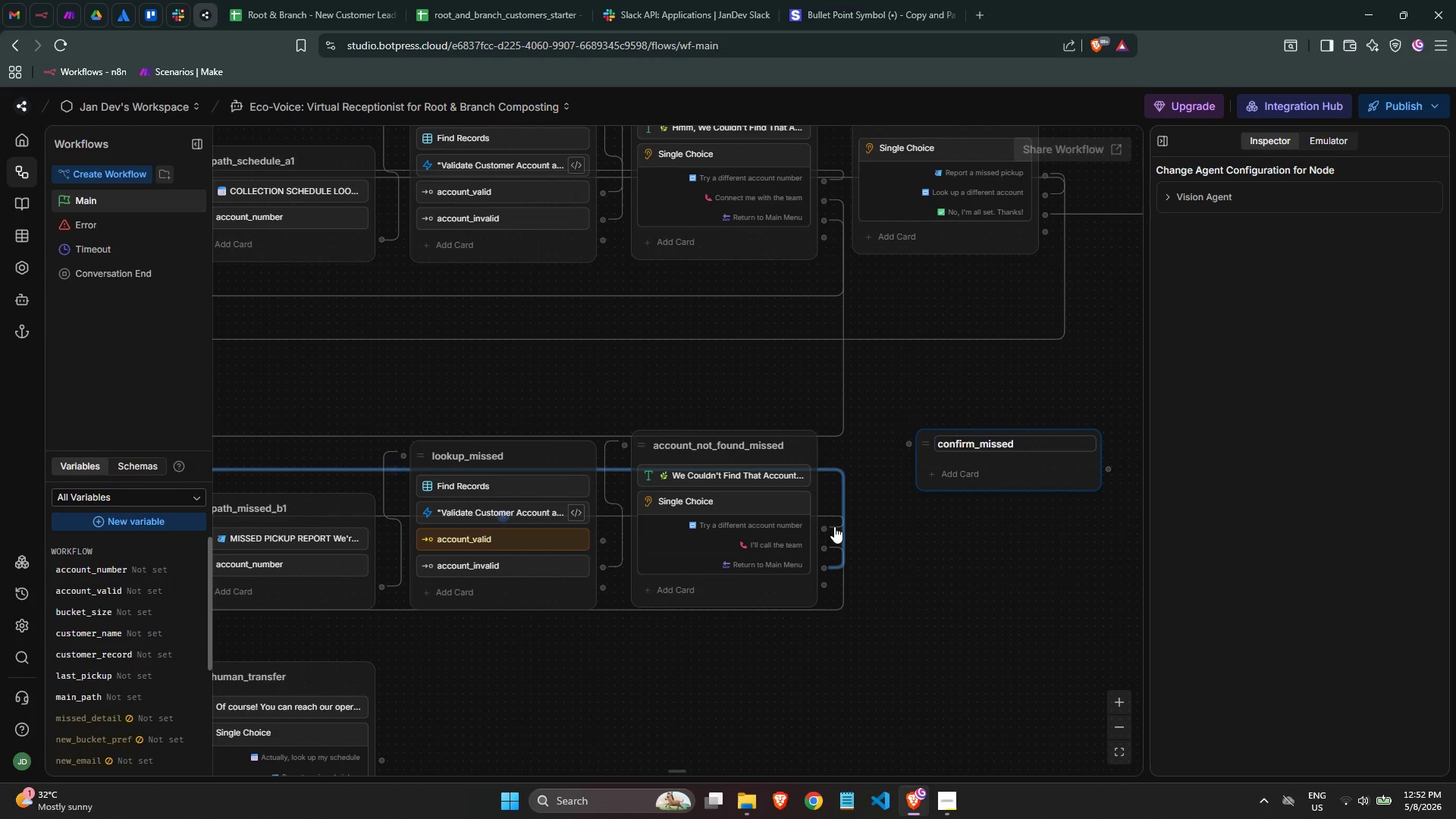 
wait(5.45)
 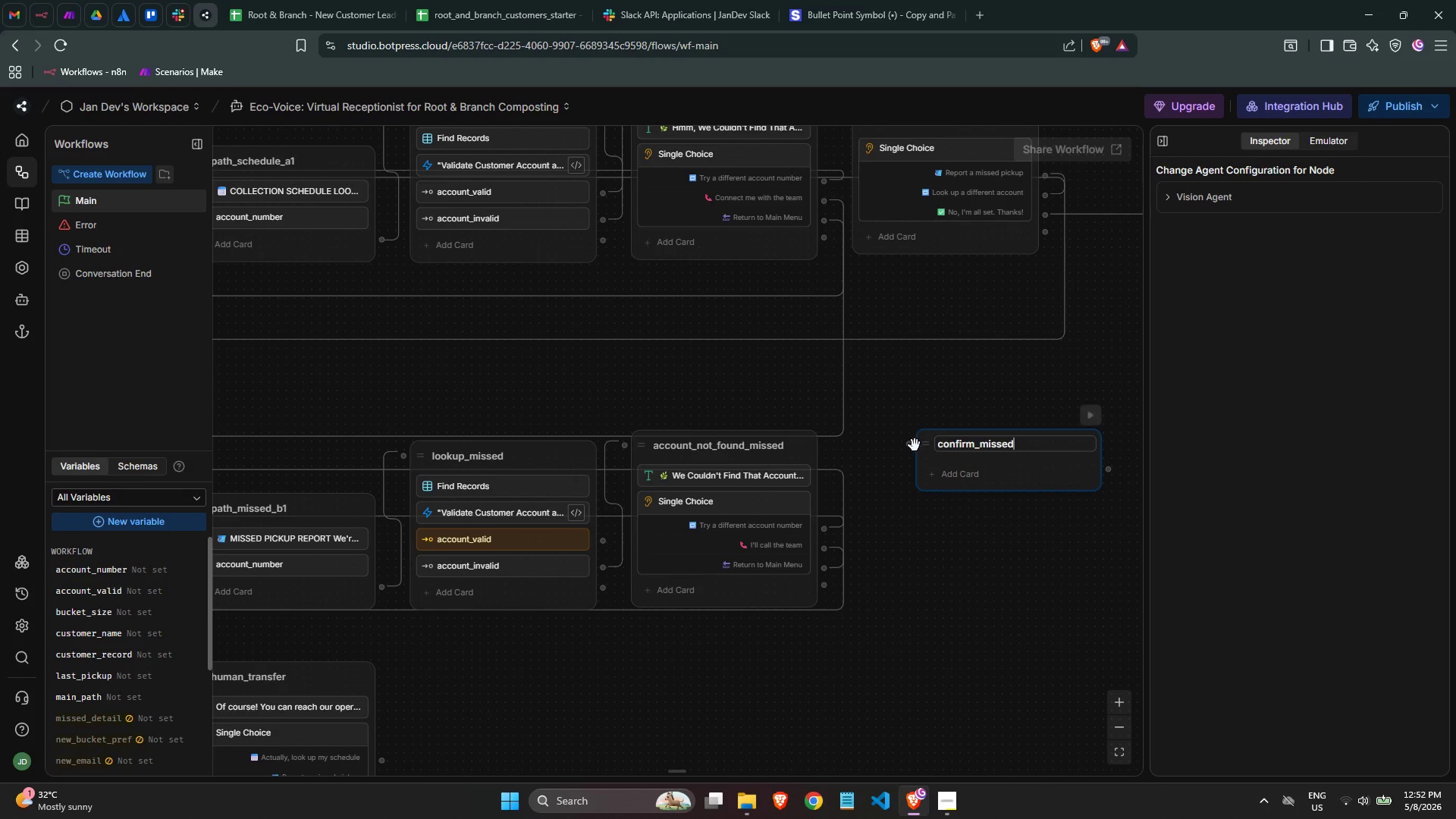 
left_click([1014, 471])
 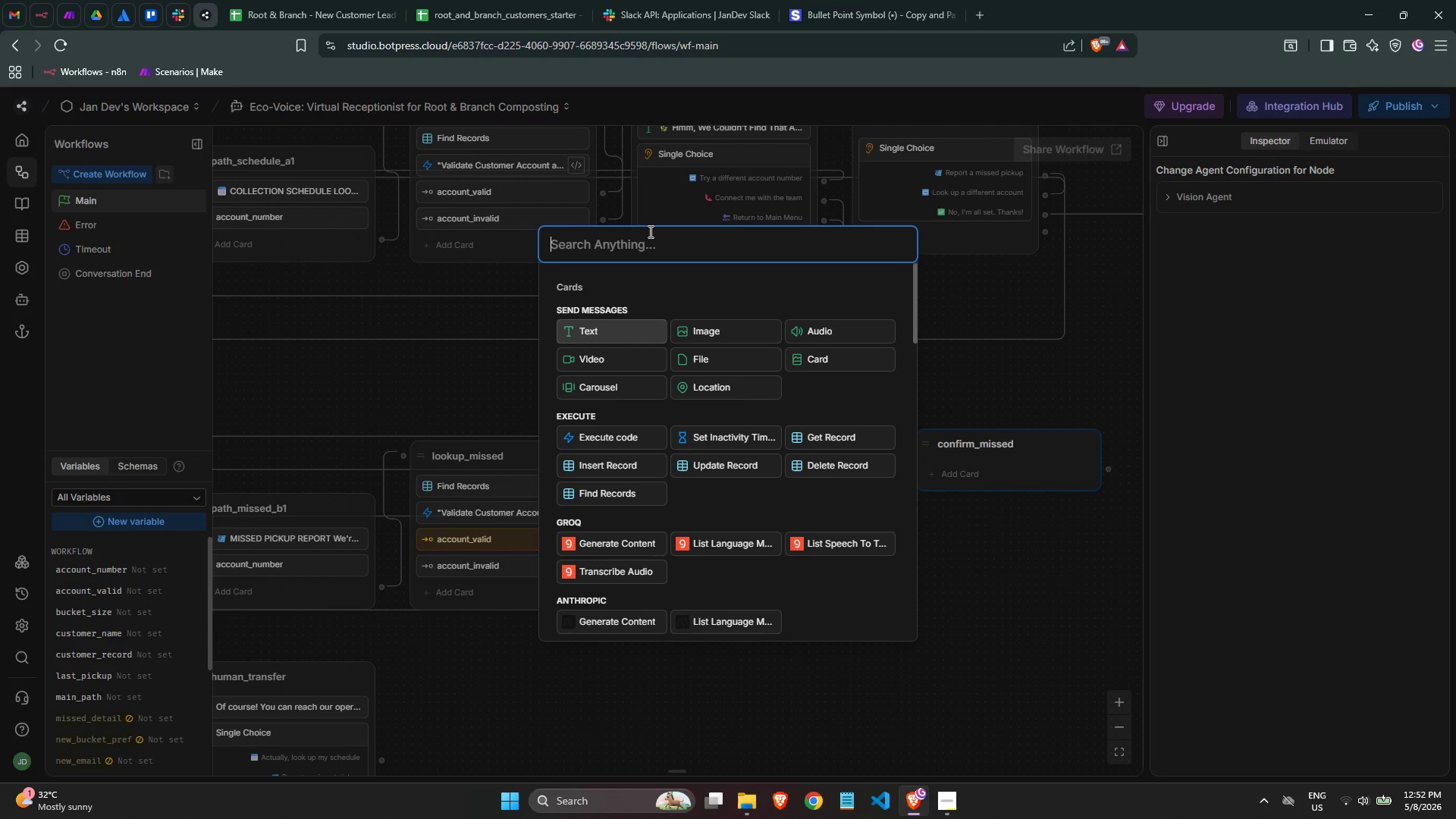 
wait(15.0)
 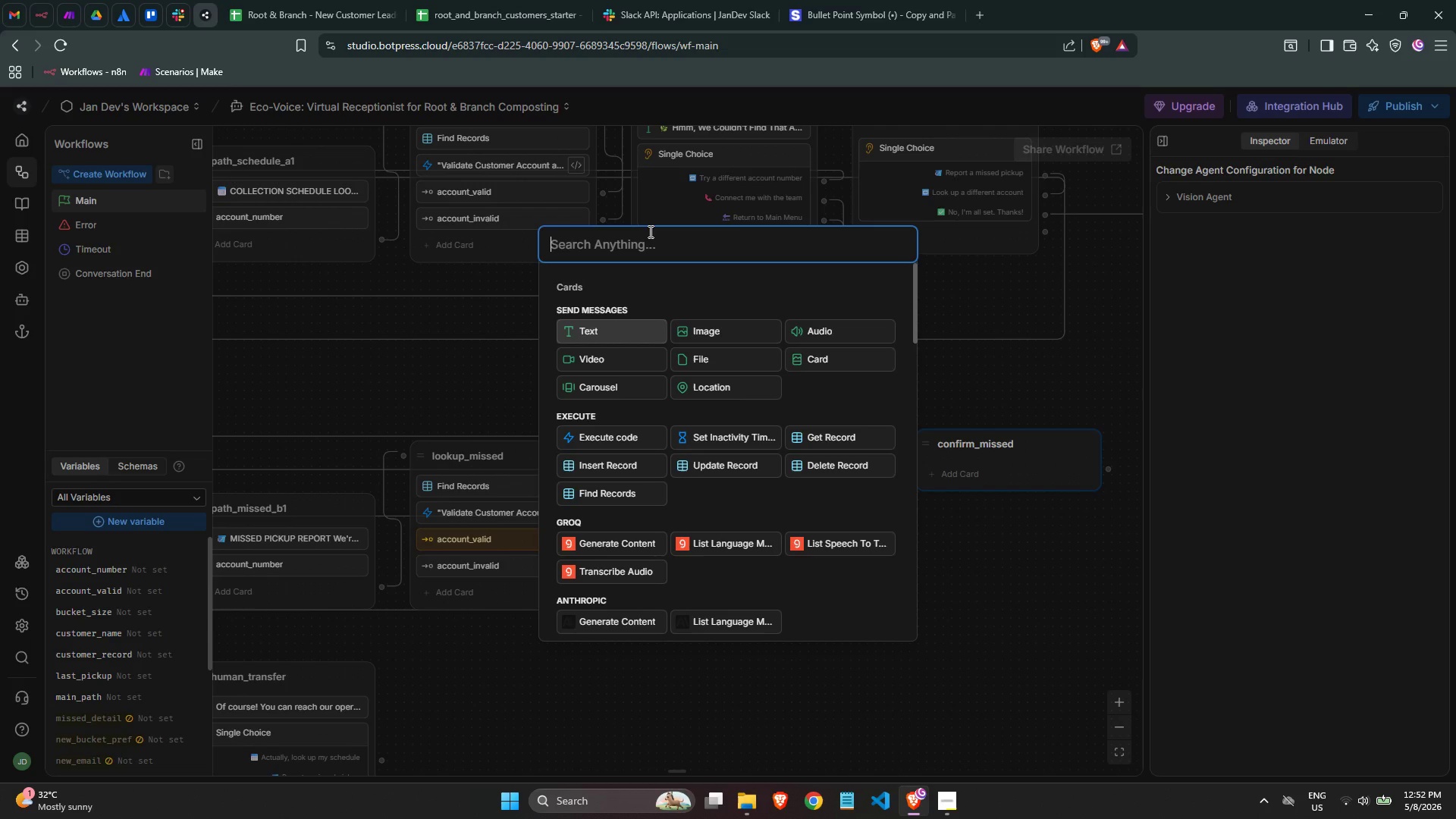 
left_click([617, 327])
 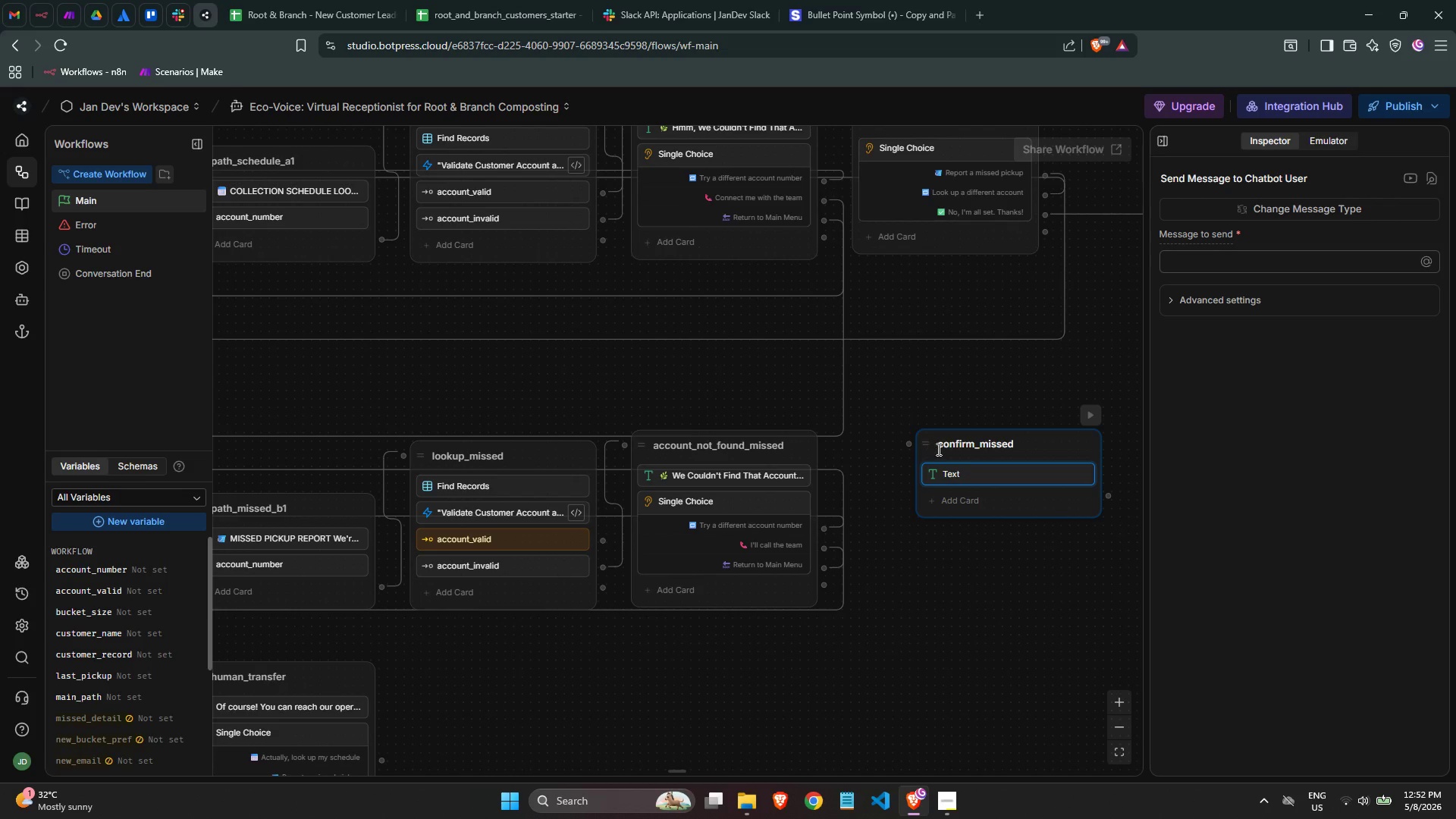 
left_click_drag(start_coordinate=[933, 443], to_coordinate=[645, 334])
 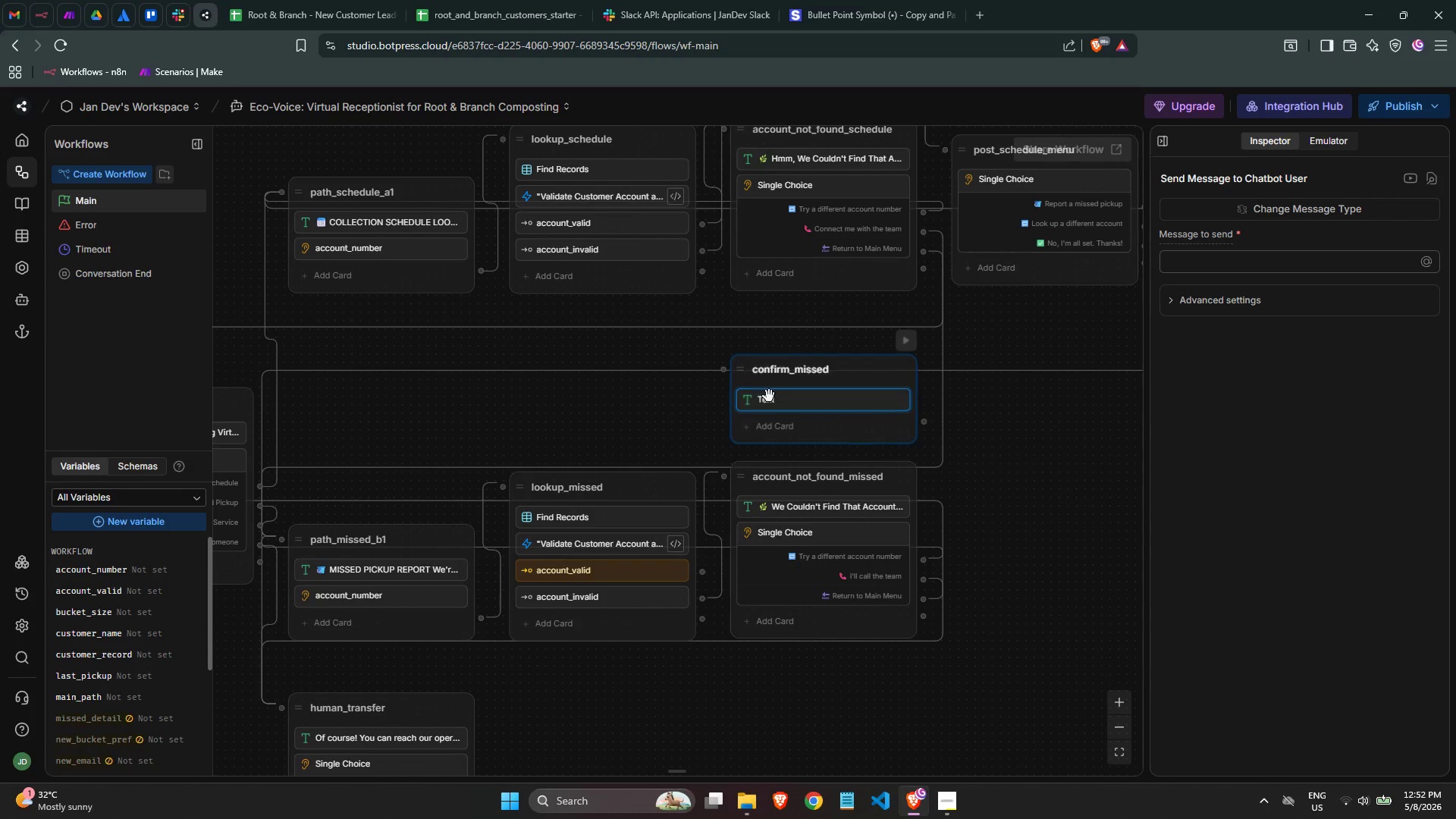 
wait(5.33)
 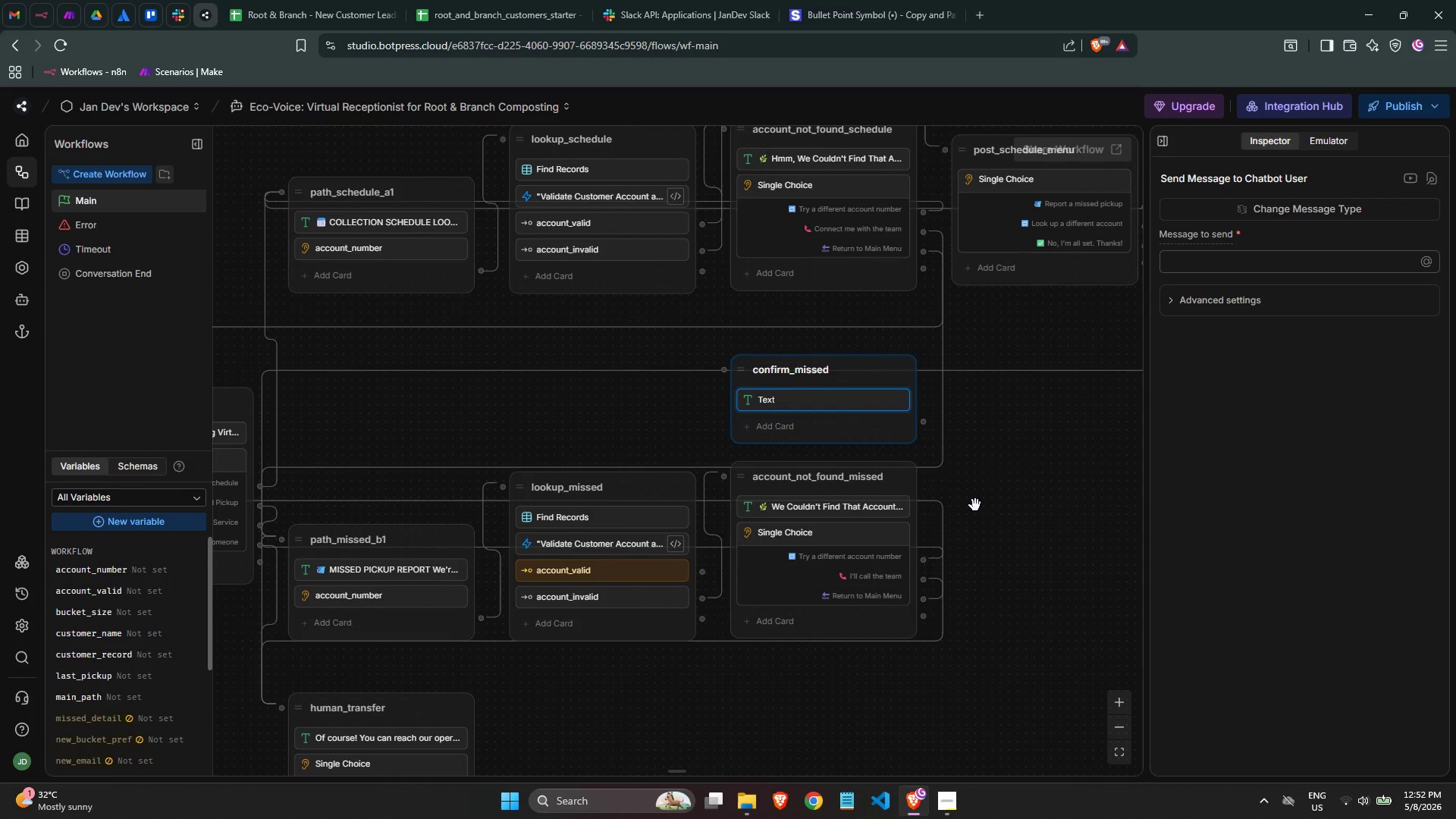 
double_click([1276, 262])
 